 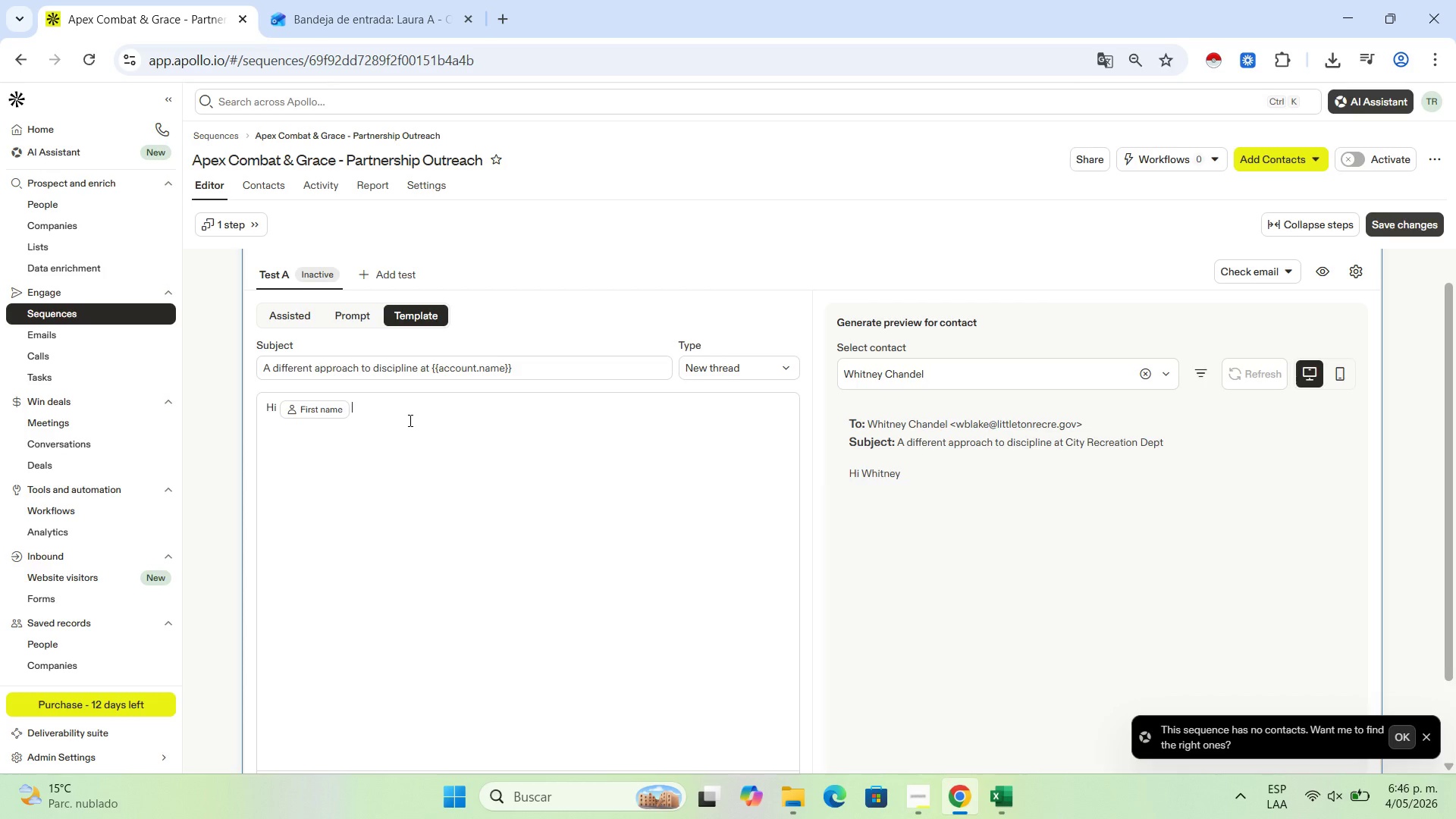 
key(Comma)
 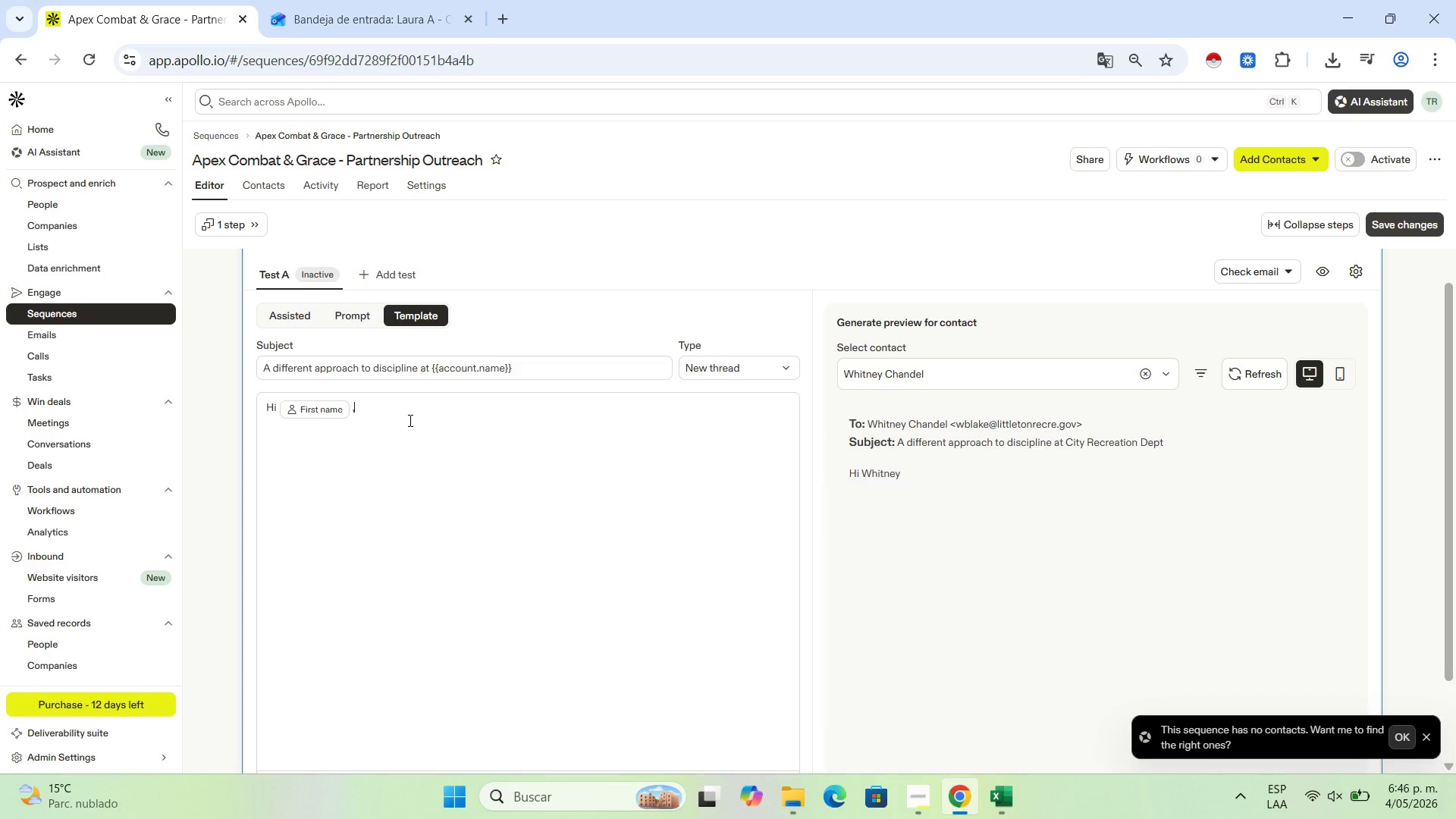 
key(Enter)
 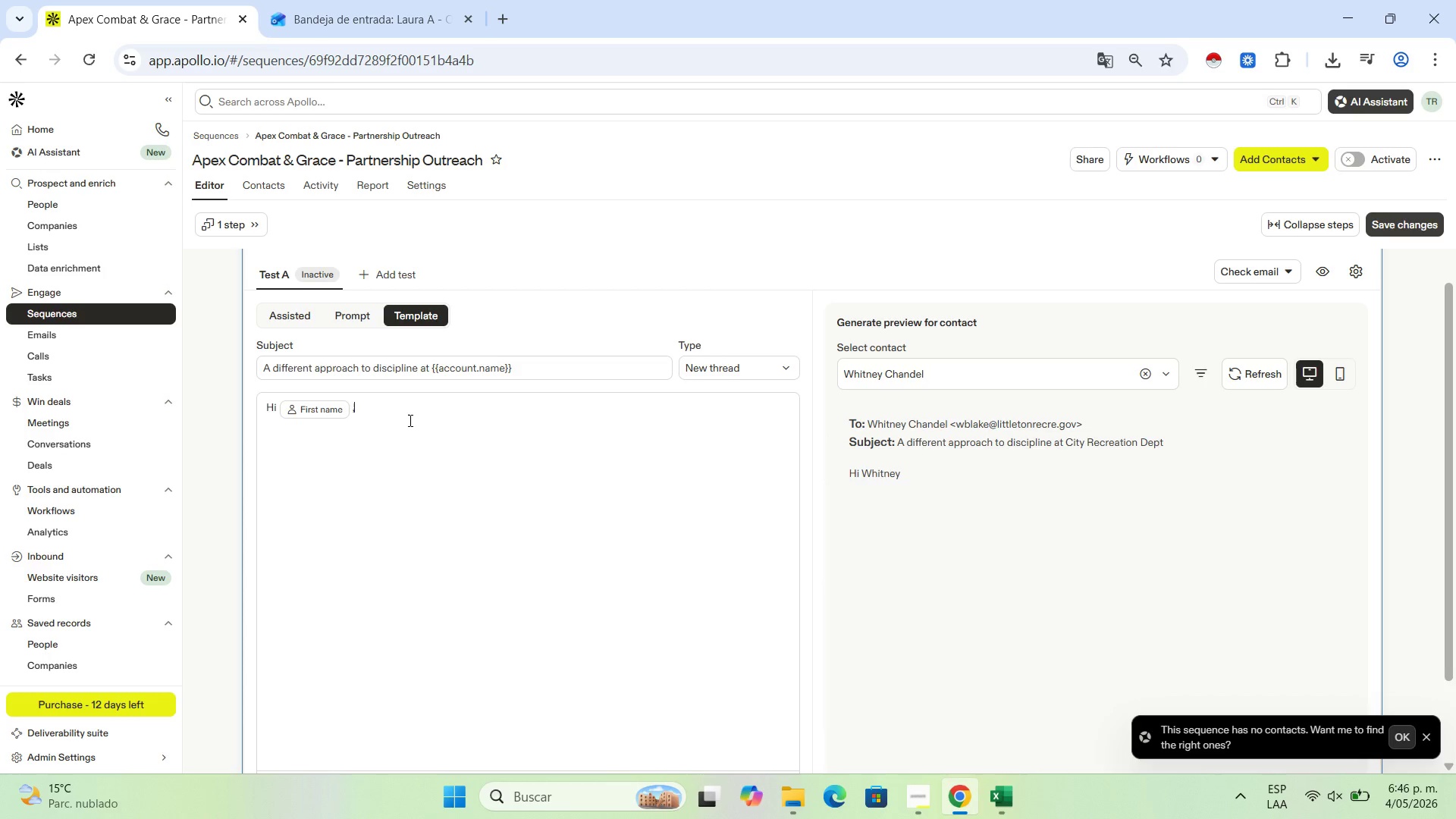 
key(Enter)
 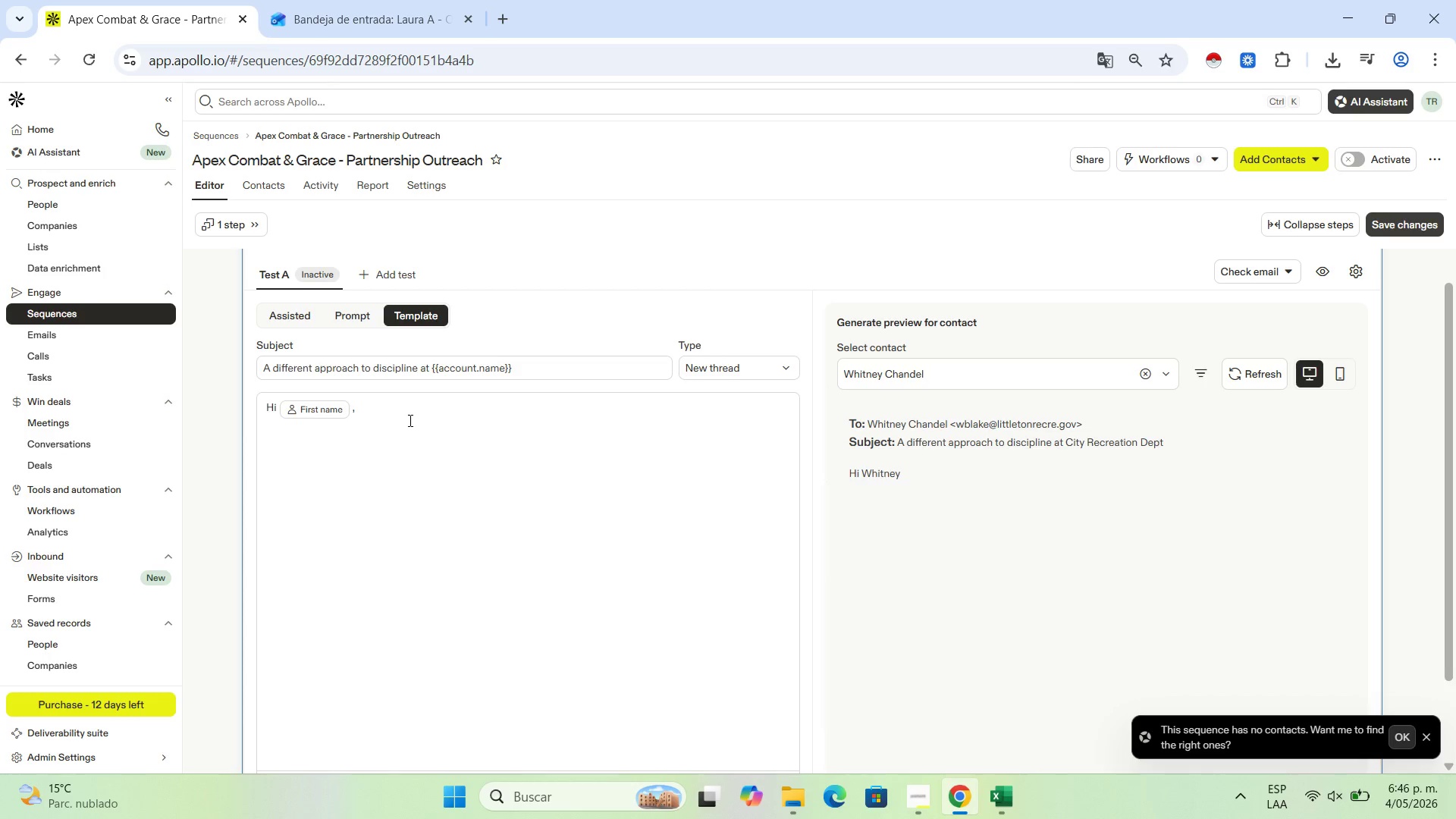 
type(I[ve been following the athletic and admire your commitment y)
key(Backspace)
type(to youth development in )
 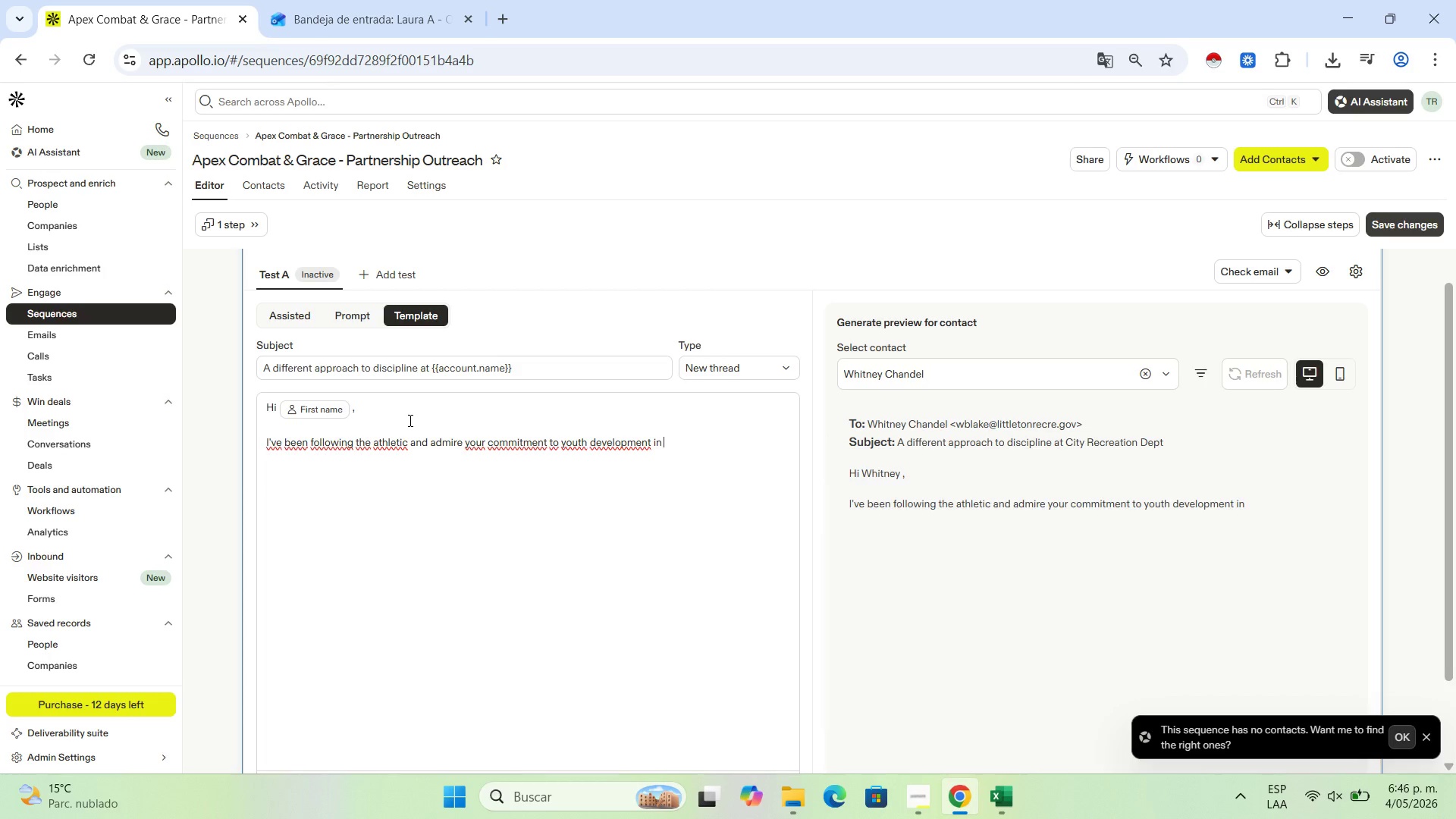 
key(Quote)
 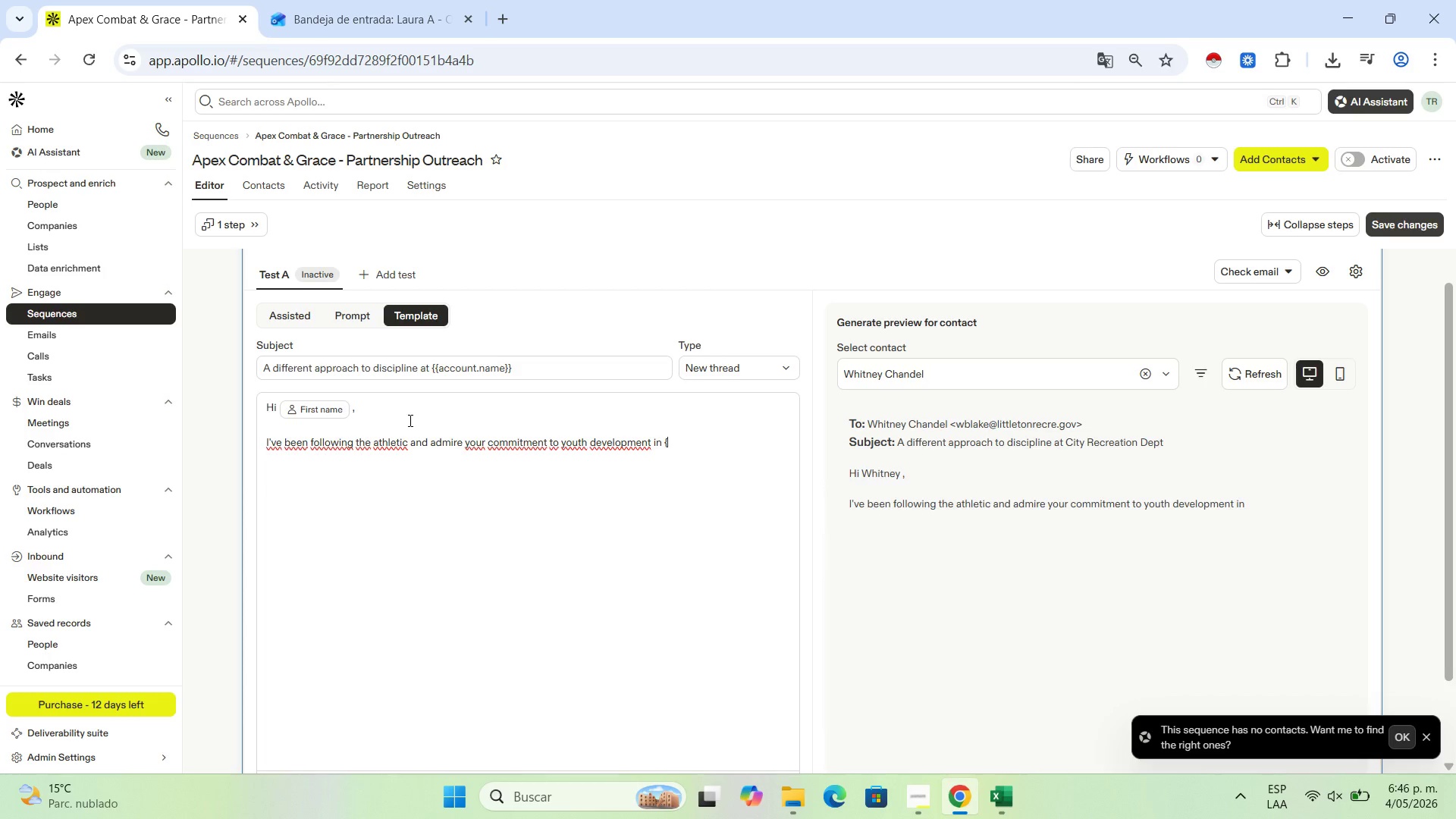 
key(Quote)
 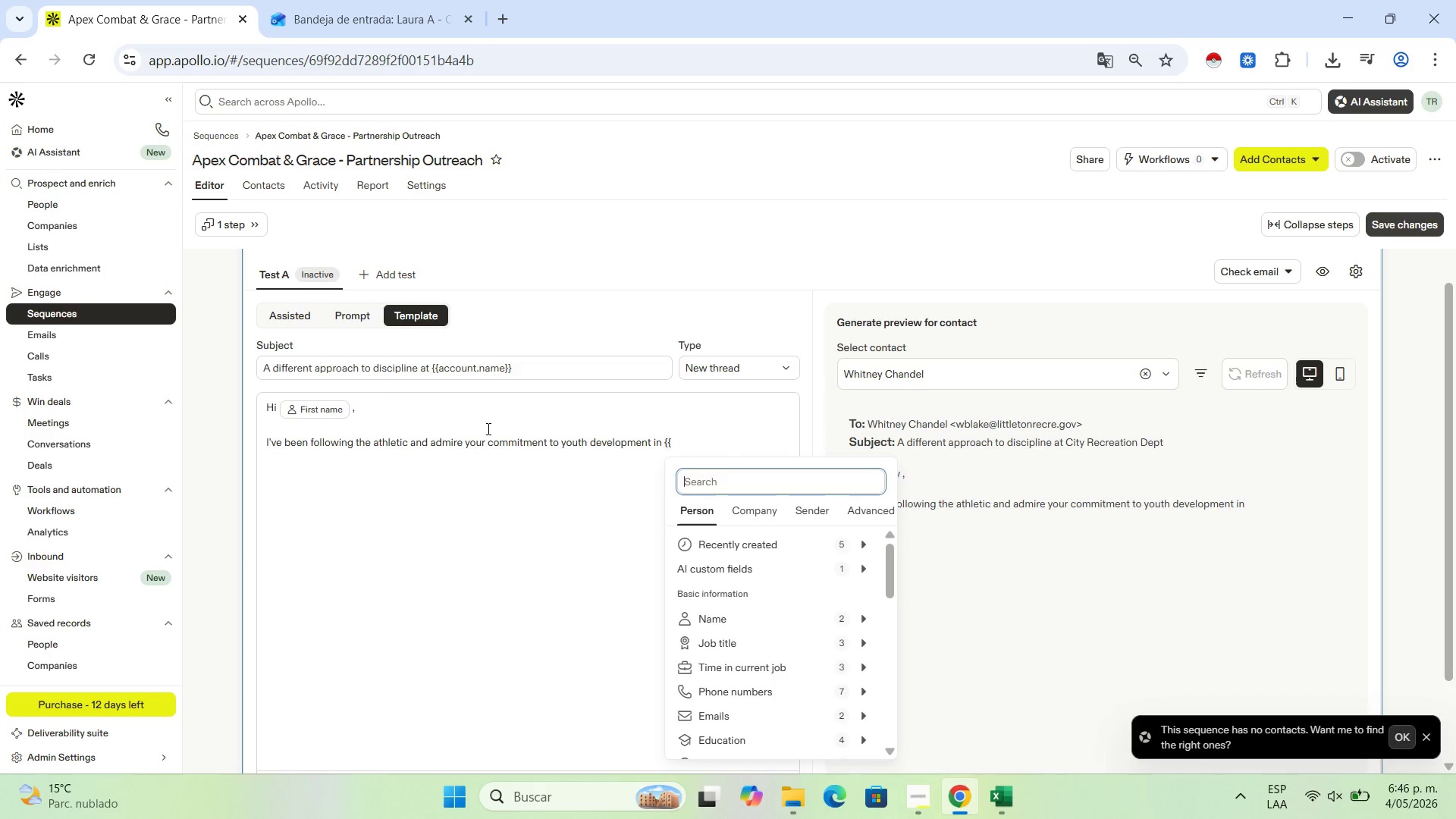 
type(cit)
 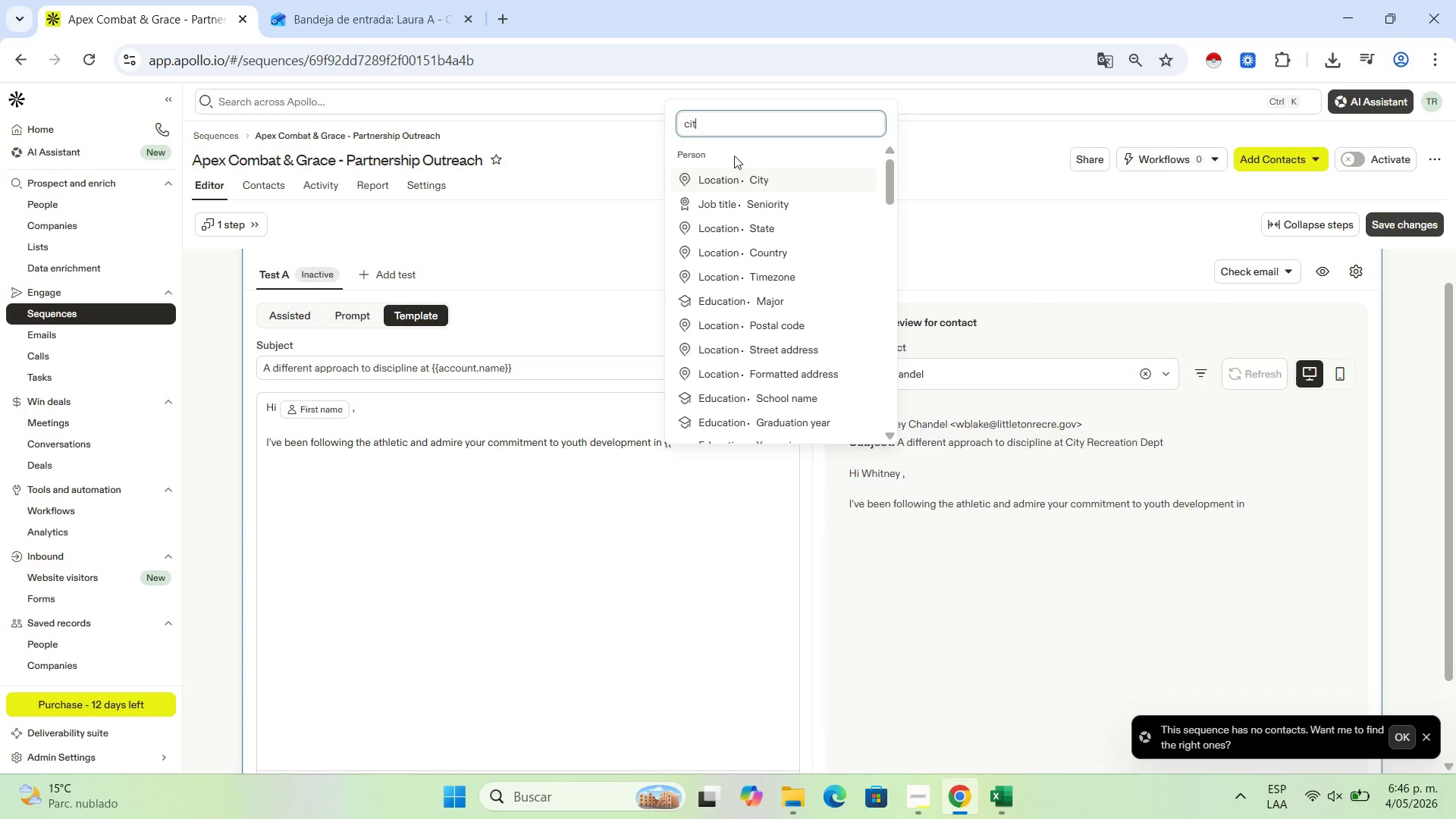 
wait(5.89)
 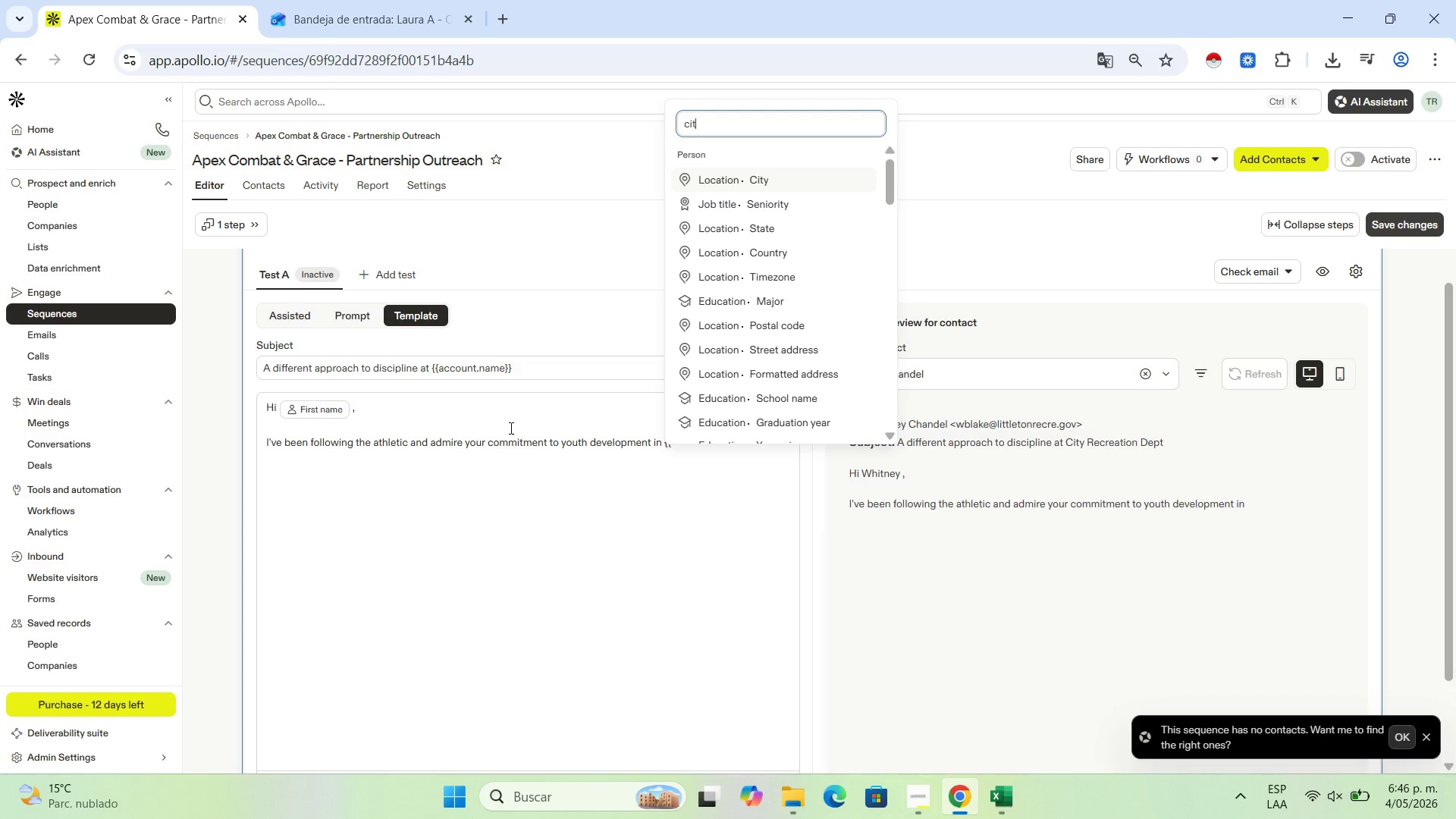 
left_click([728, 178])
 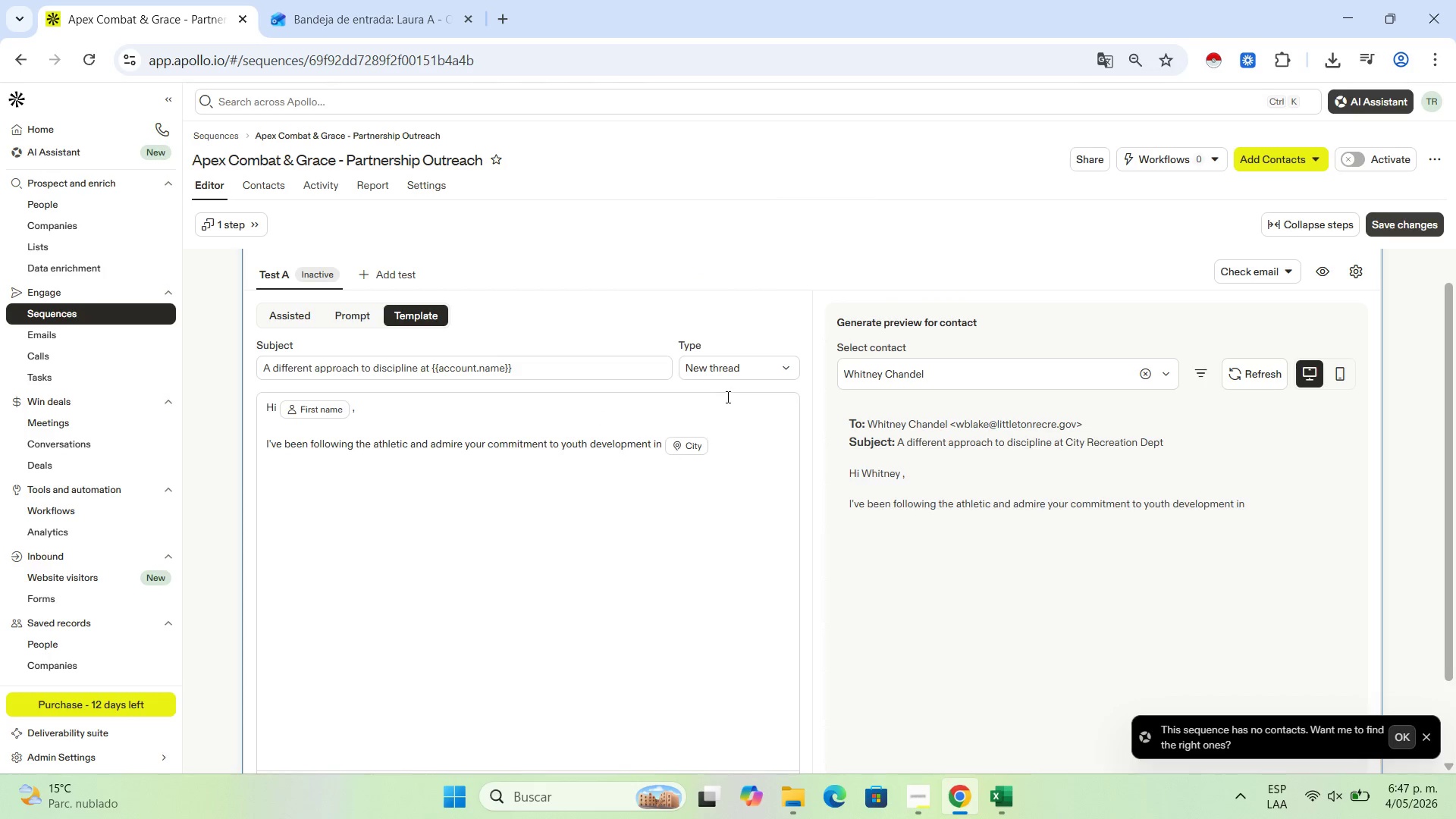 
mouse_move([695, 453])
 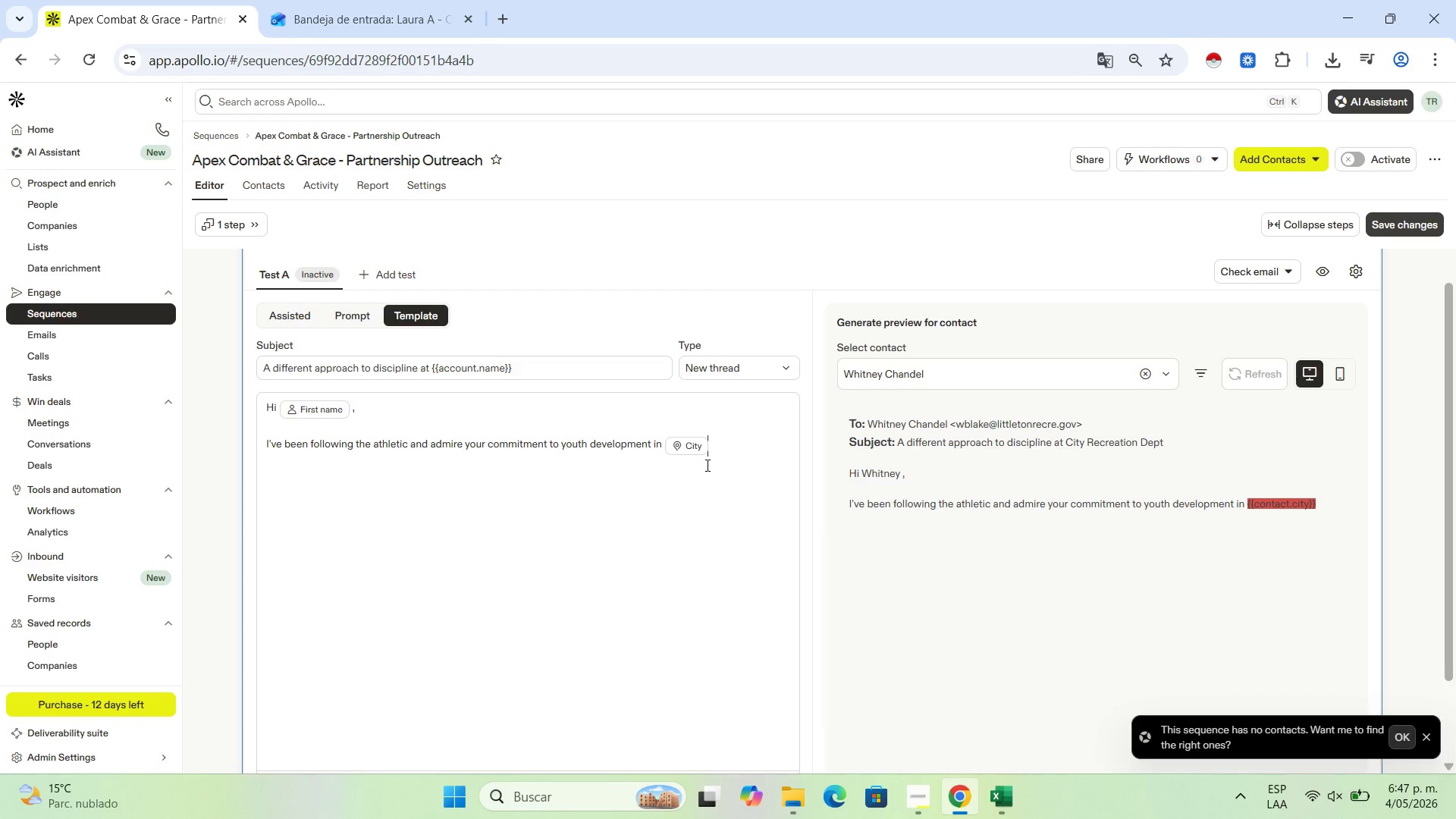 
key(Period)
 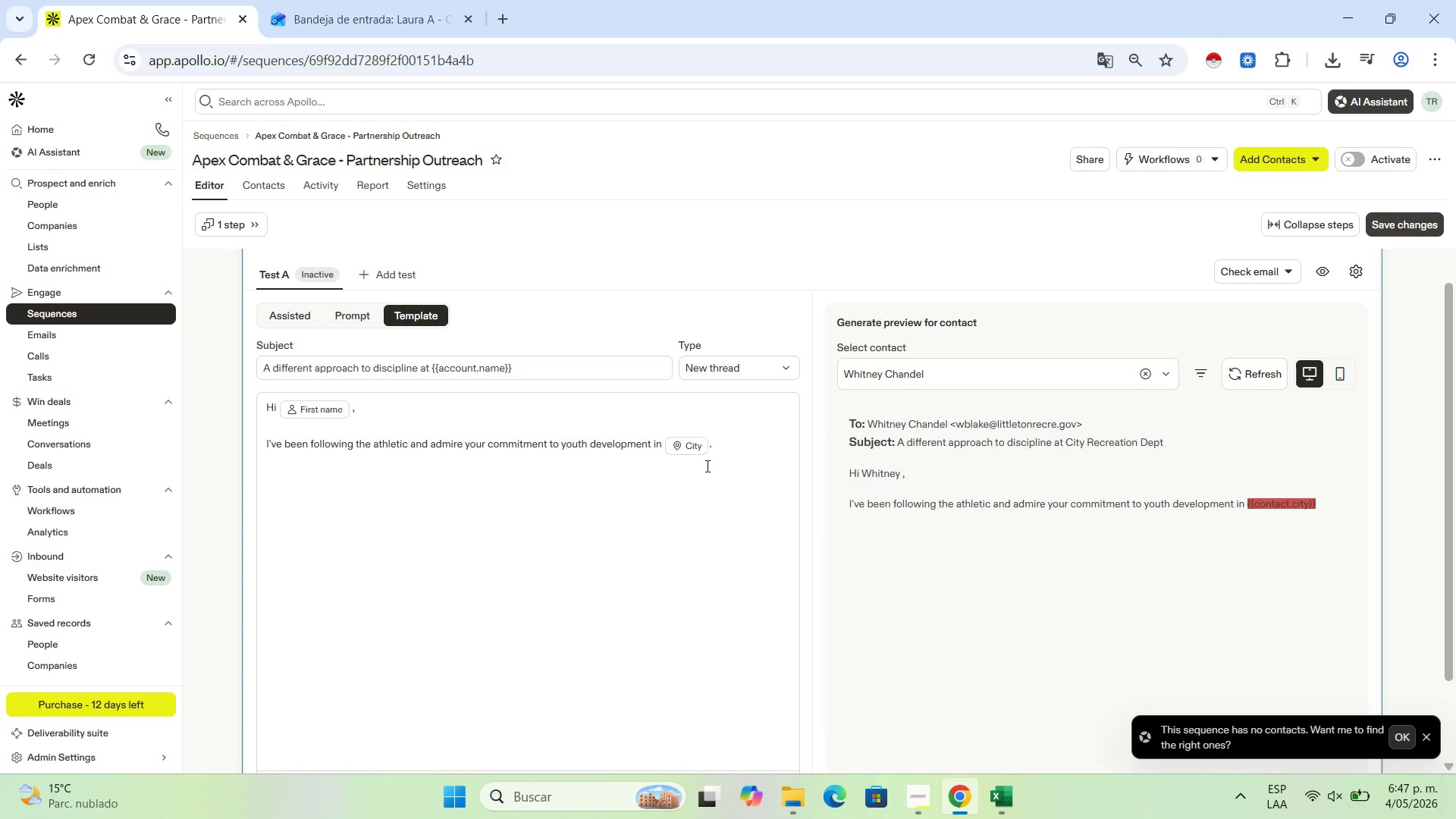 
key(Shift+Enter)
 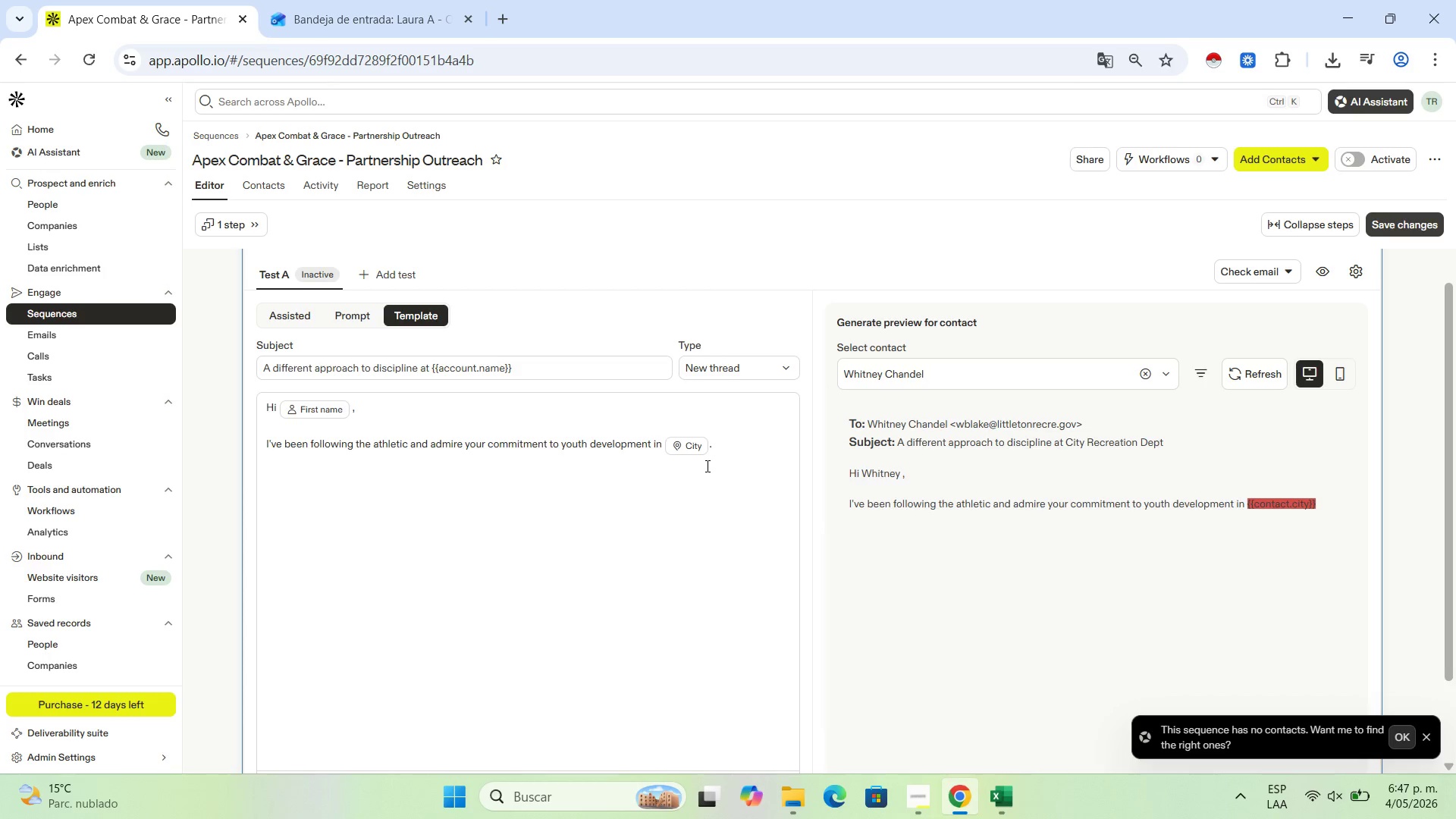 
key(Shift+Enter)
 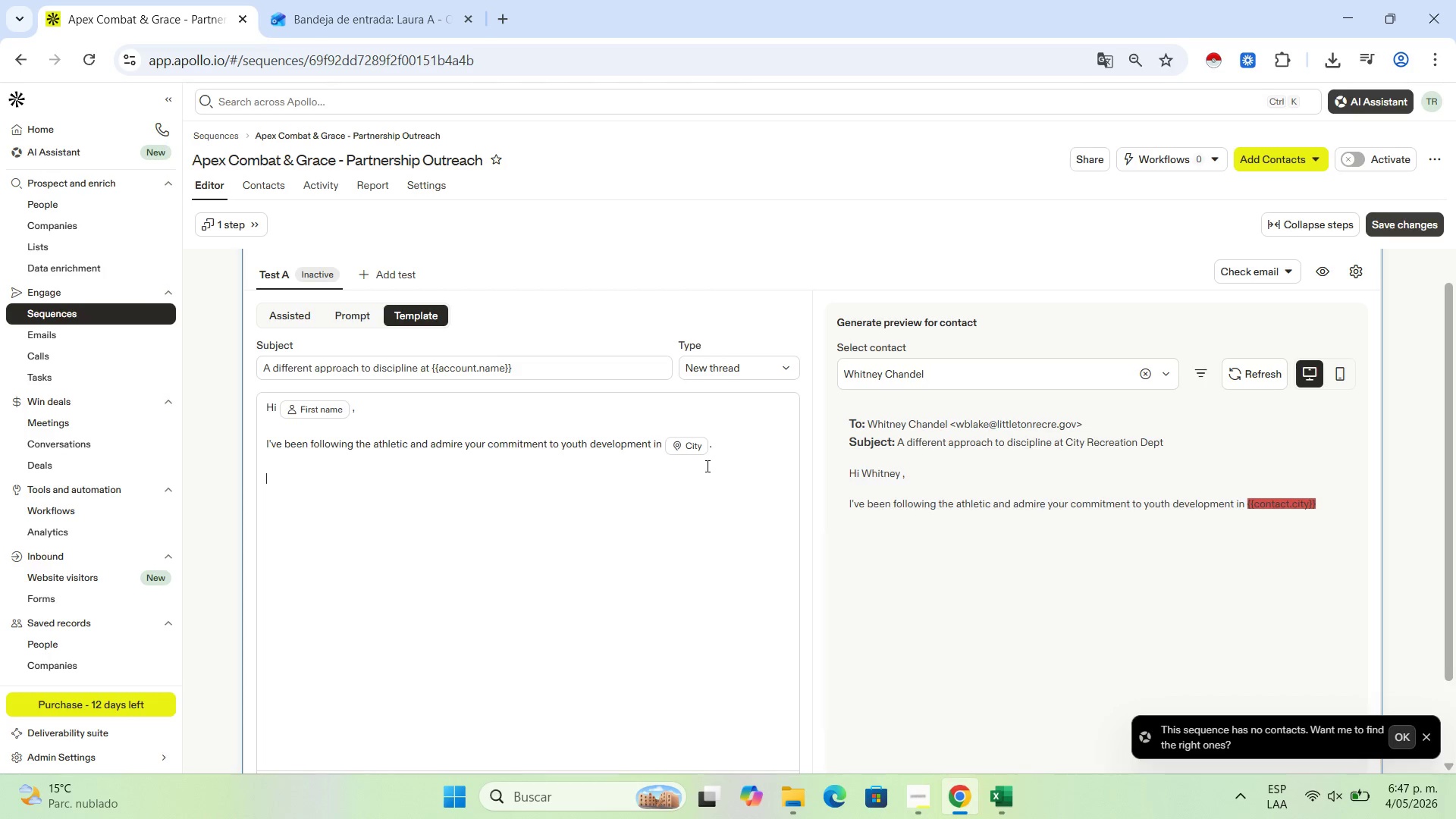 
type(We recently published a series titled @The Intersection )
 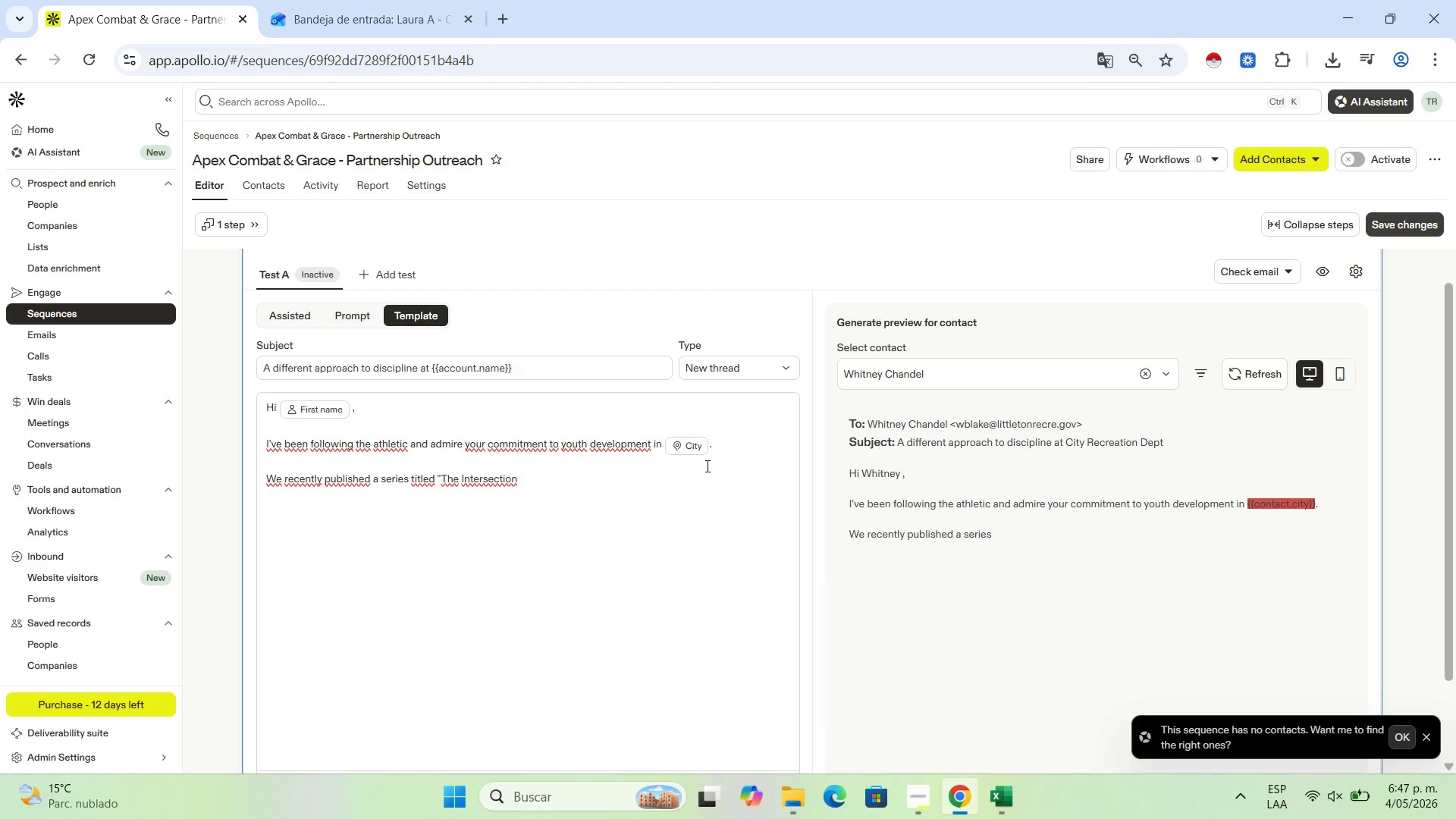 
type(of Discipline [Break])
key(Backspace)
type(and )
 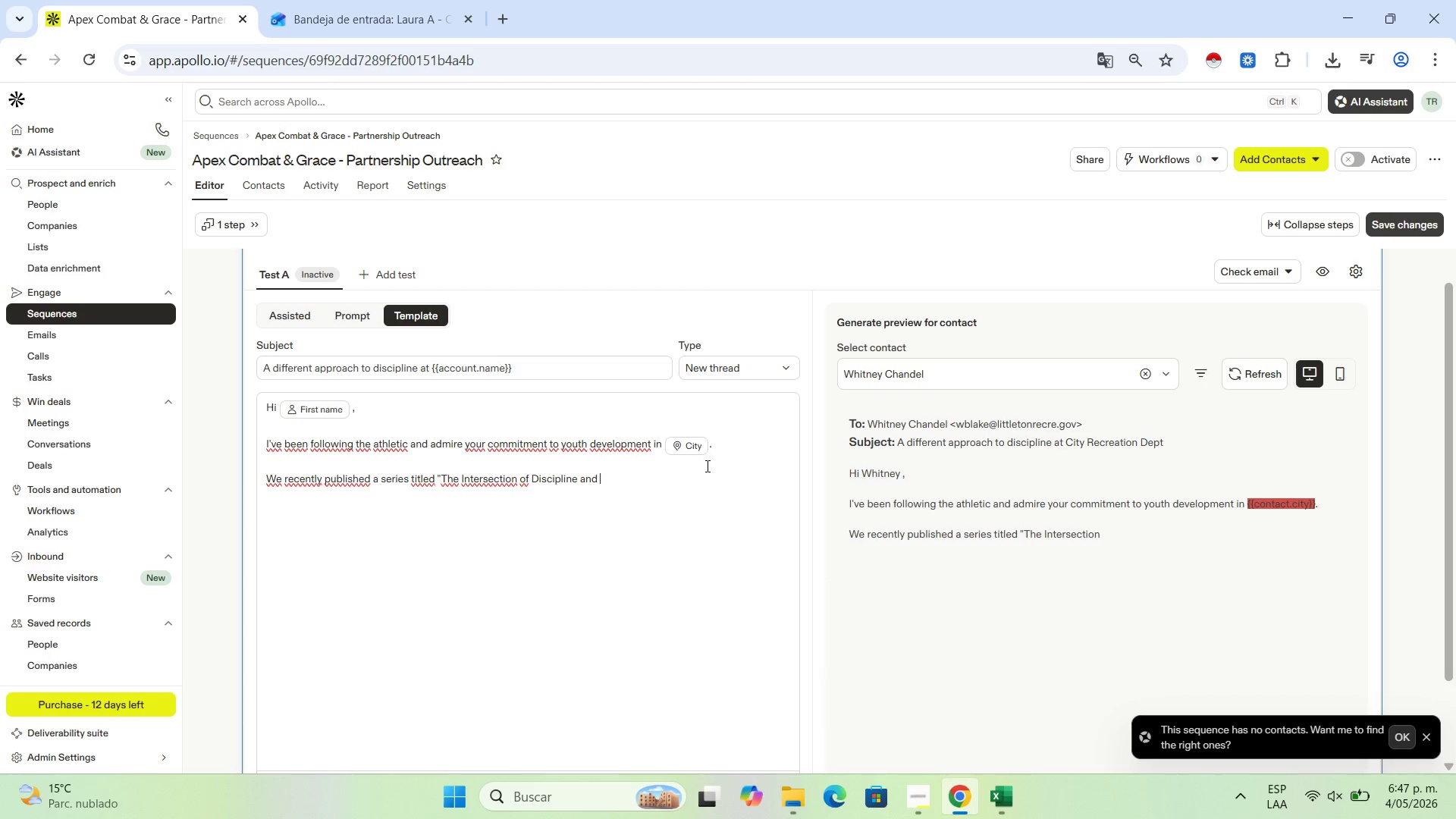 
type(Classical )
 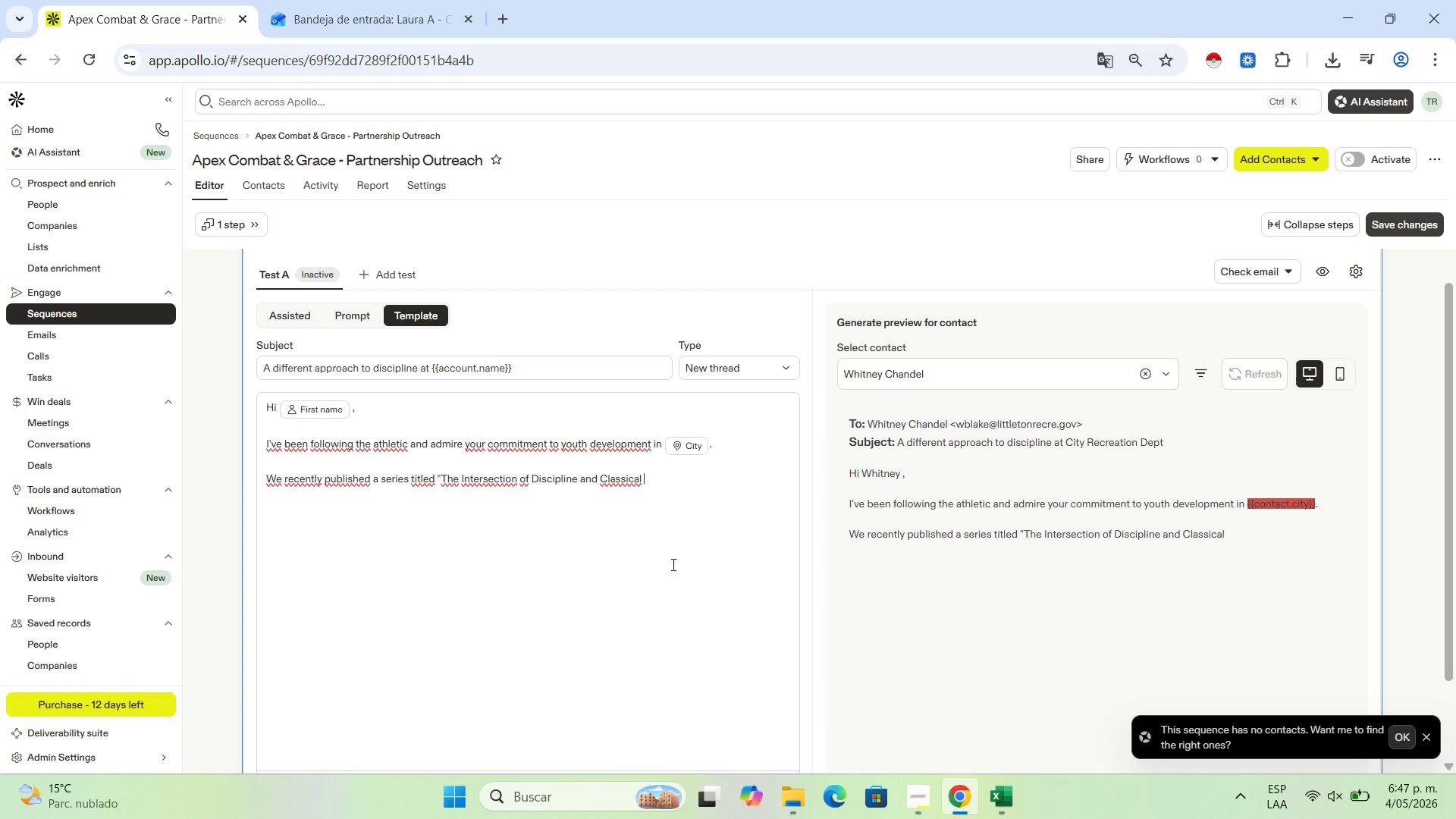 
key(Backspace)
key(Backspace)
key(Backspace)
key(Backspace)
key(Backspace)
key(Backspace)
key(Backspace)
key(Backspace)
key(Backspace)
key(Backspace)
key(Backspace)
type( Artistry@, explot)
key(Backspace)
type(ring how combining MMA and classicla )
key(Backspace)
key(Backspace)
key(Backspace)
type(al )
 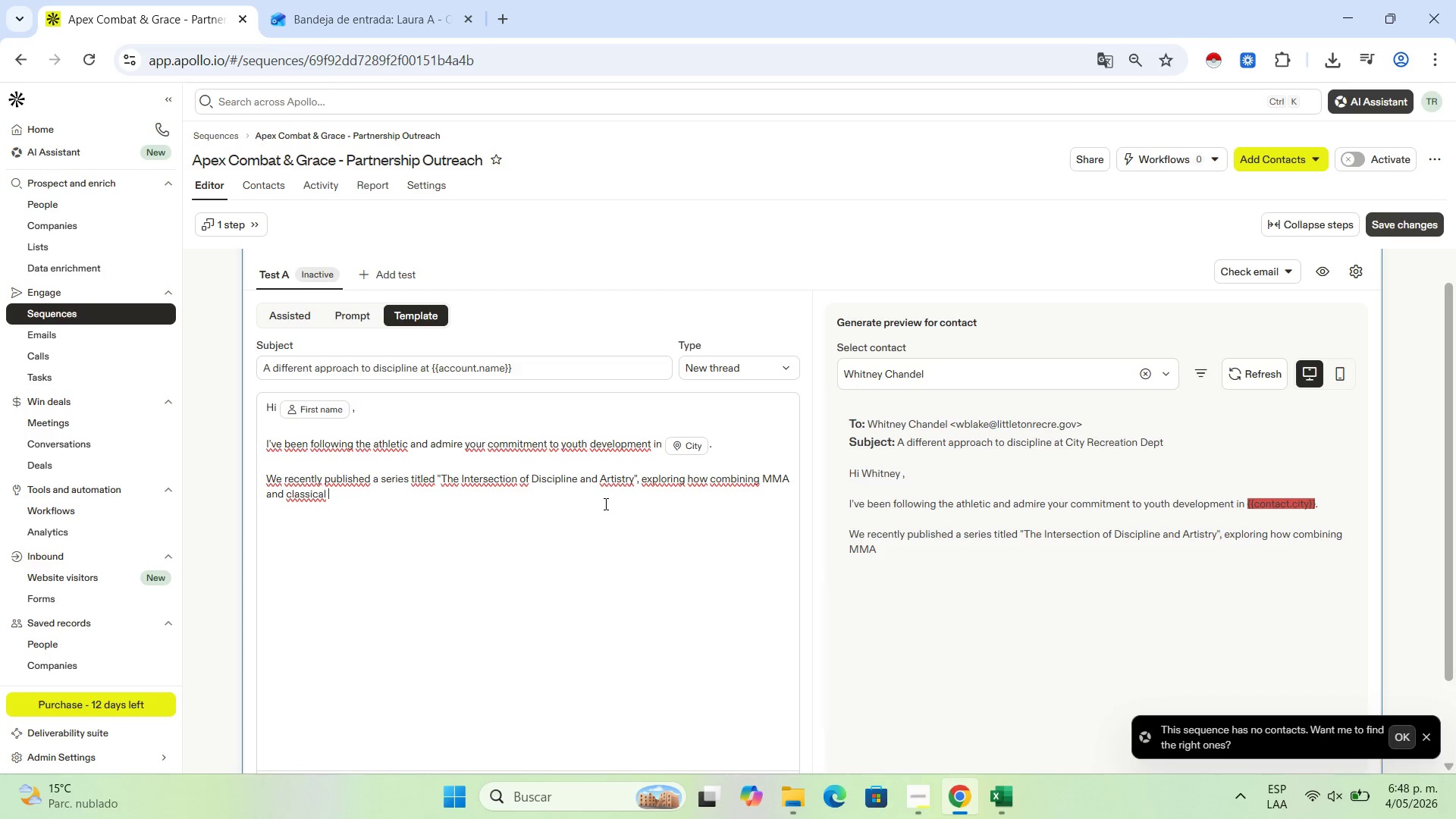 
wait(12.23)
 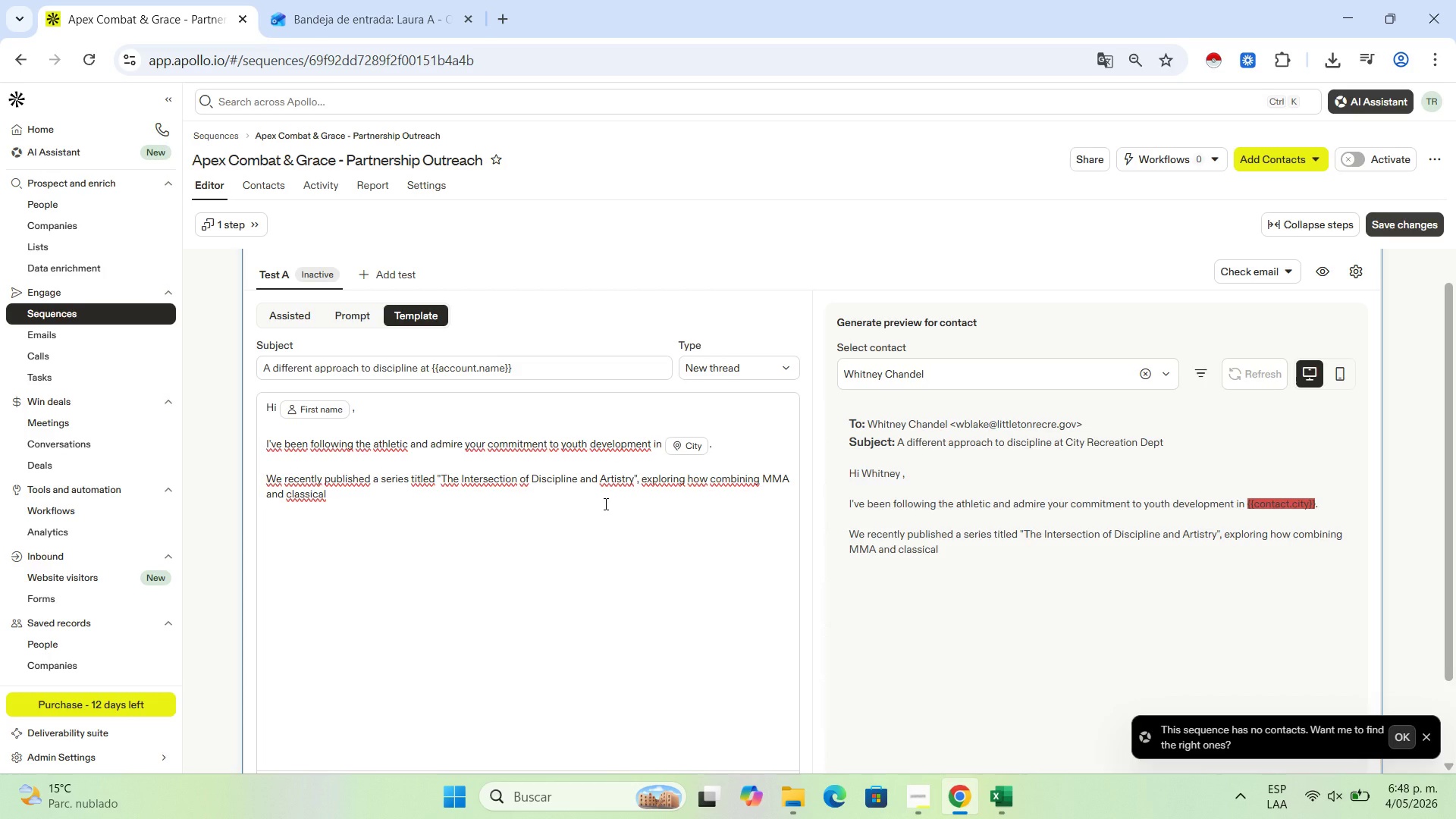 
left_click([1164, 372])
 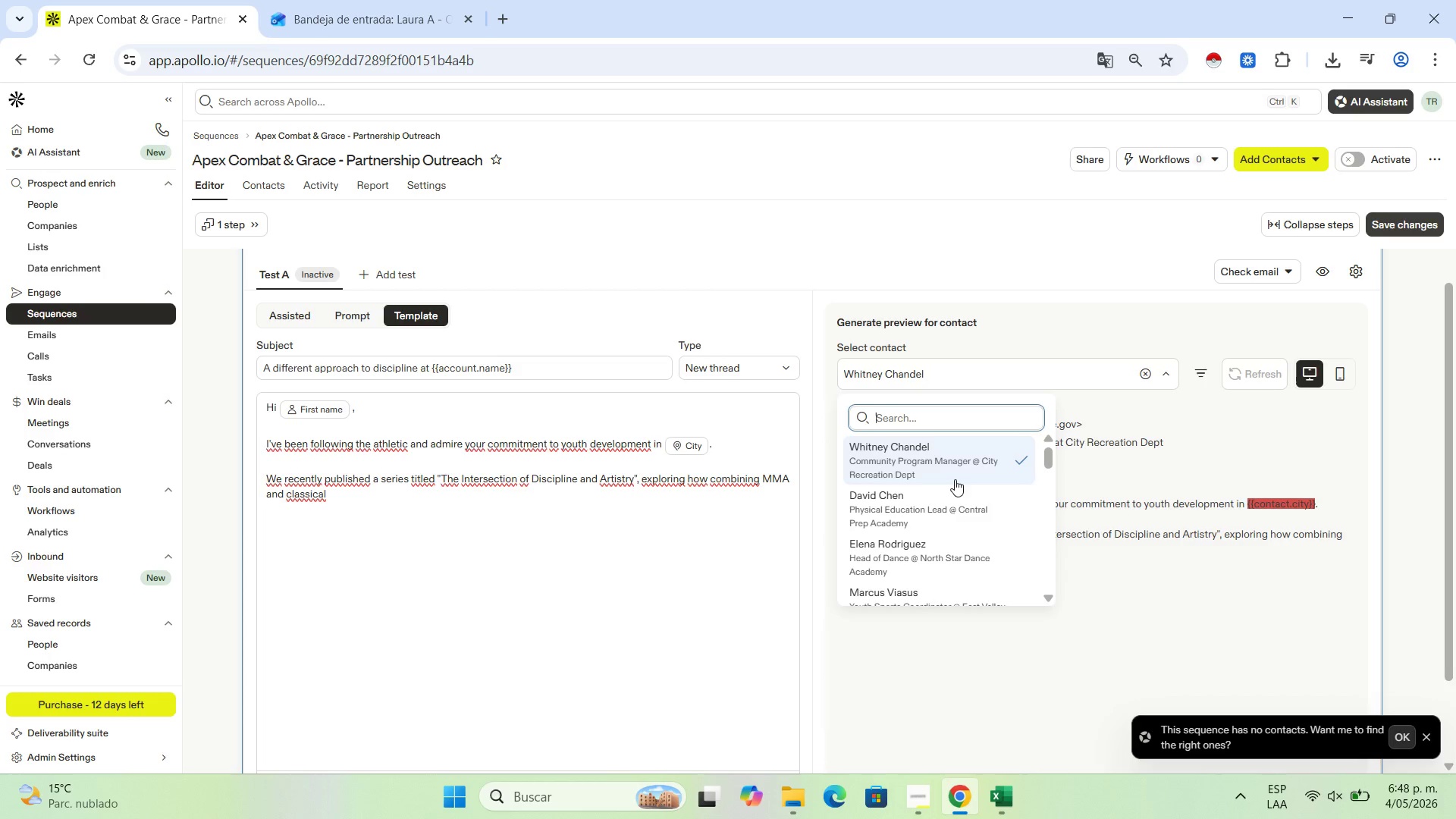 
left_click([927, 500])
 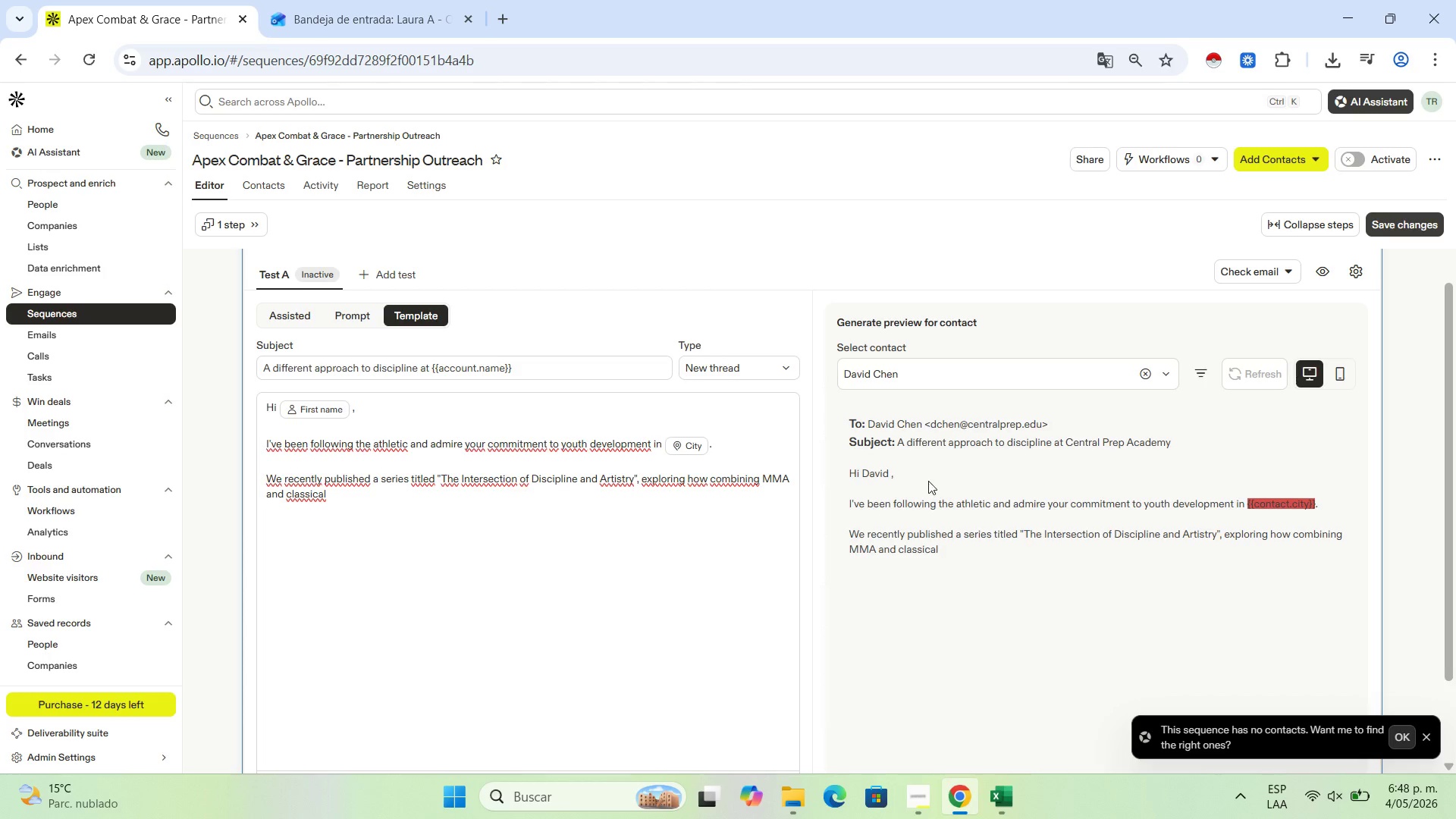 
left_click([707, 442])
 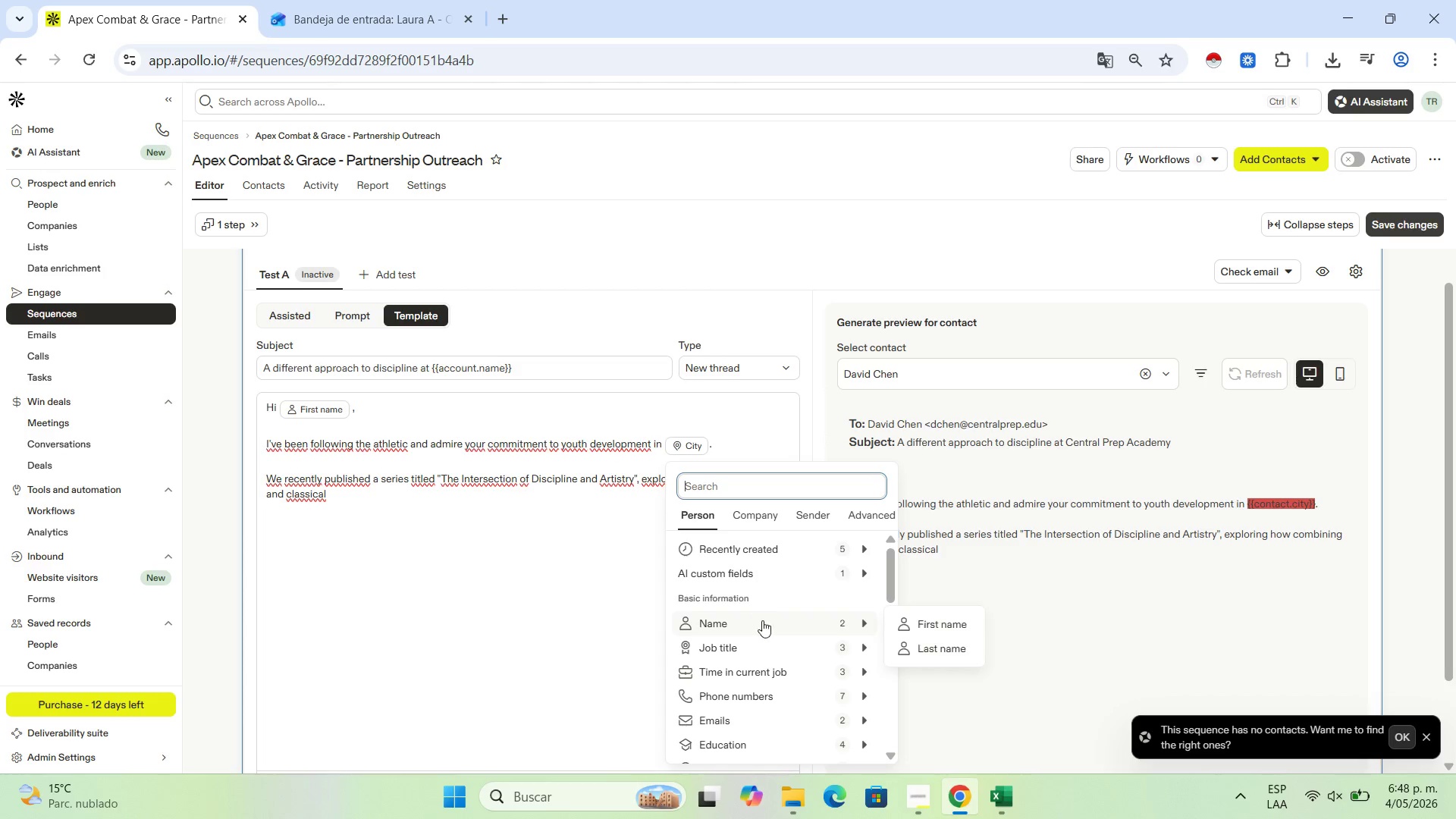 
scroll: coordinate [766, 642], scroll_direction: none, amount: 0.0
 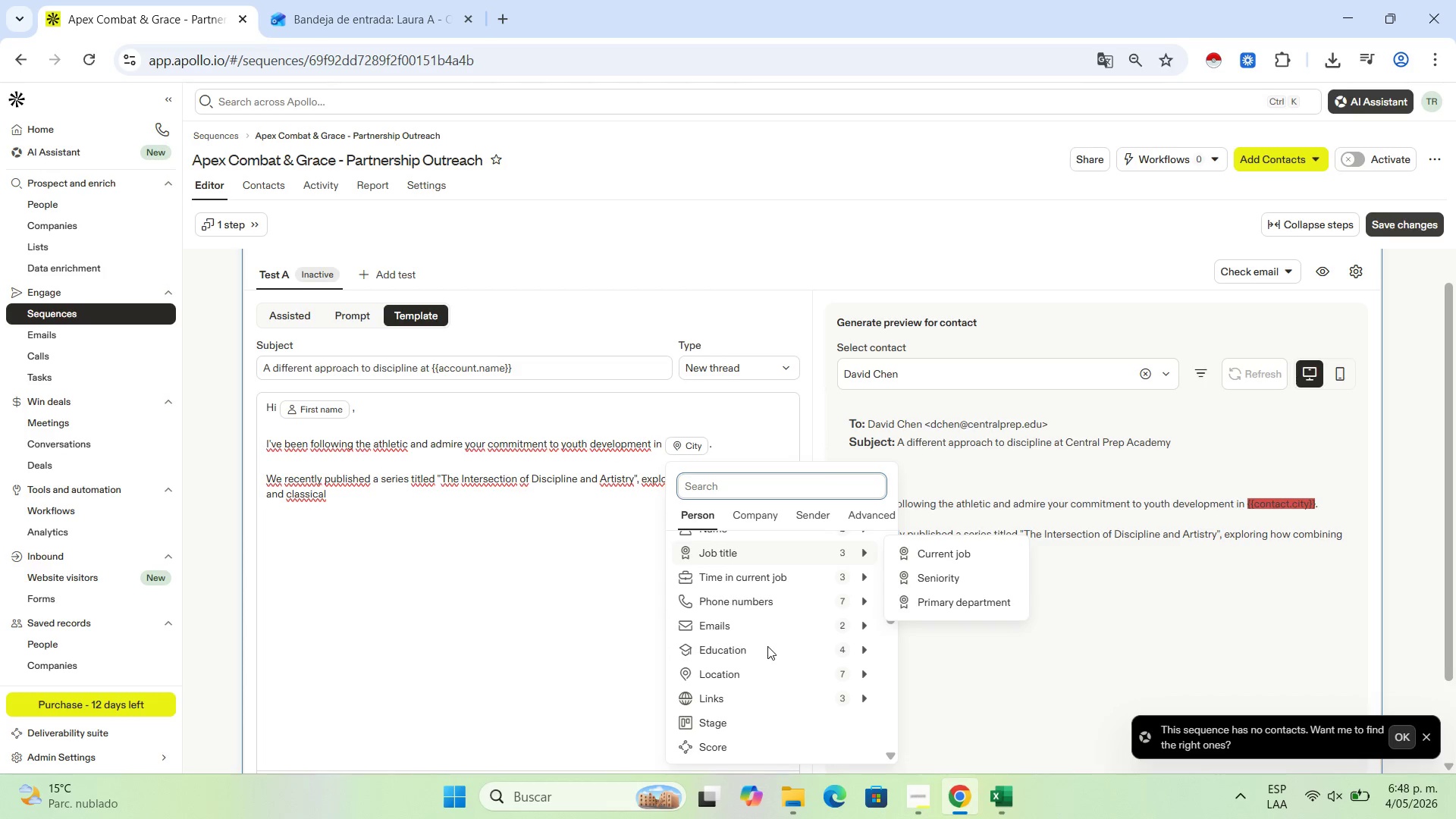 
scroll: coordinate [770, 645], scroll_direction: down, amount: 4.0
 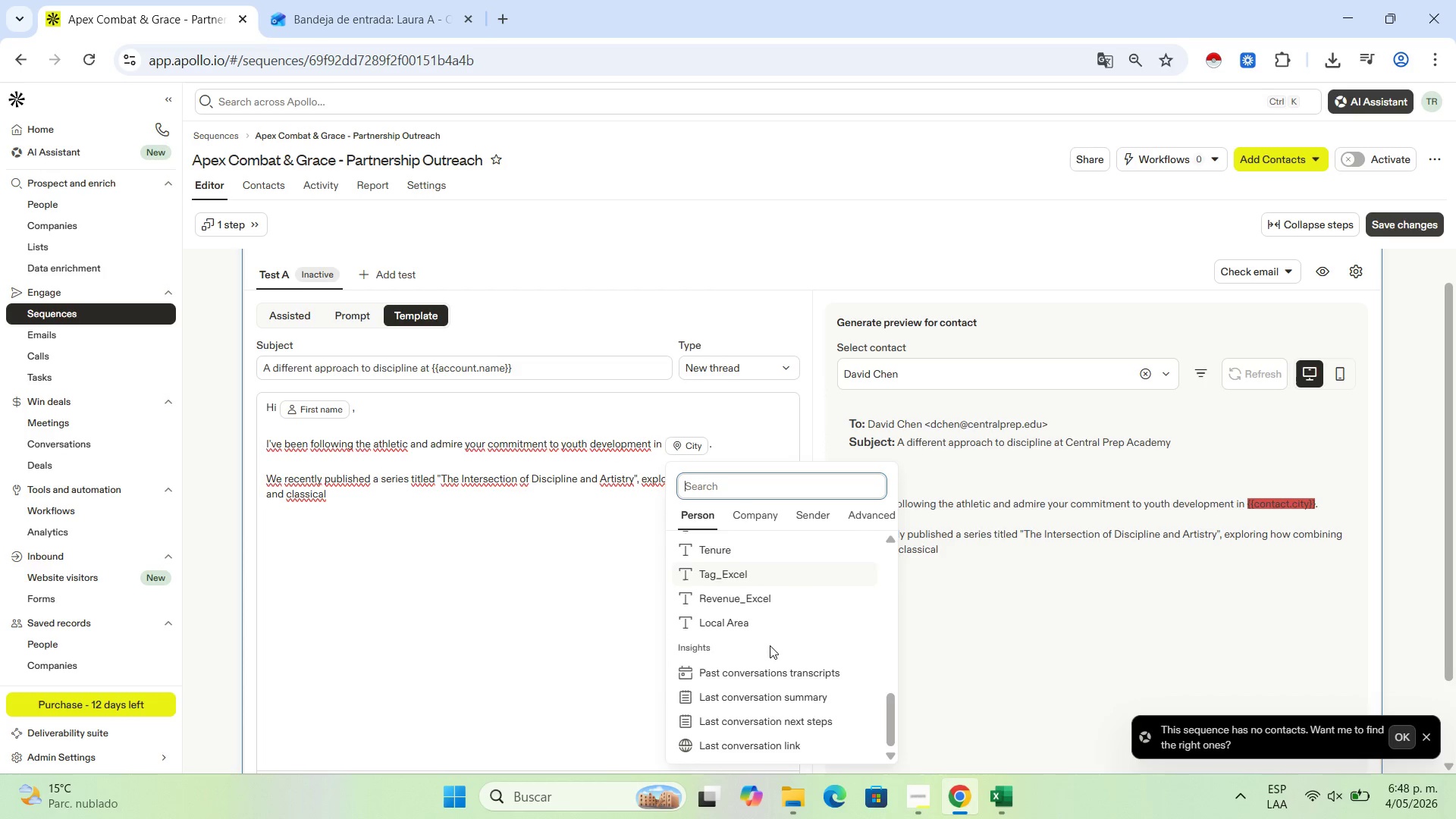 
scroll: coordinate [772, 643], scroll_direction: up, amount: 2.0
 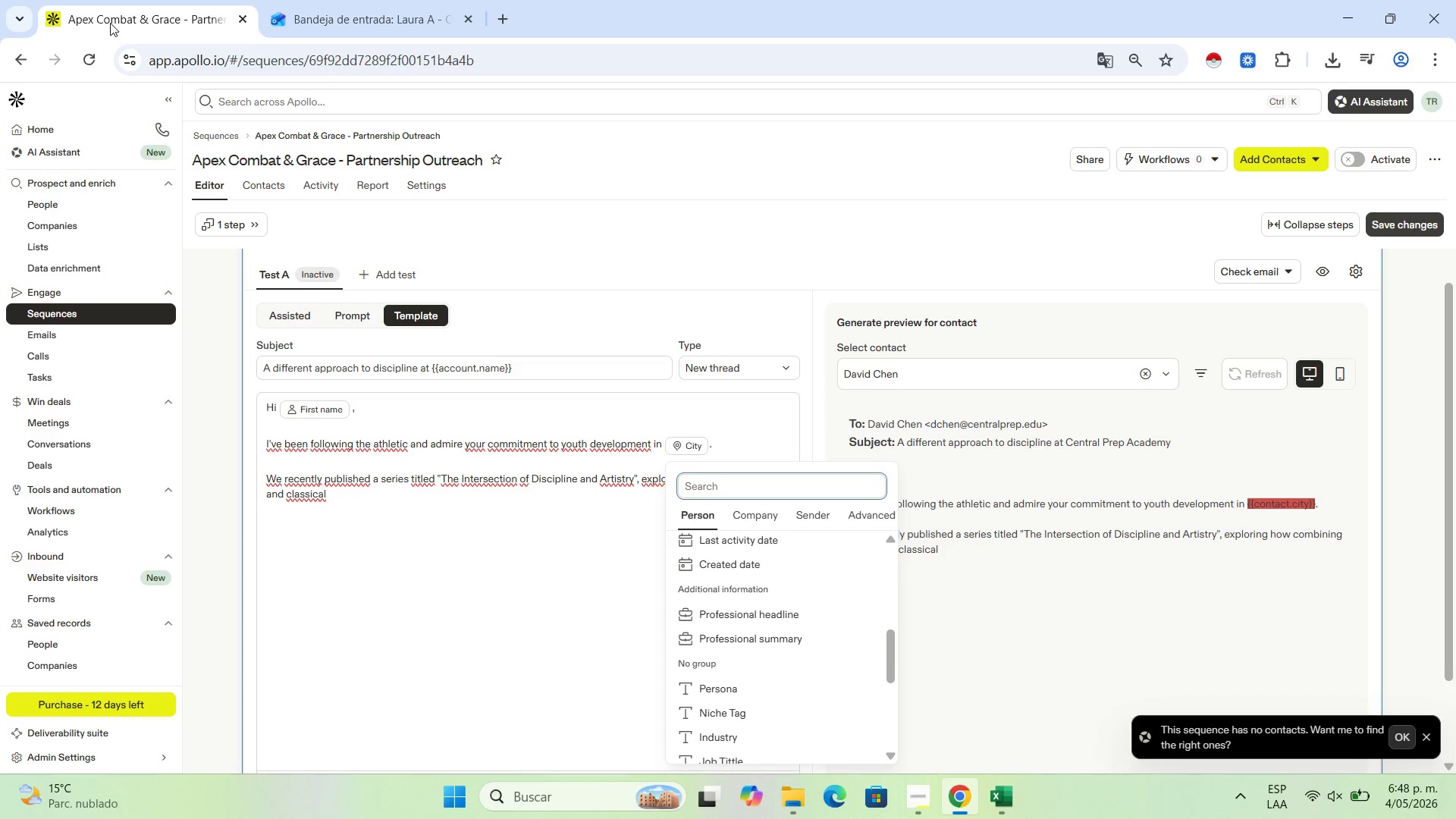 
right_click([110, 23])
 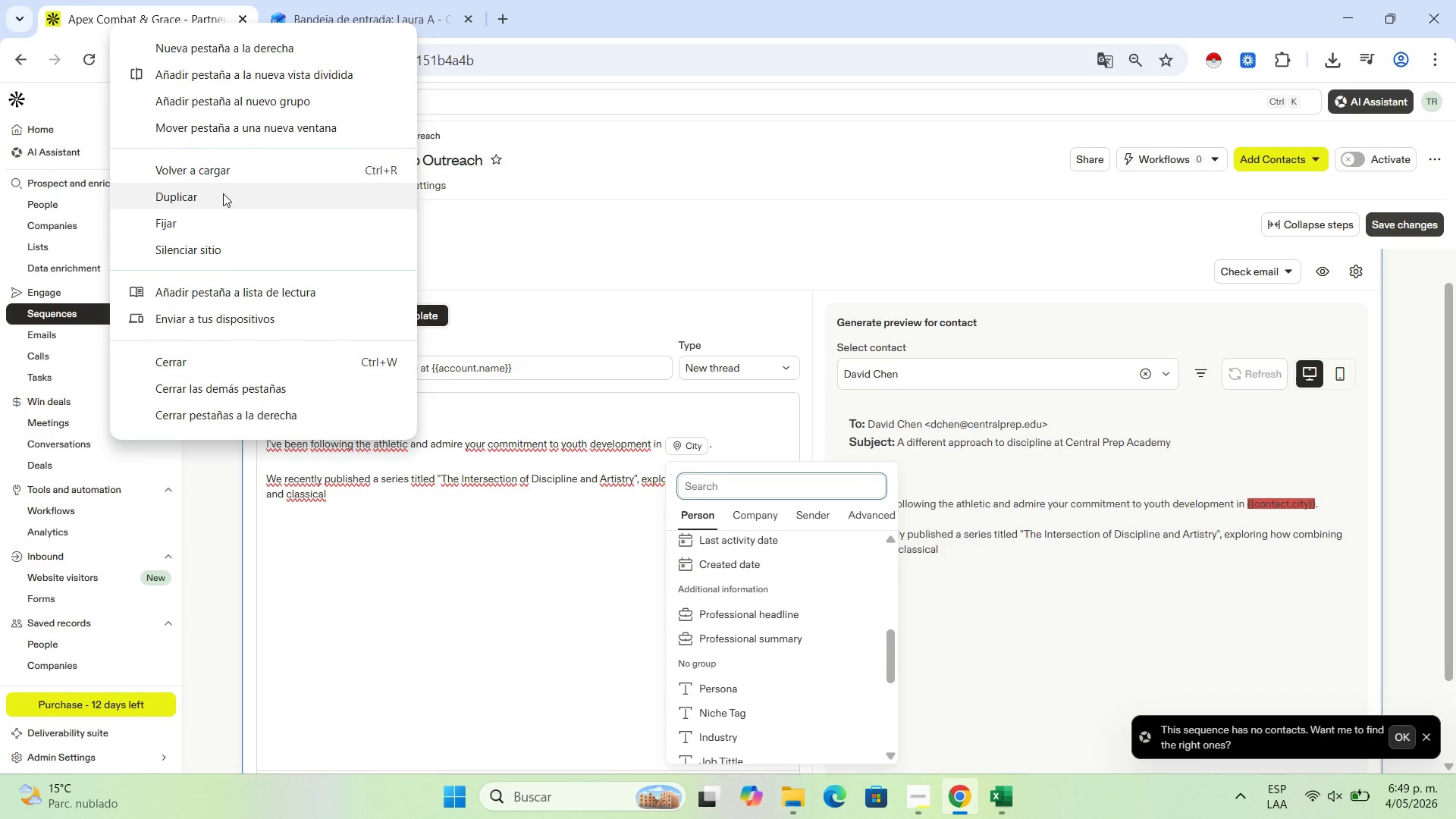 
left_click([223, 193])
 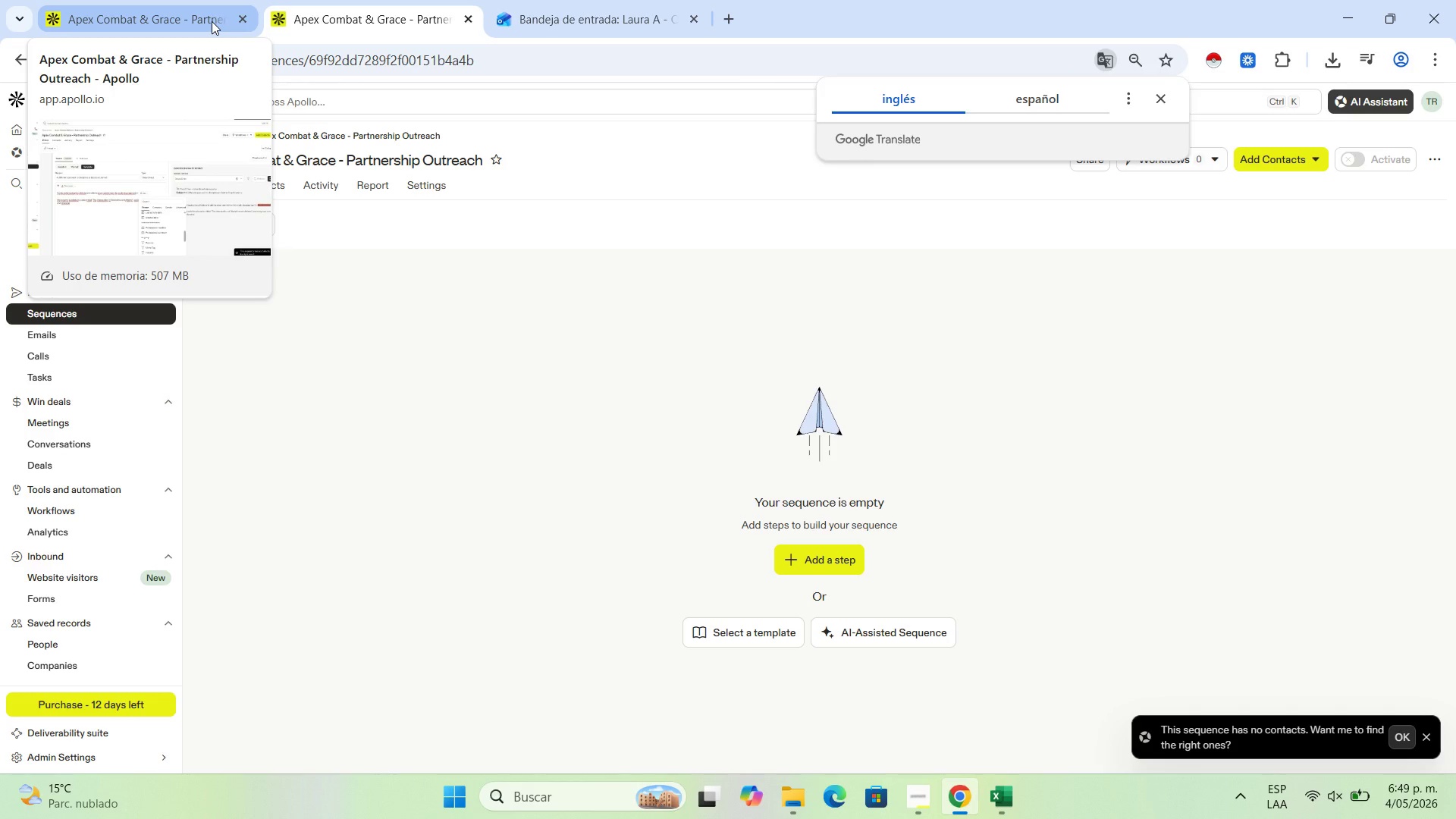 
wait(35.27)
 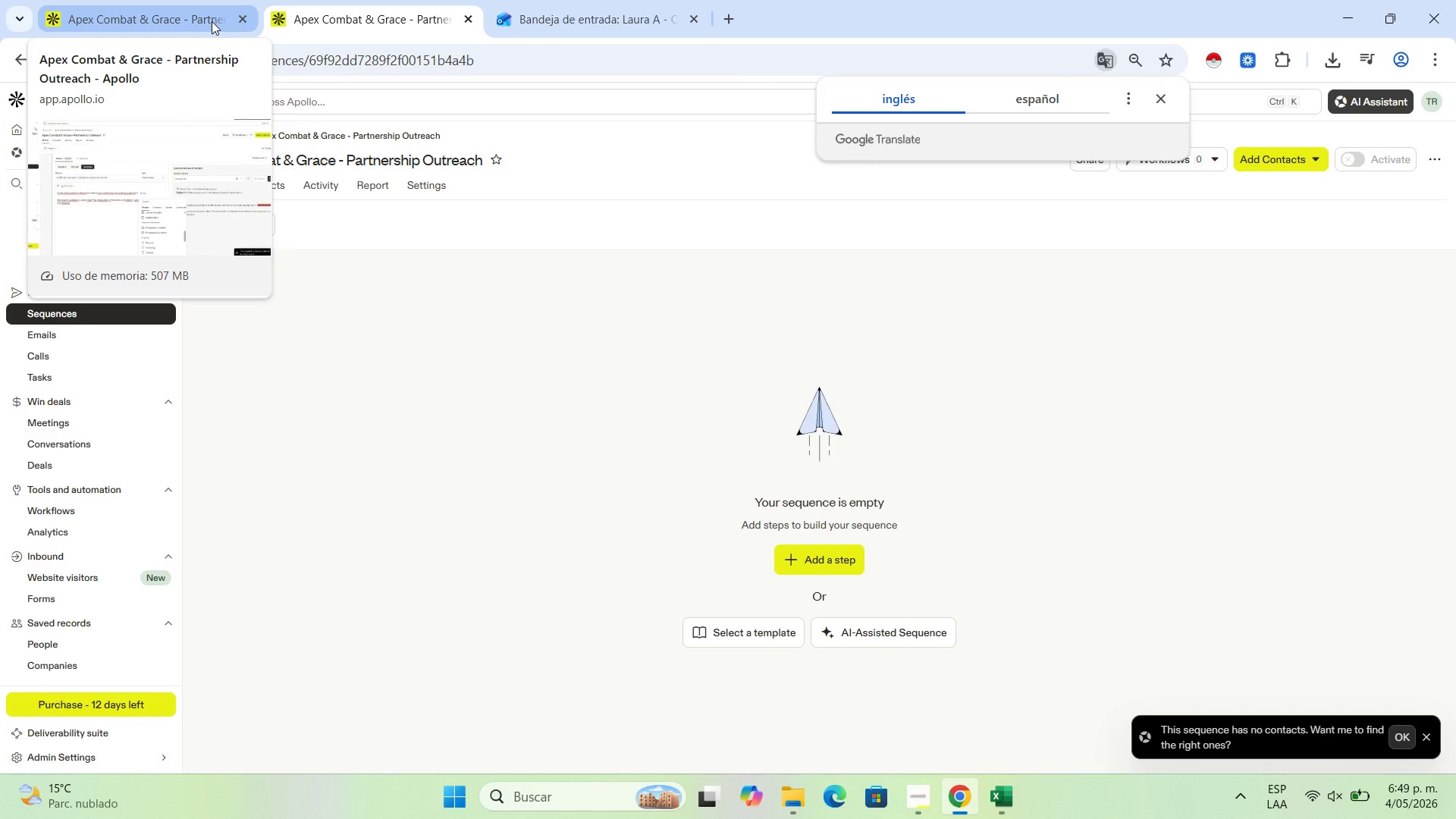 
left_click([1134, 60])
 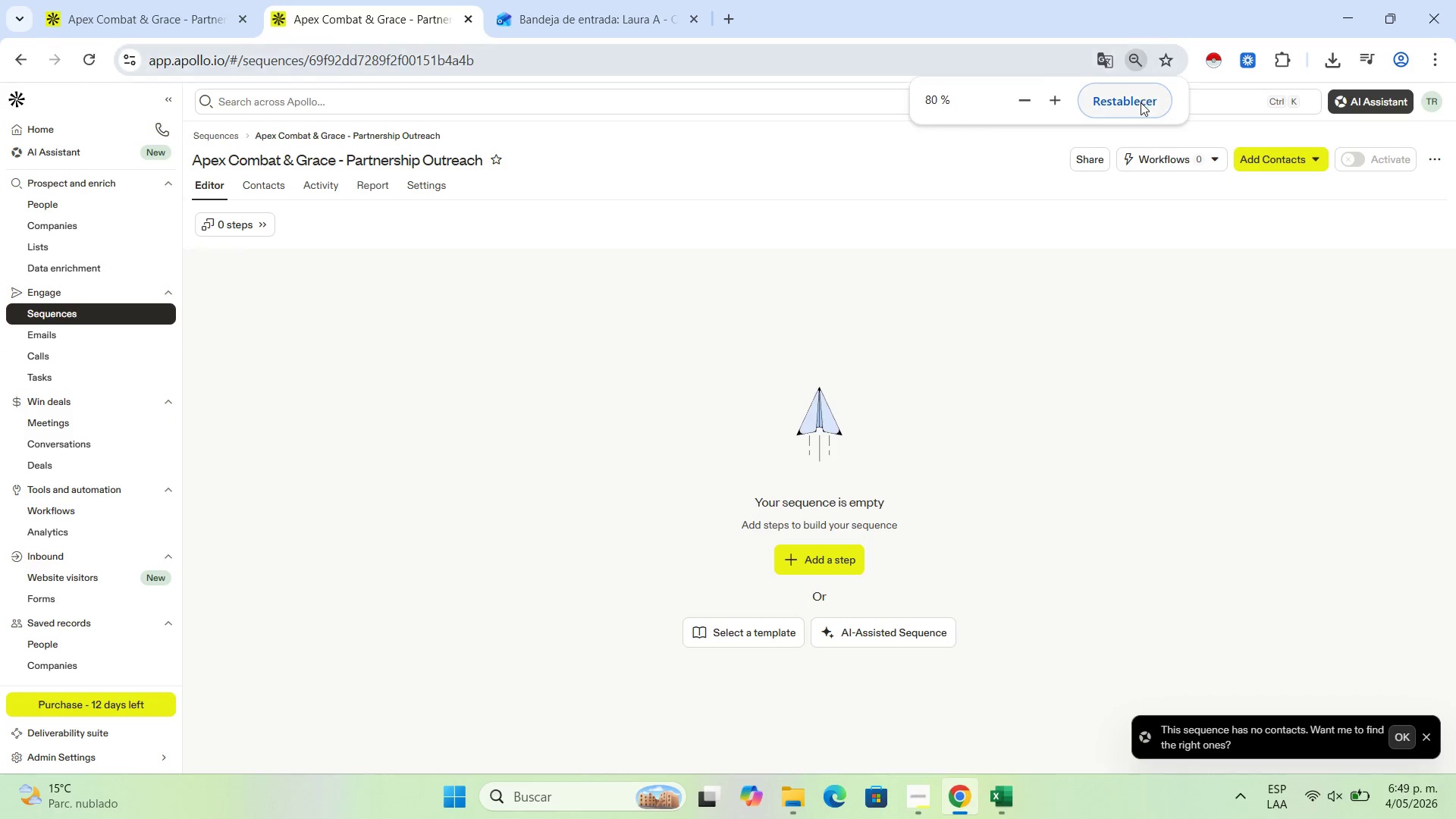 
left_click([1141, 102])
 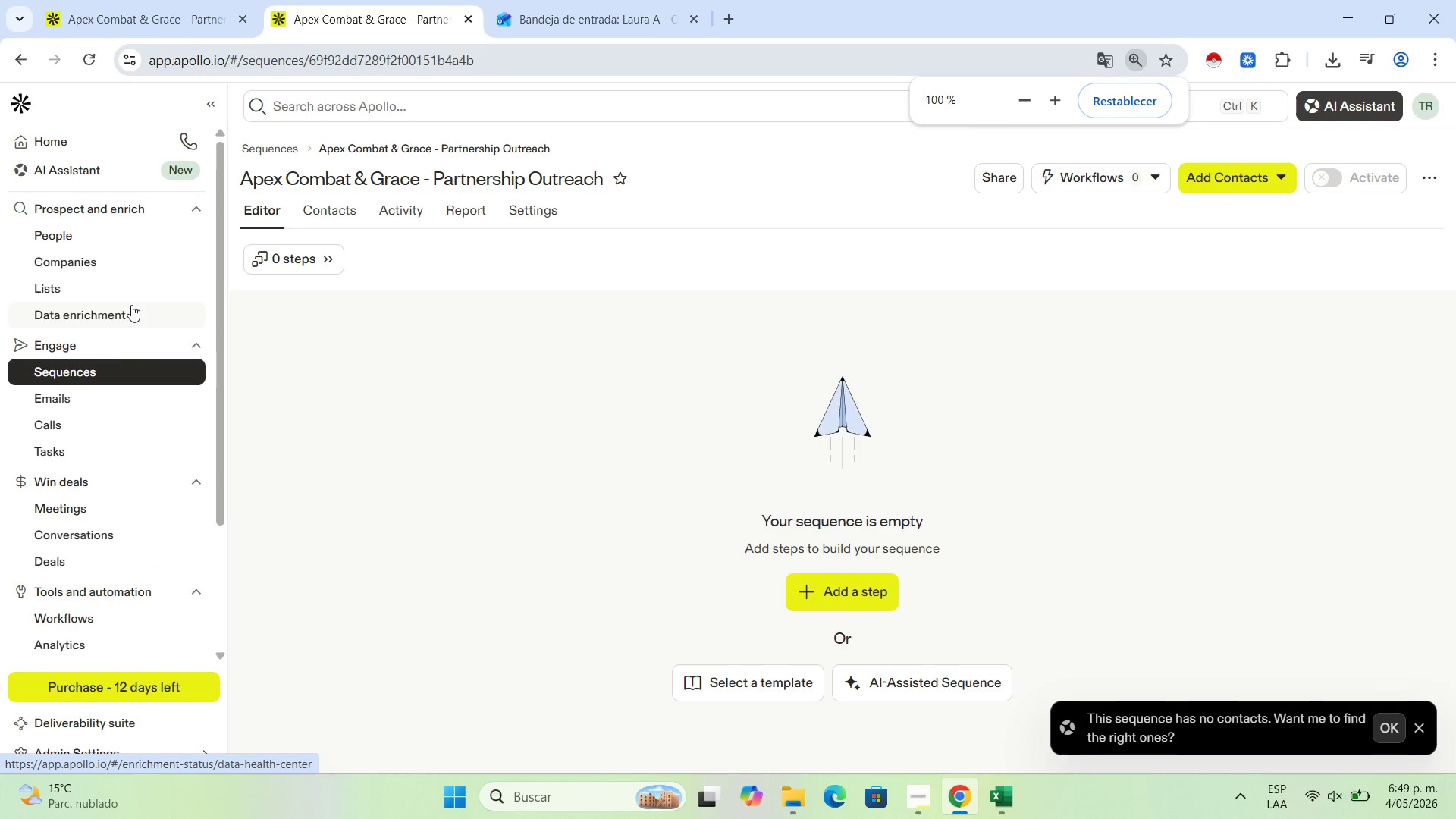 
scroll: coordinate [108, 337], scroll_direction: up, amount: 4.0
 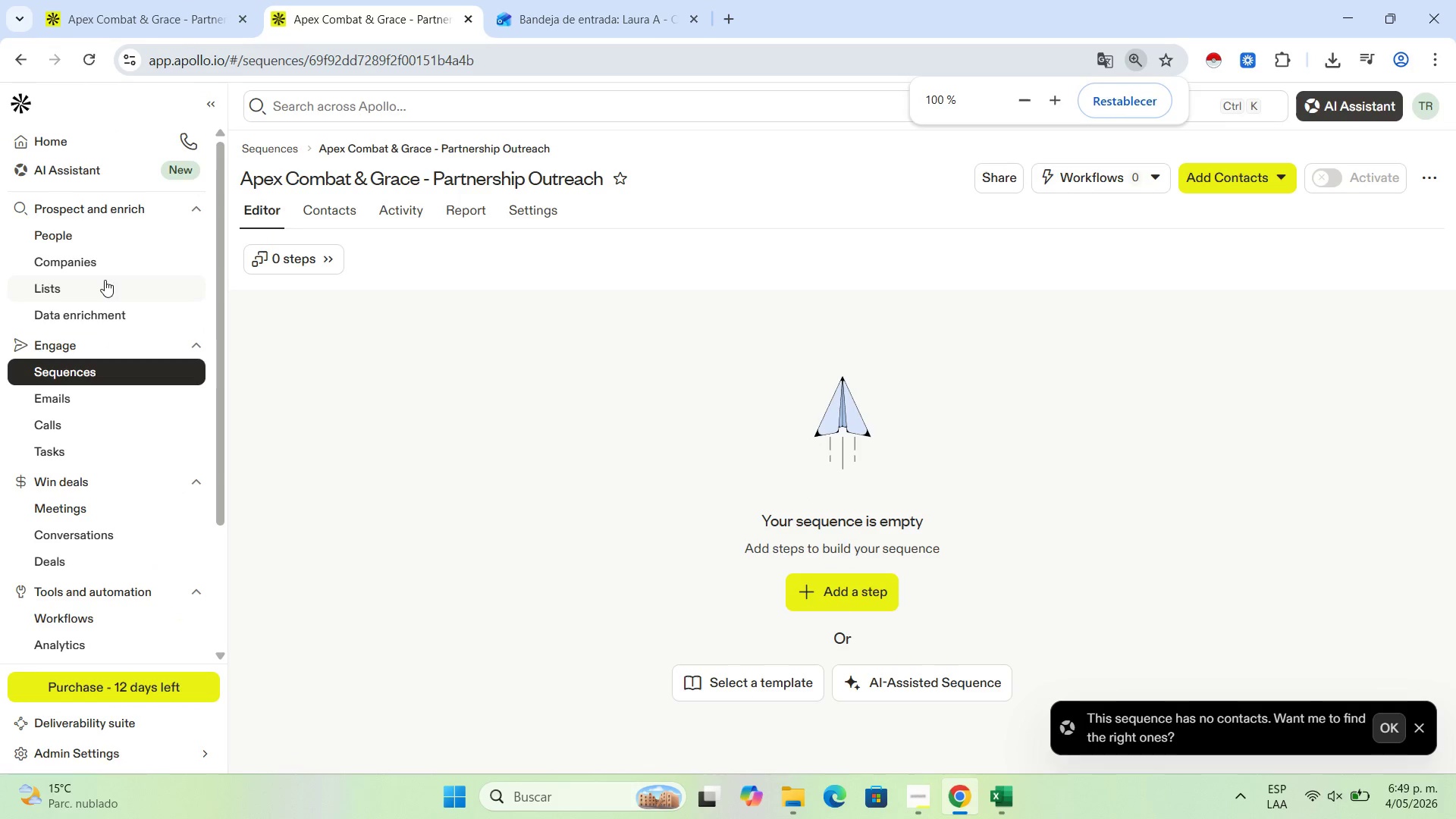 
left_click([105, 280])
 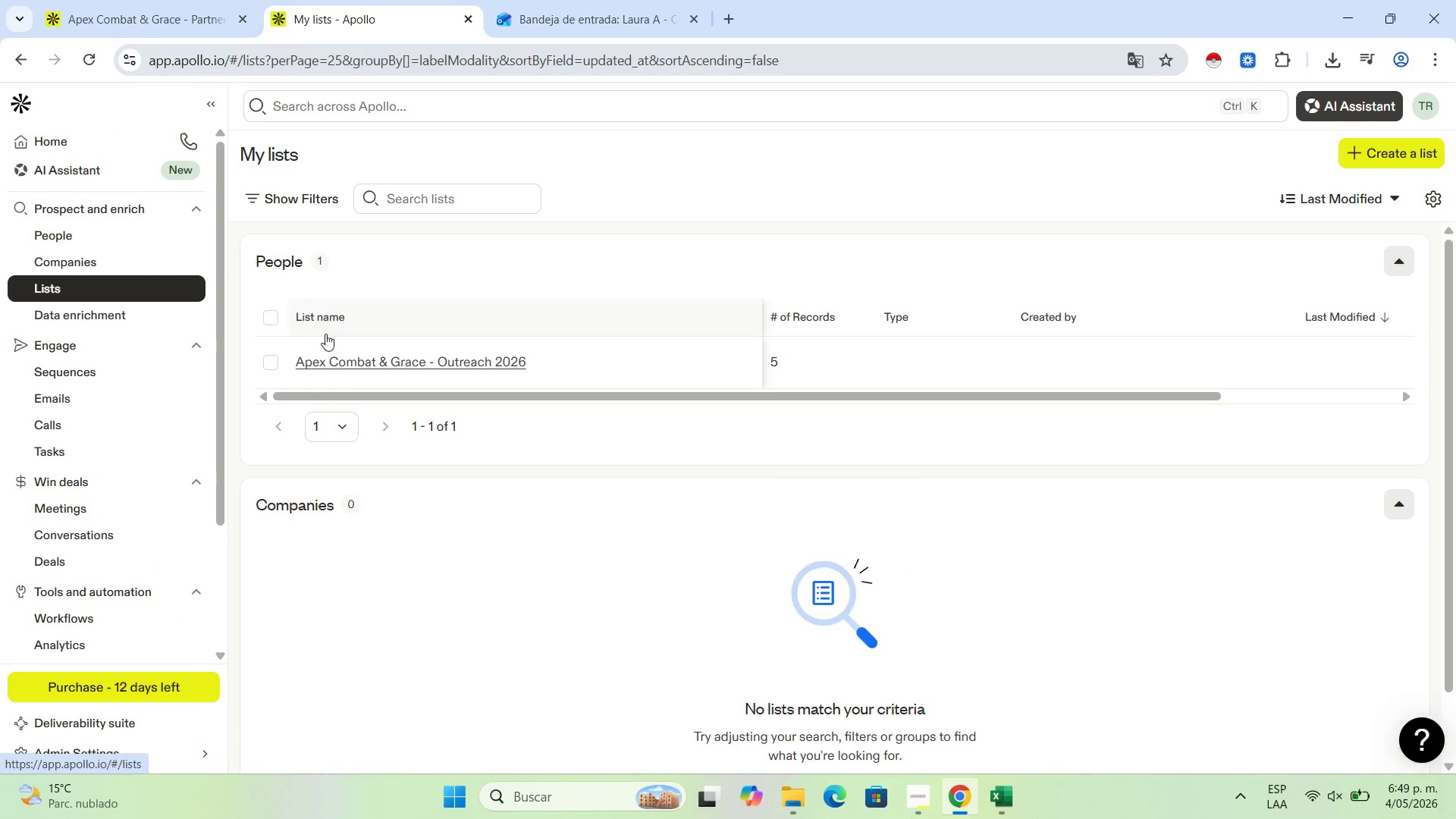 
left_click_drag(start_coordinate=[366, 363], to_coordinate=[369, 363])
 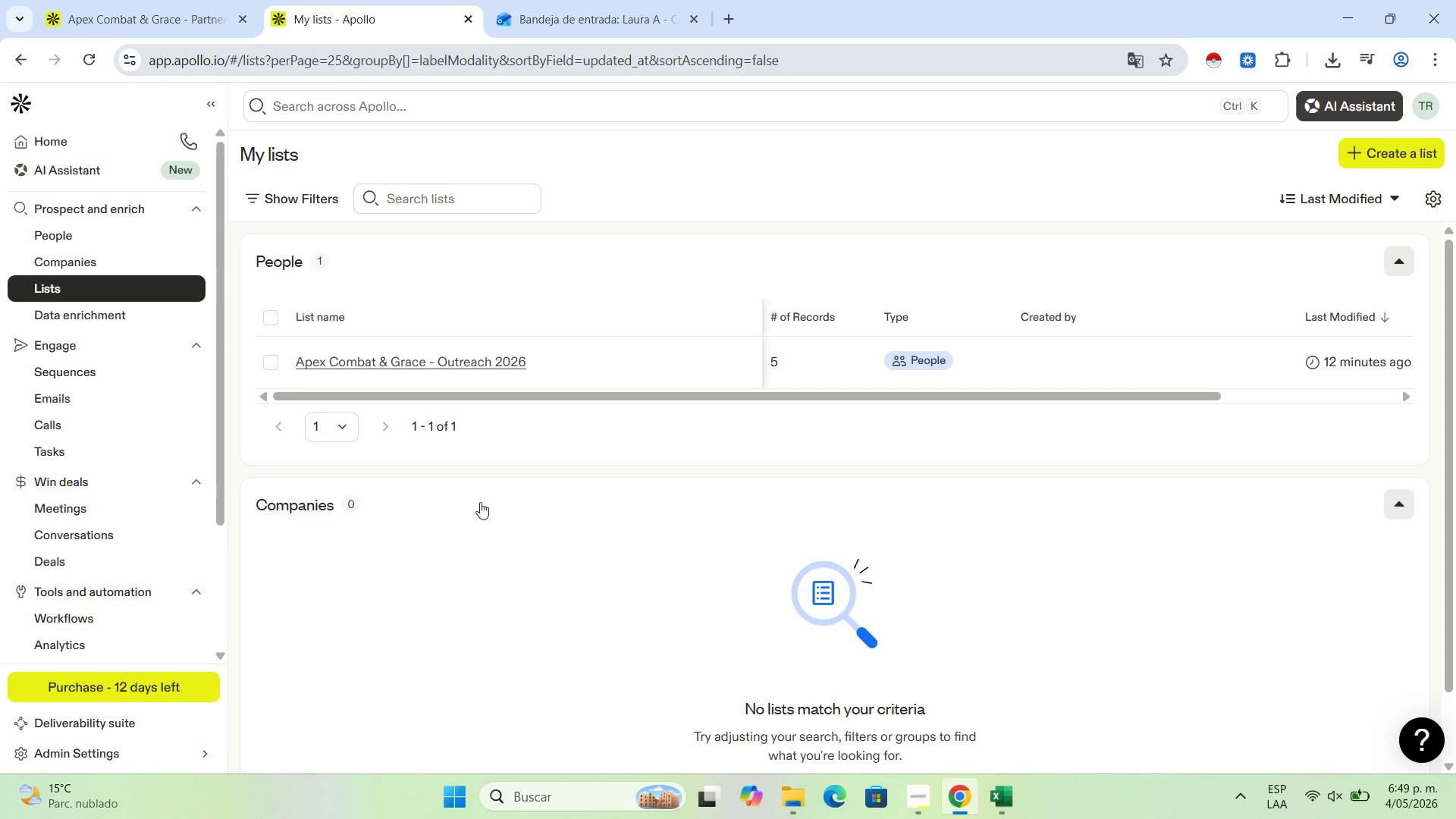 
wait(7.8)
 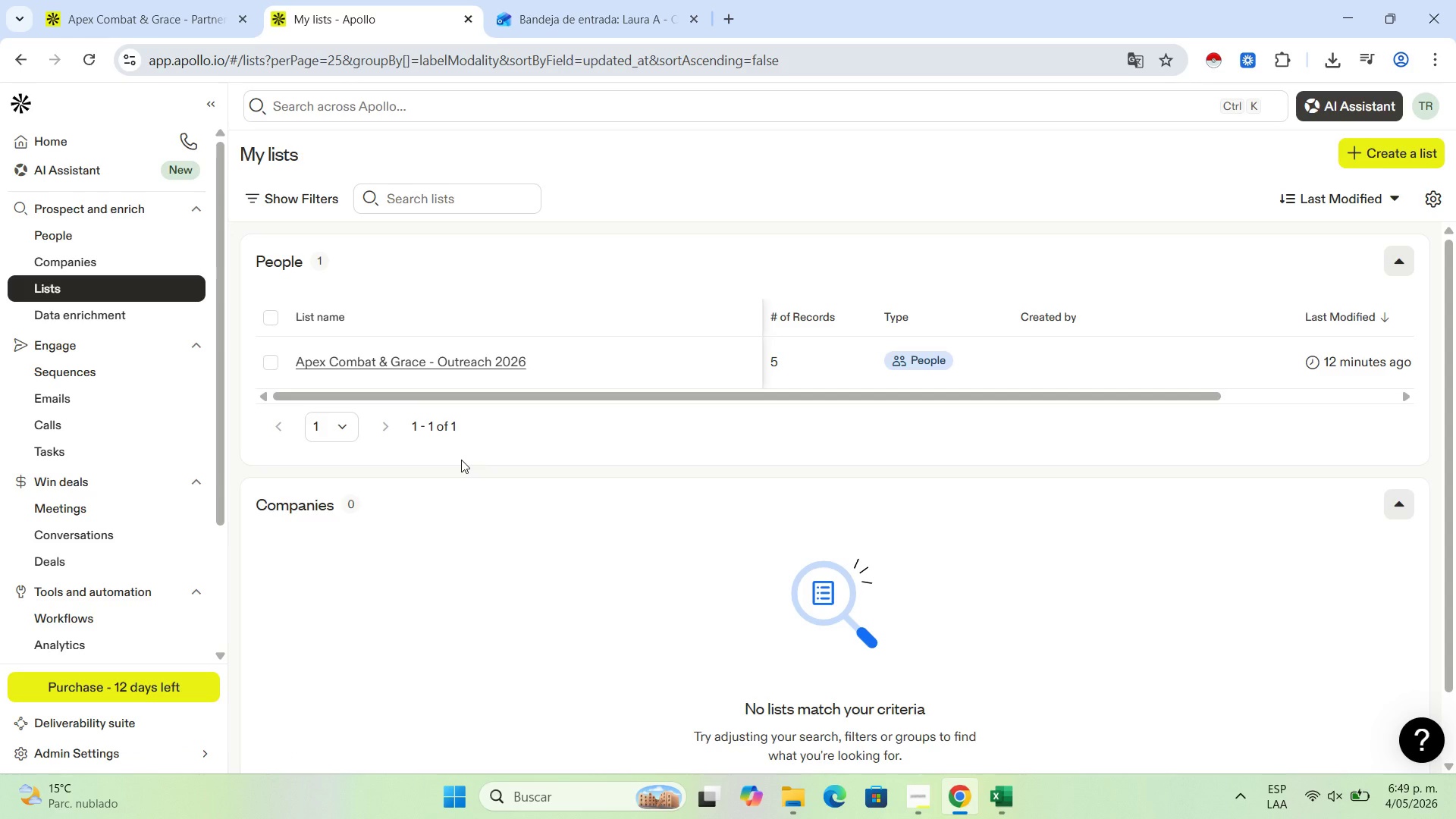 
left_click([458, 362])
 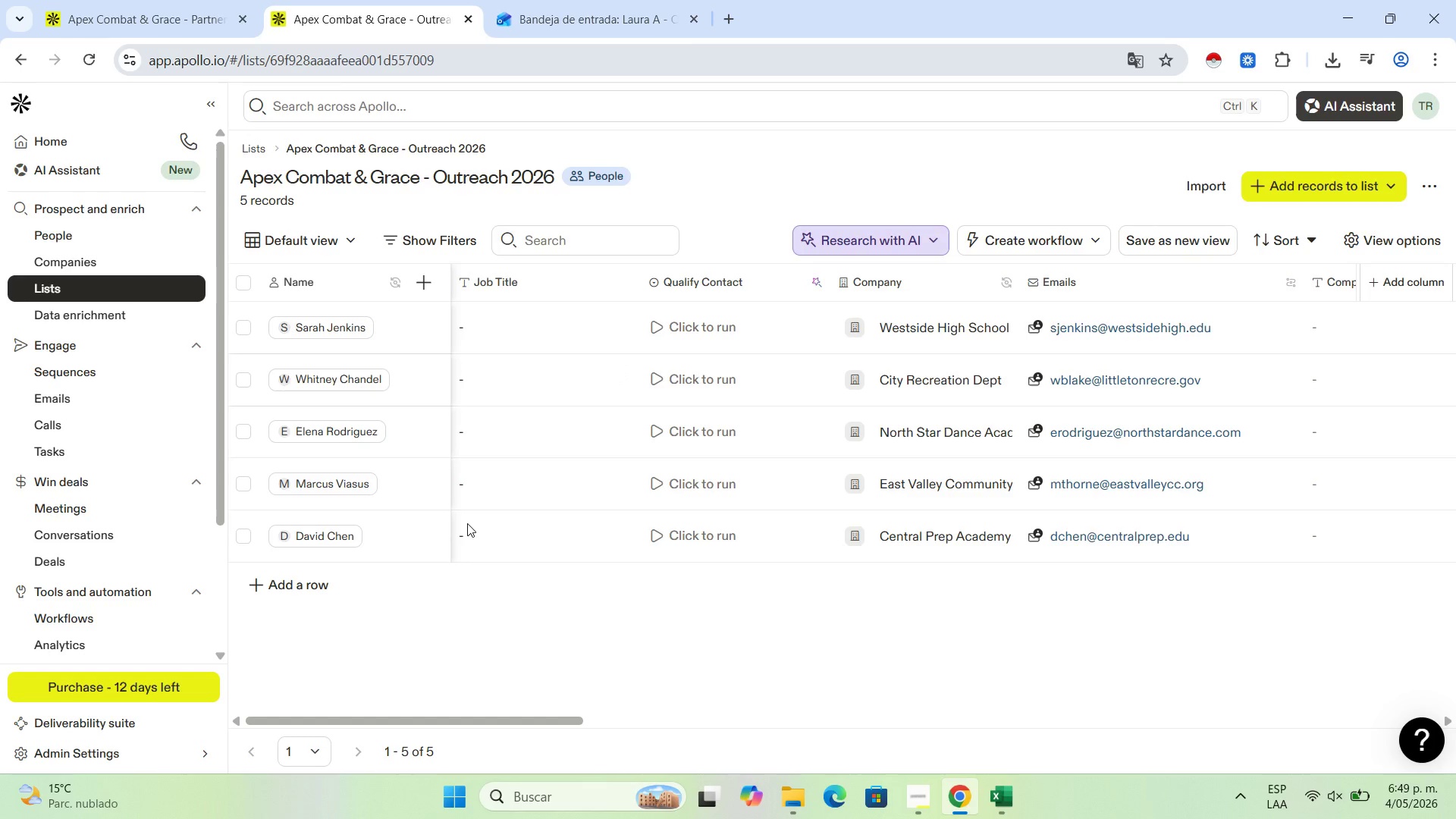 
wait(7.02)
 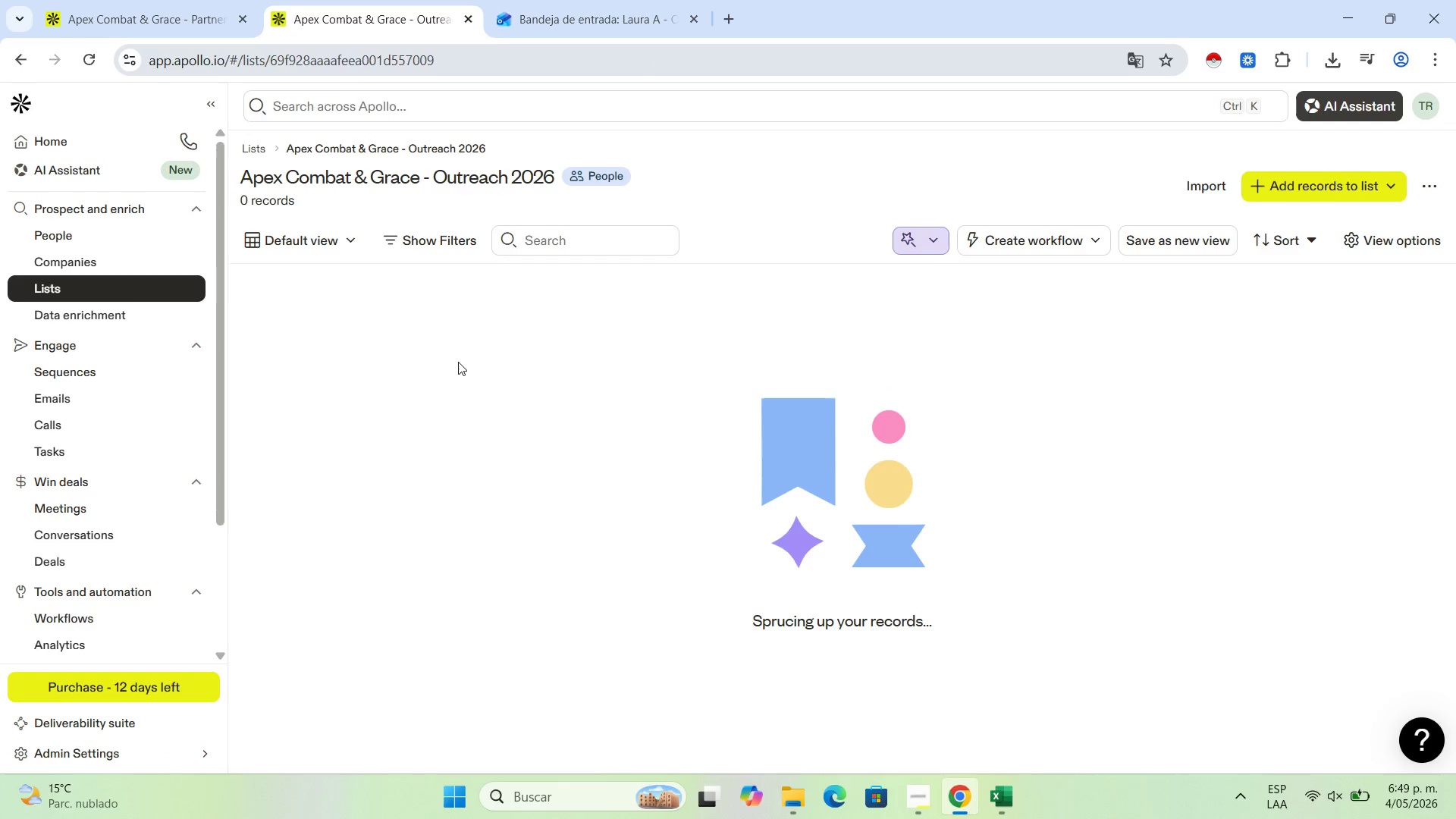 
left_click_drag(start_coordinate=[536, 726], to_coordinate=[1239, 730])
 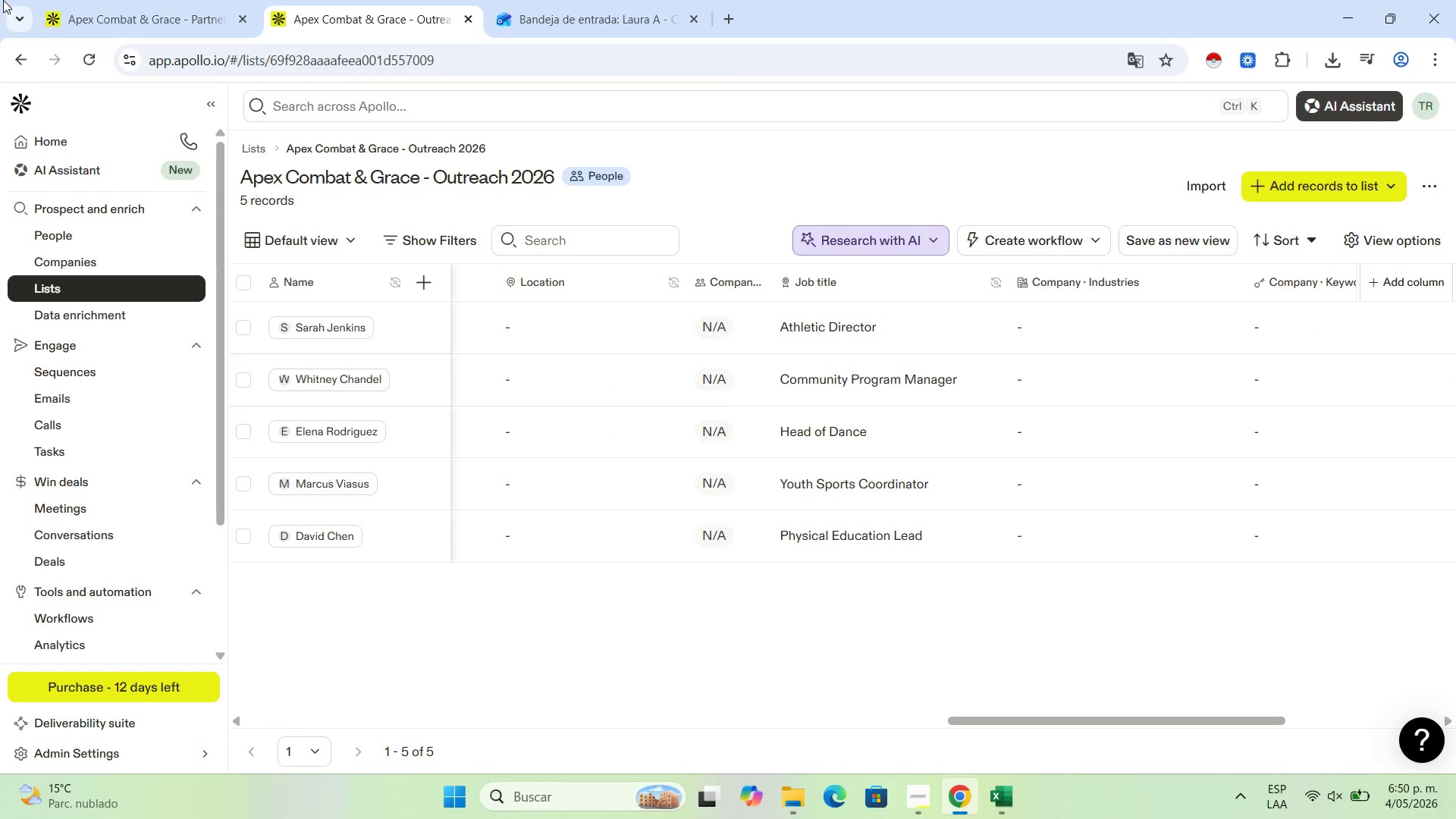 
left_click([128, 0])
 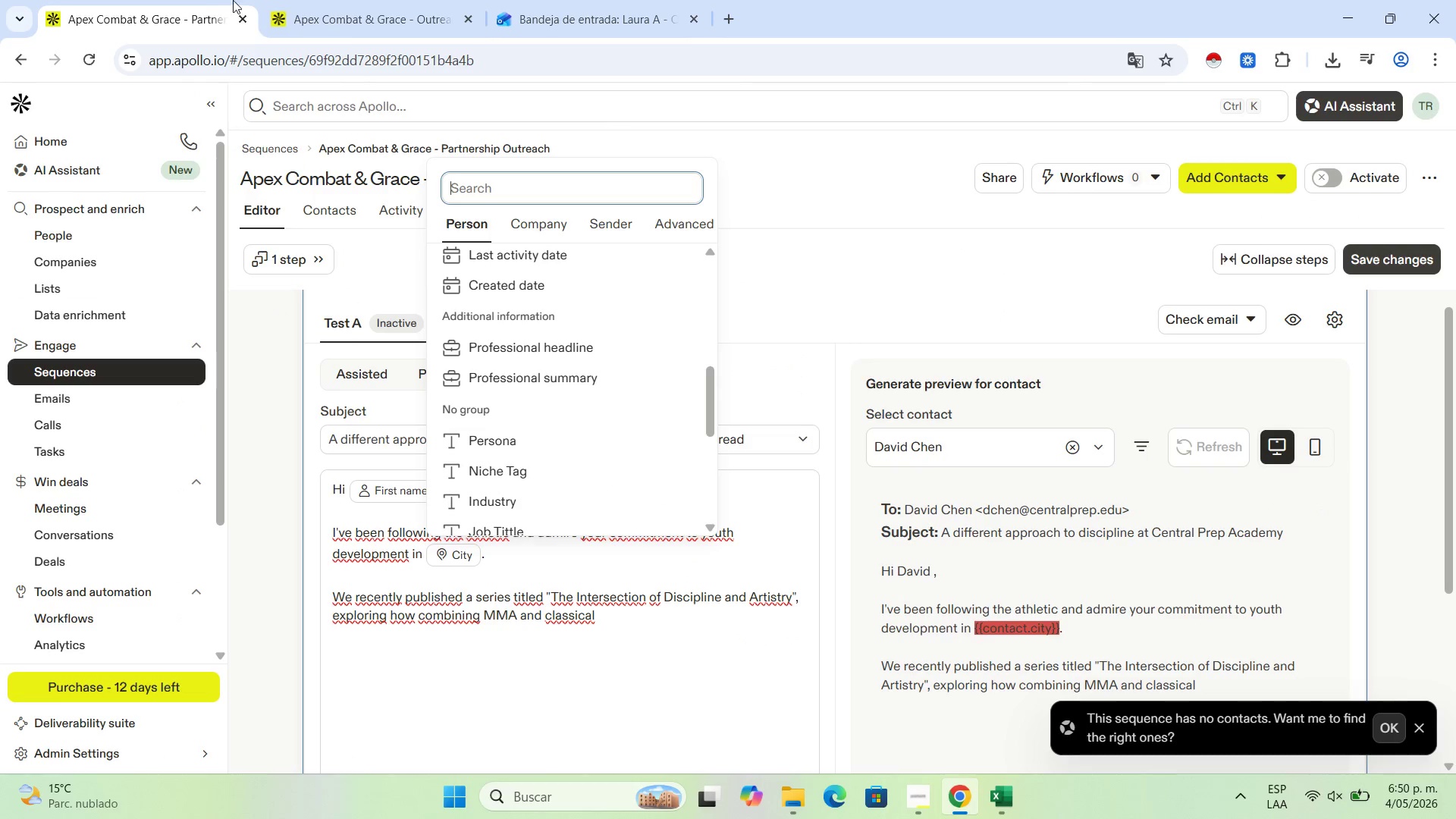 
left_click([373, 0])
 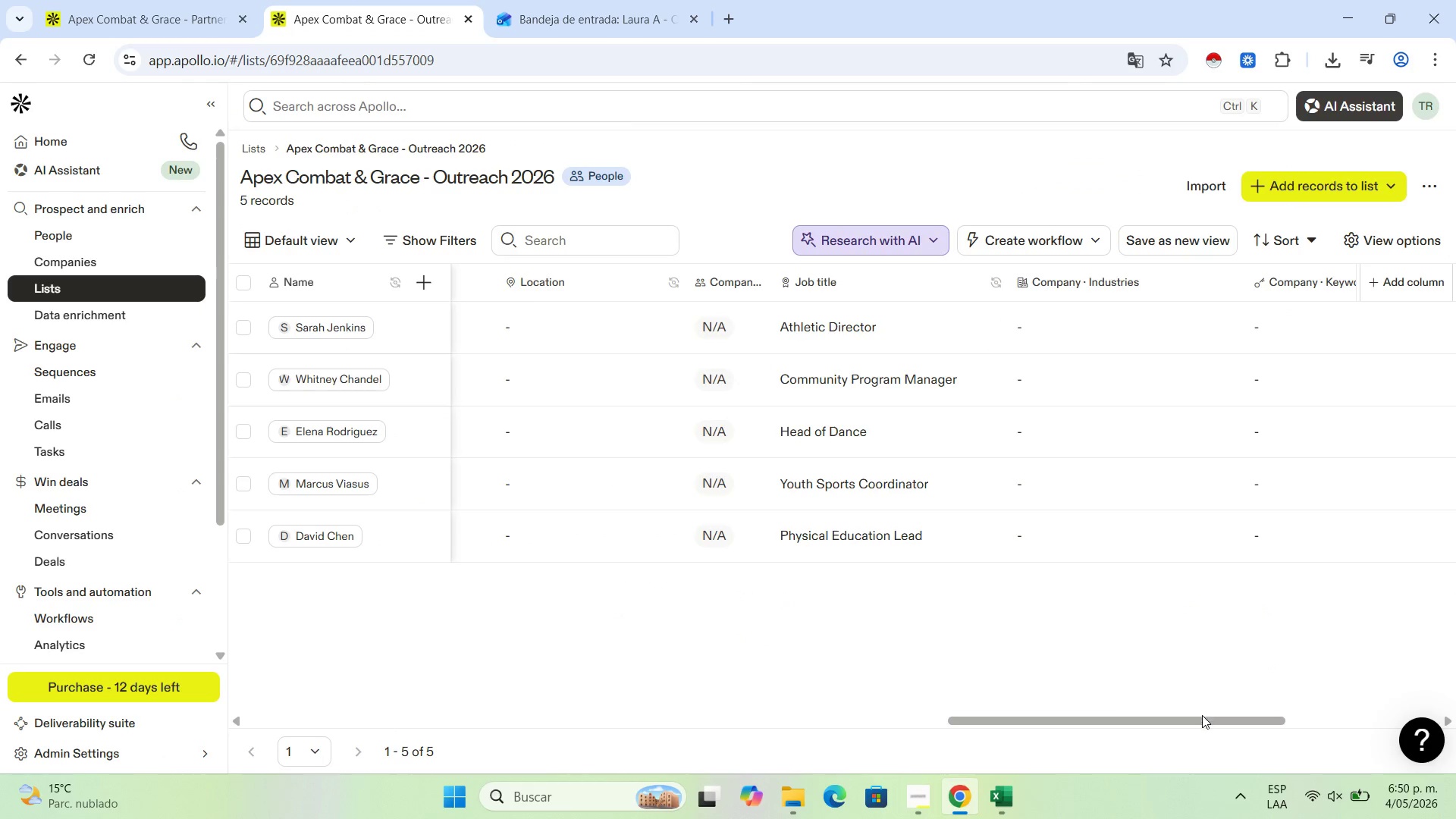 
left_click_drag(start_coordinate=[1202, 716], to_coordinate=[319, 676])
 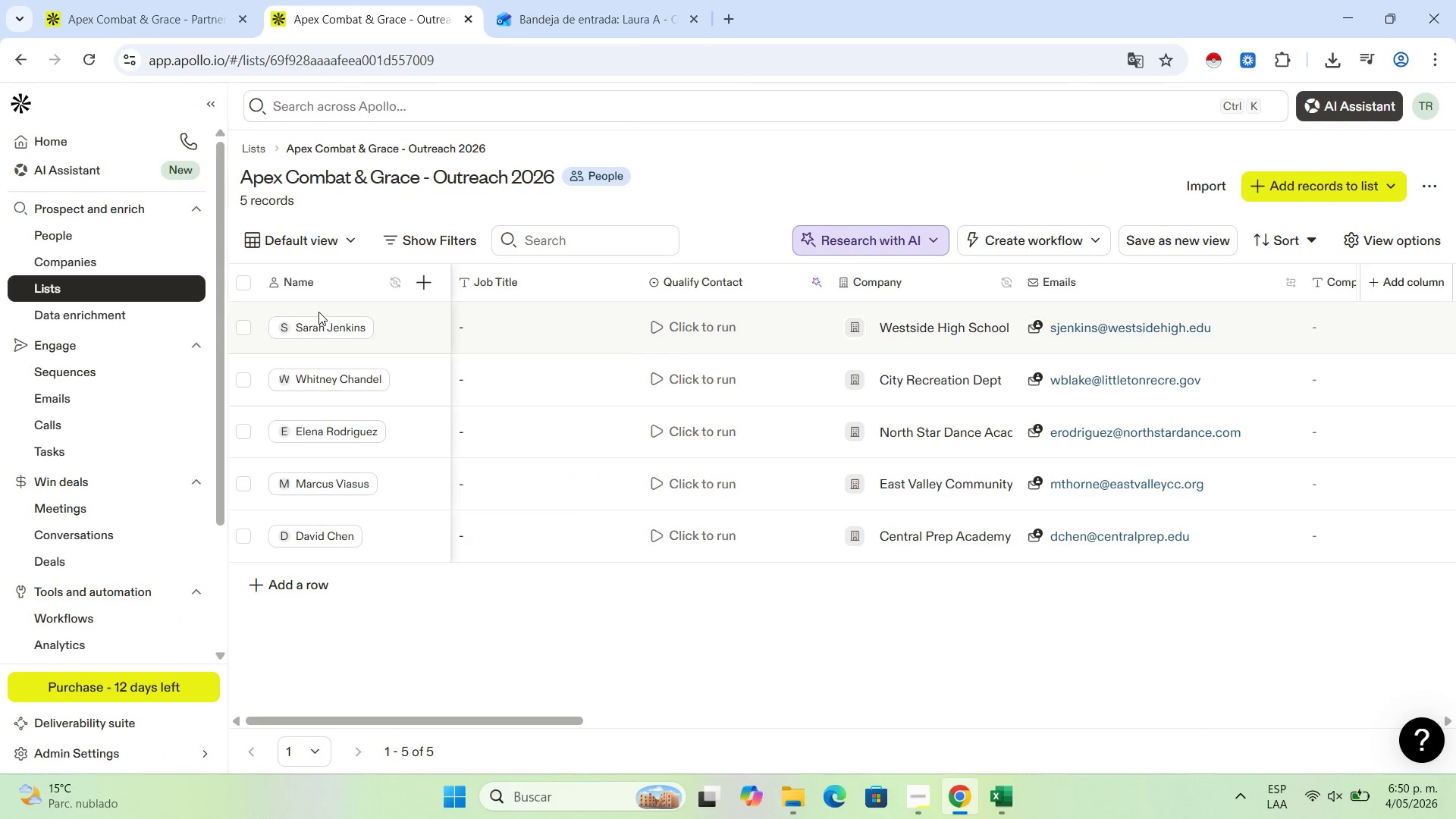 
left_click([315, 322])
 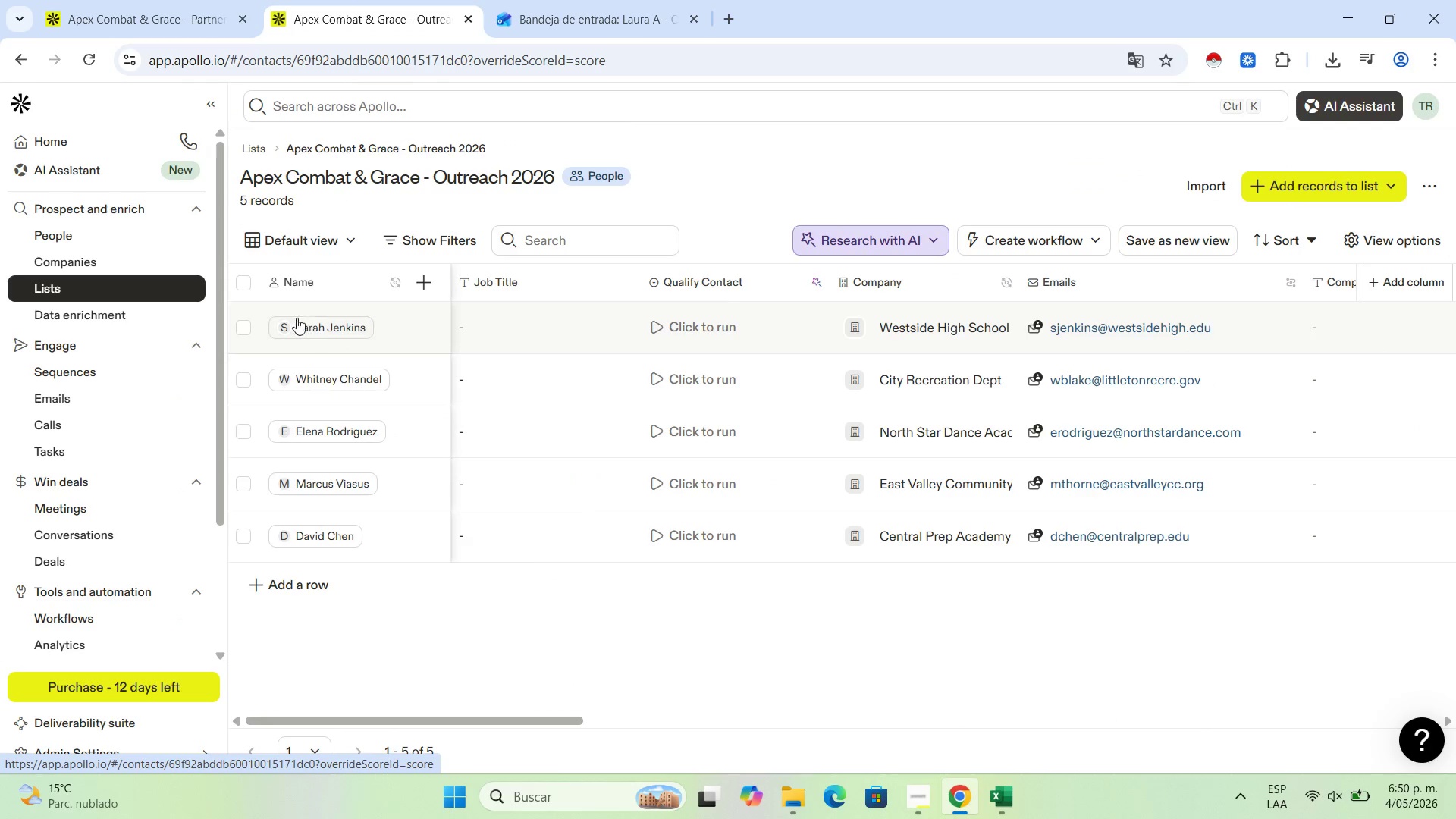 
mouse_move([282, 311])
 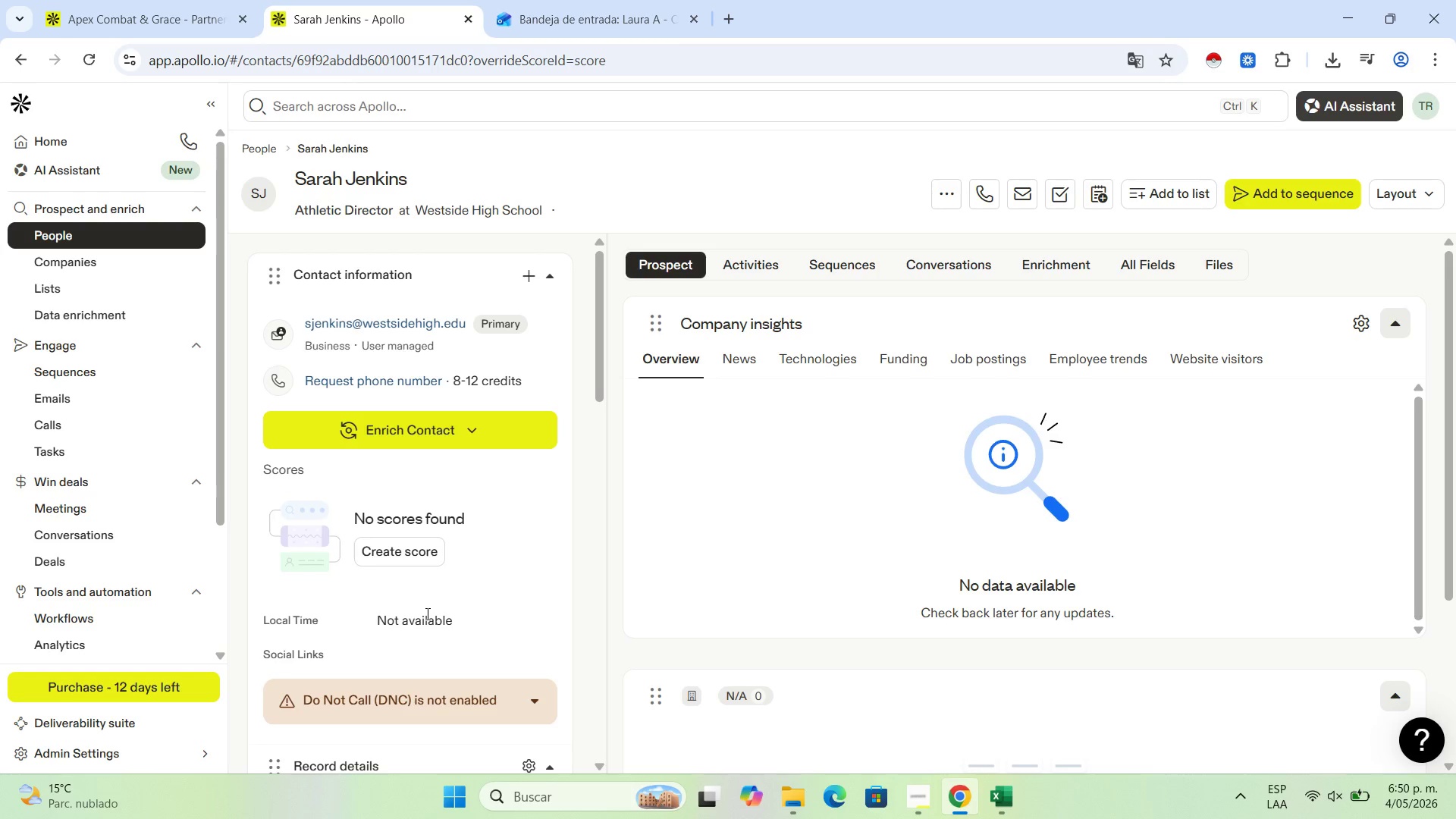 
scroll: coordinate [426, 613], scroll_direction: none, amount: 0.0
 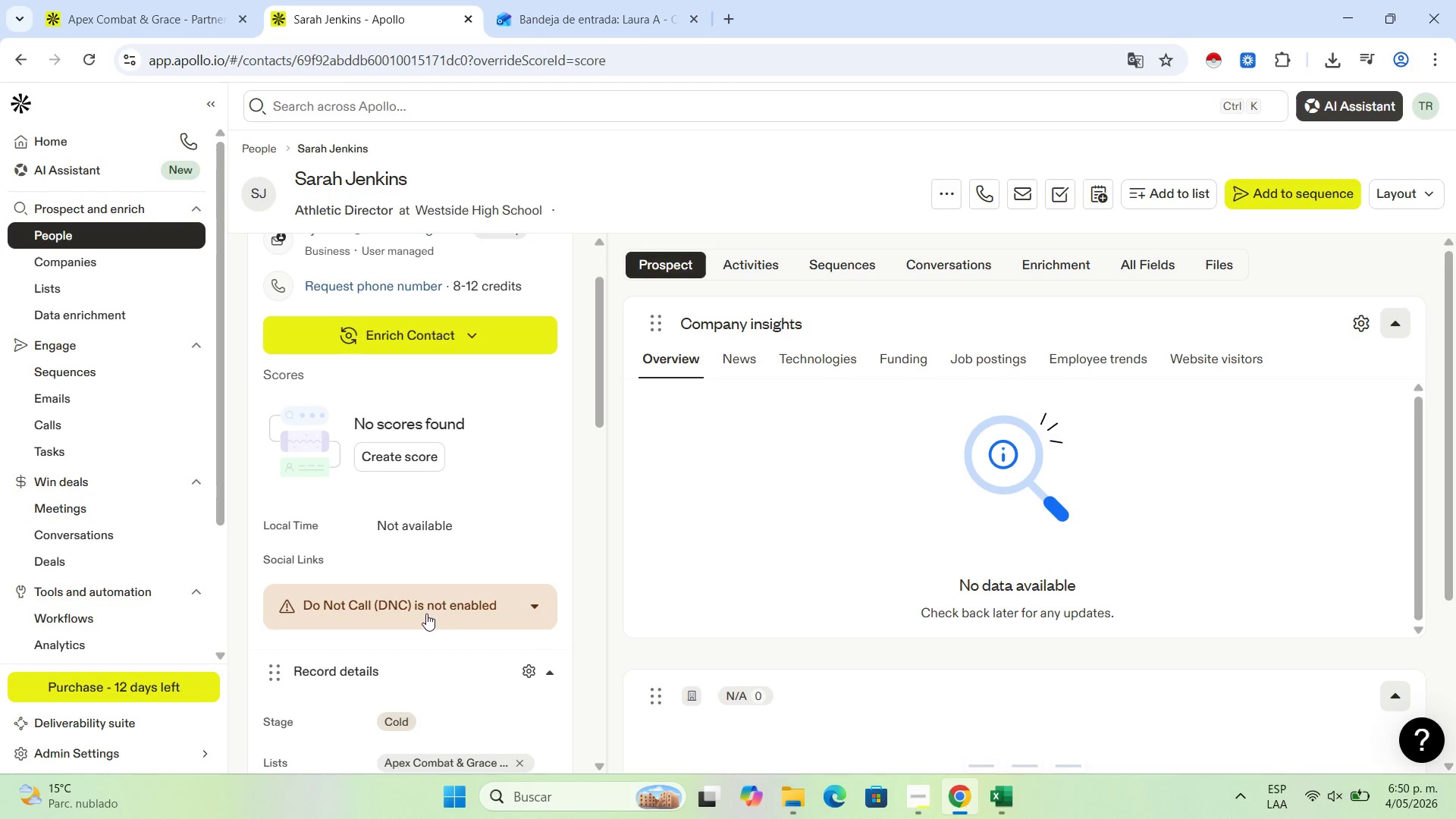 
scroll: coordinate [426, 613], scroll_direction: down, amount: 2.0
 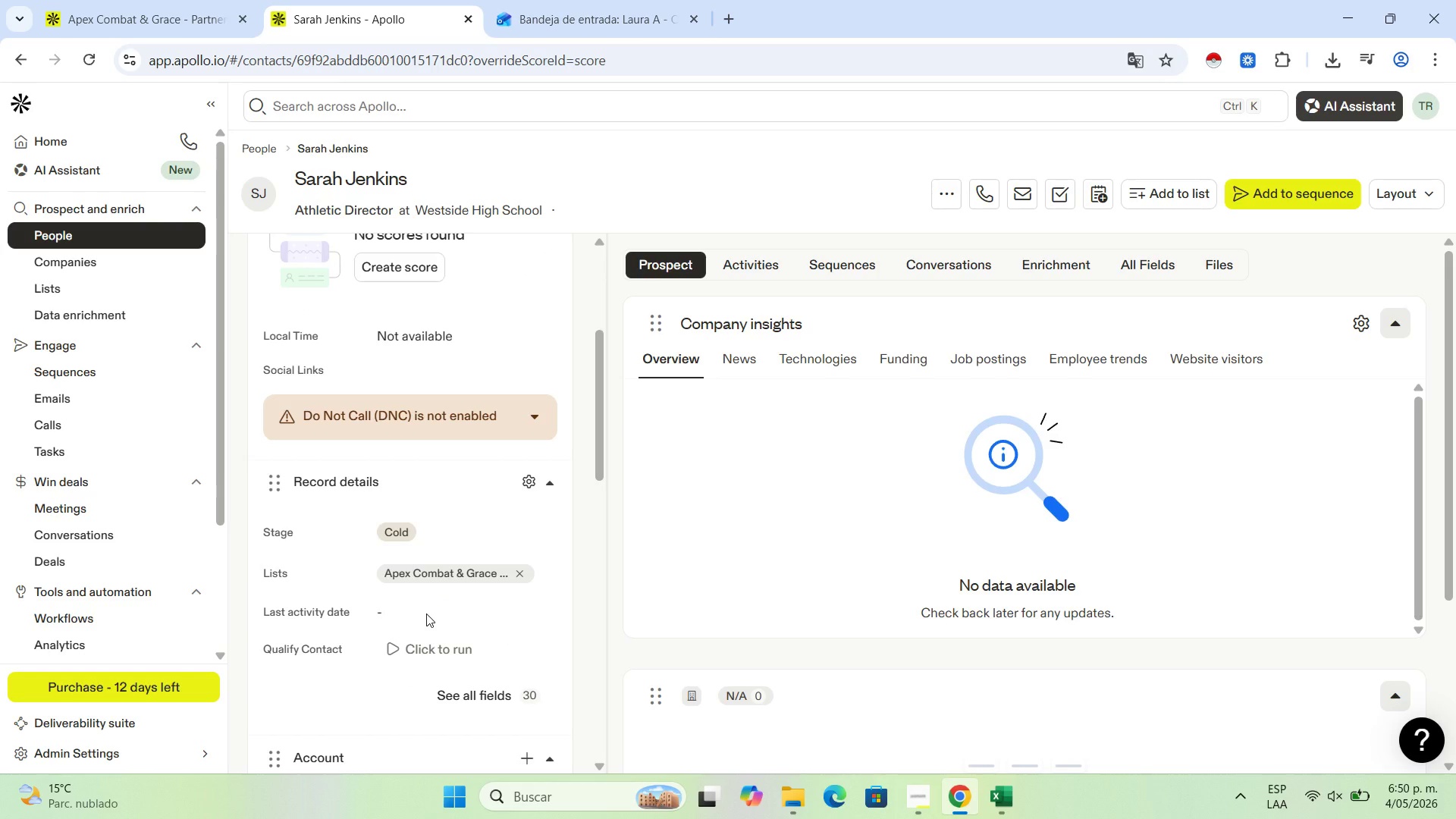 
scroll: coordinate [426, 613], scroll_direction: up, amount: 2.0
 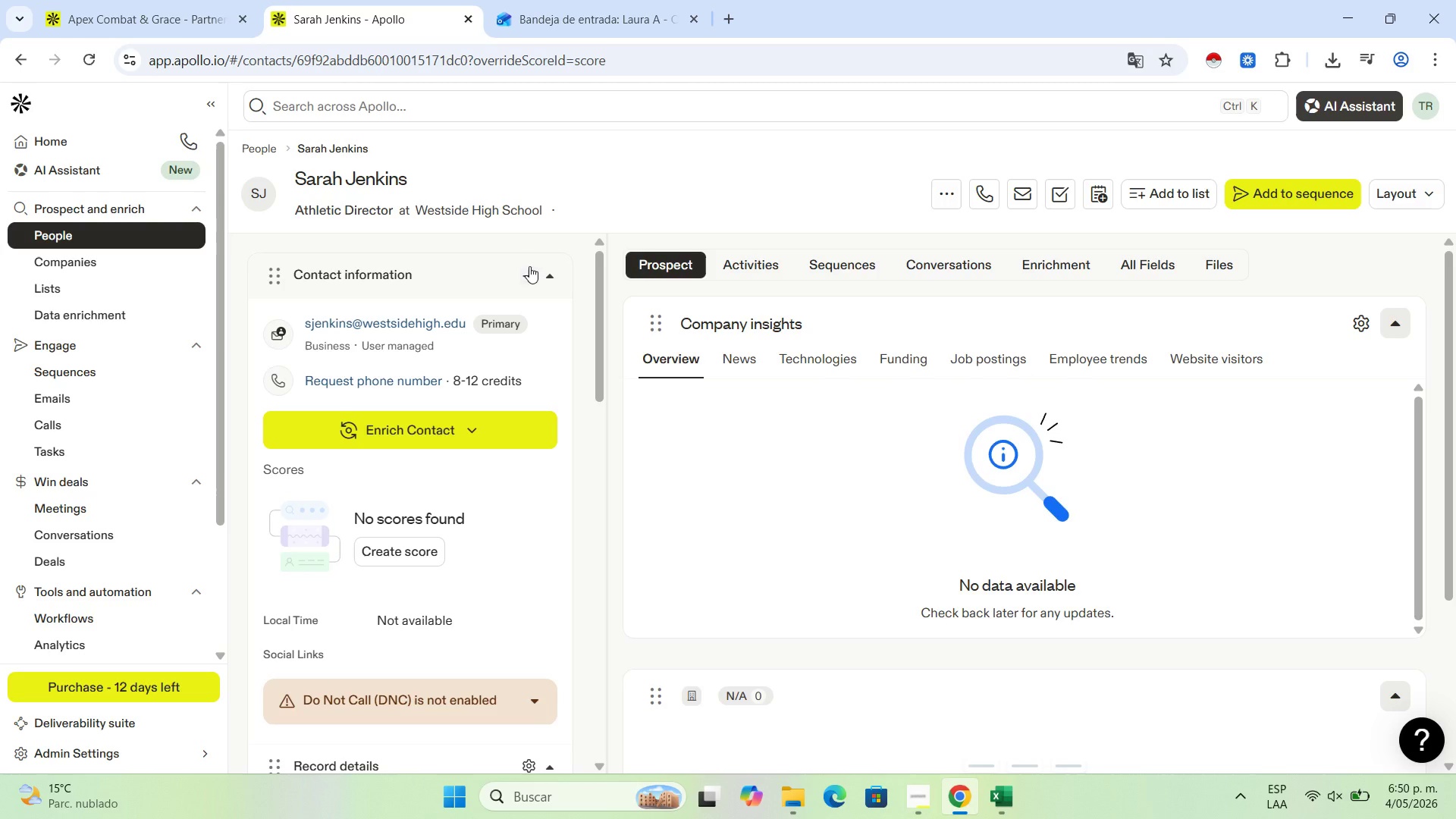 
left_click([532, 277])
 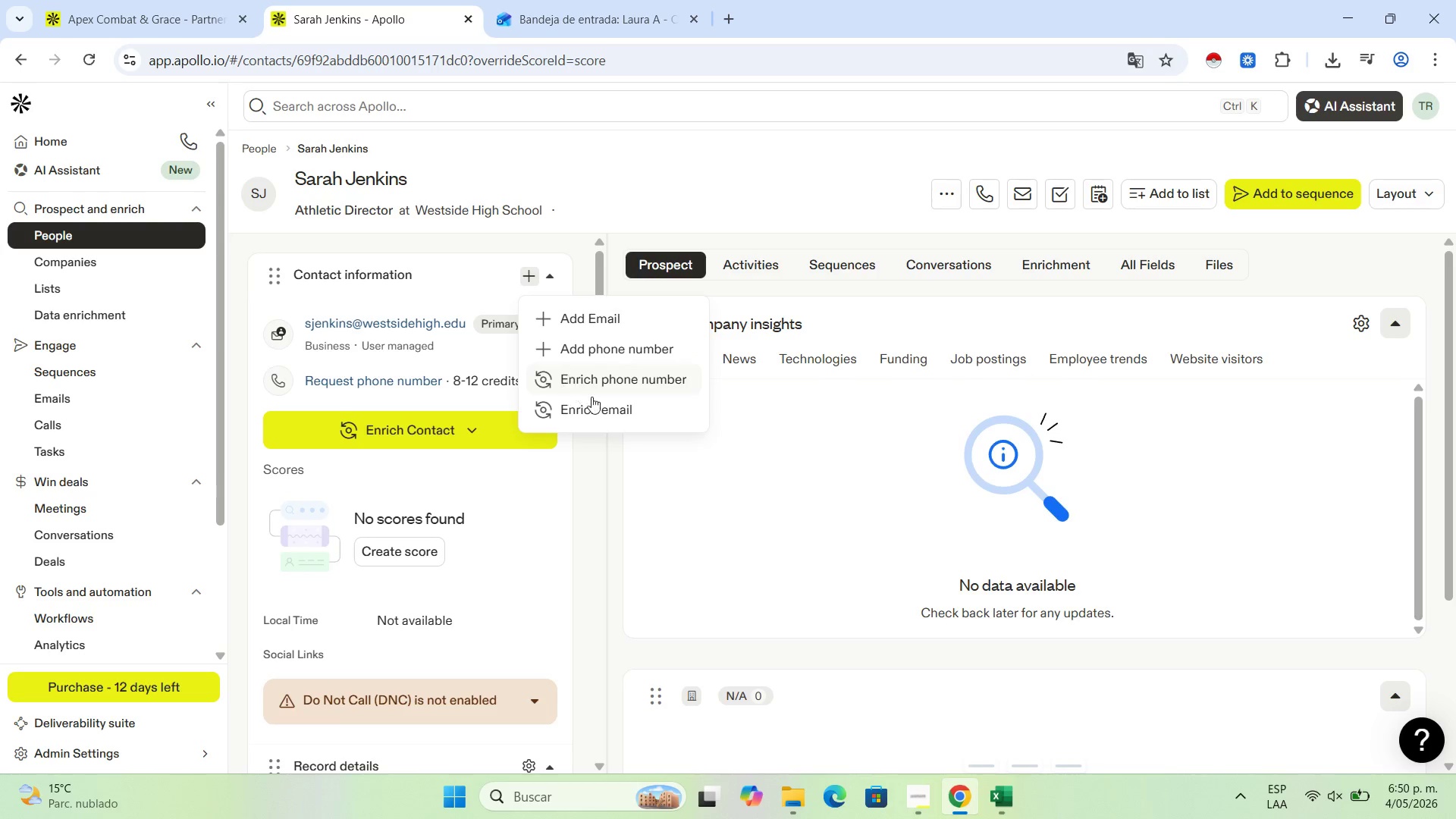 
left_click([736, 523])
 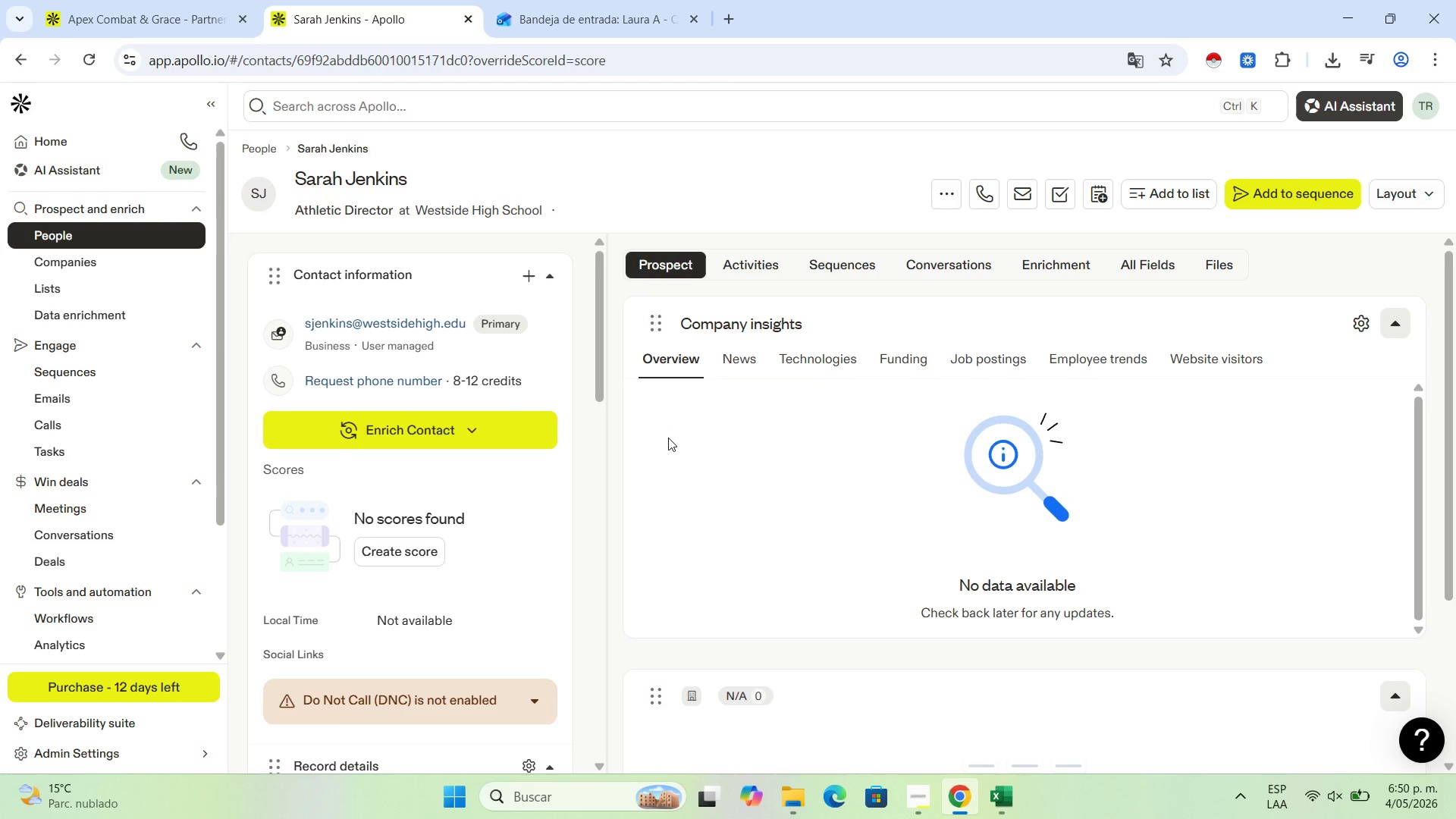 
wait(21.14)
 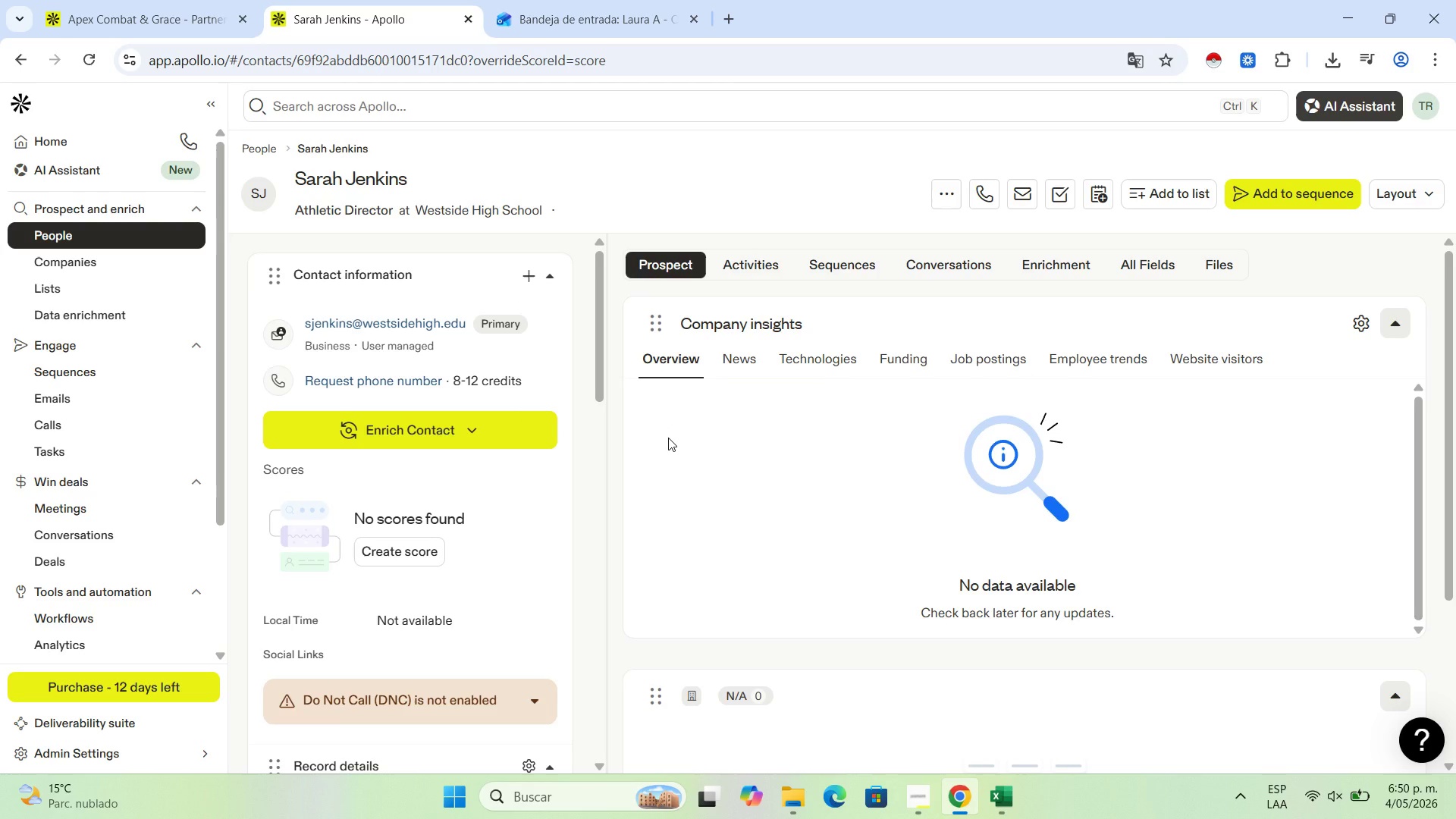 
left_click([214, 0])
 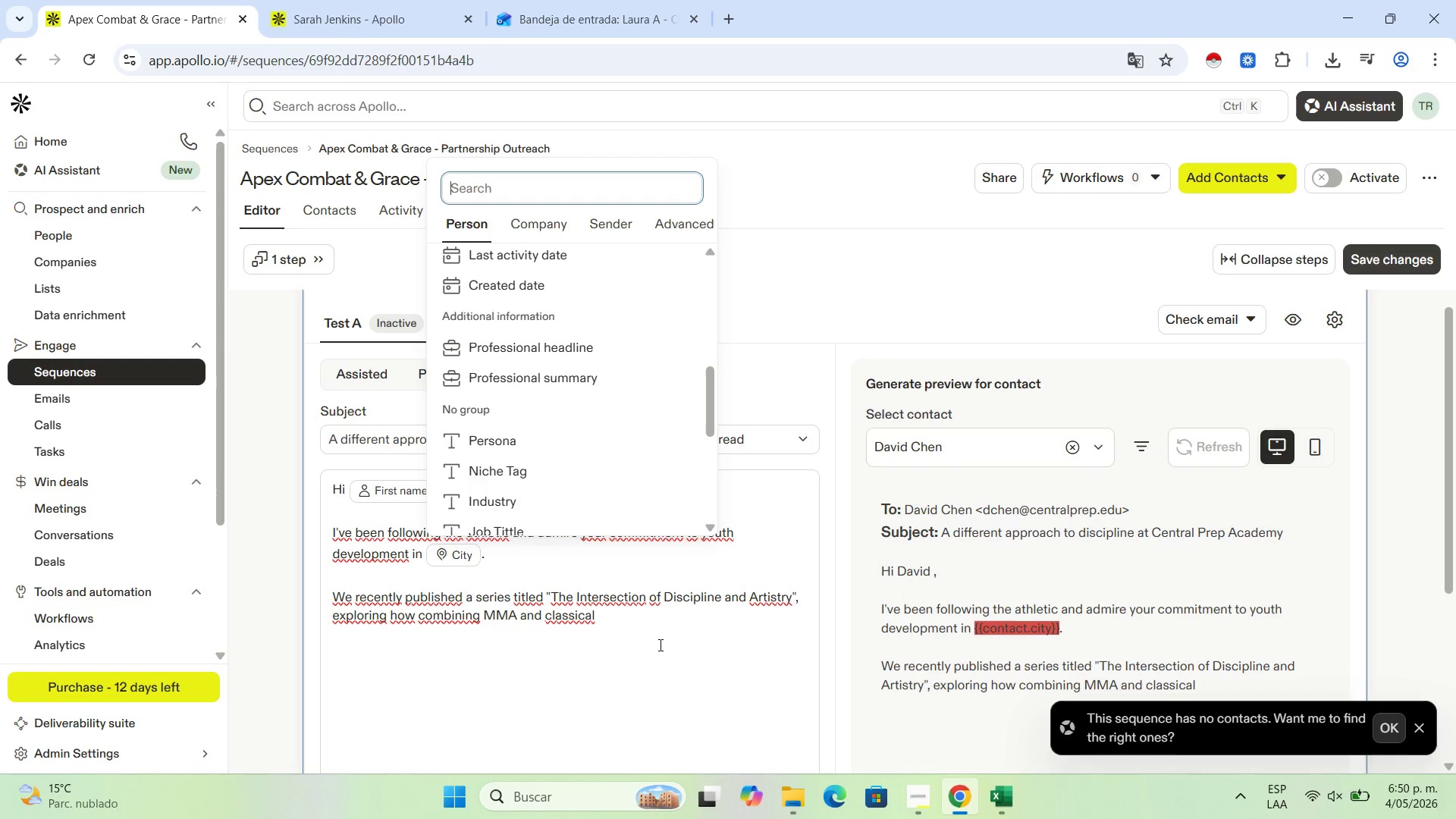 
left_click([653, 646])
 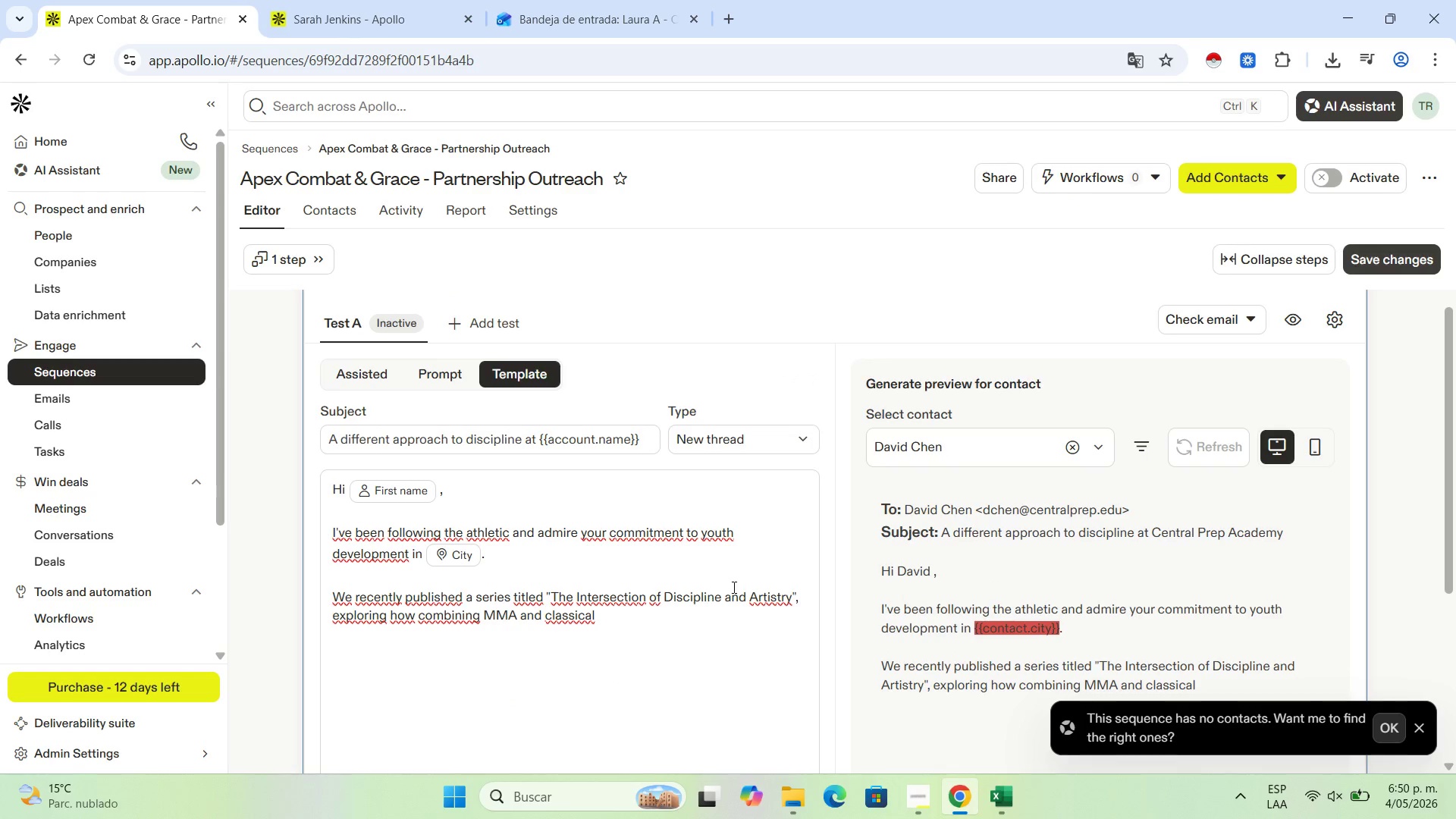 
scroll: coordinate [748, 527], scroll_direction: none, amount: 0.0
 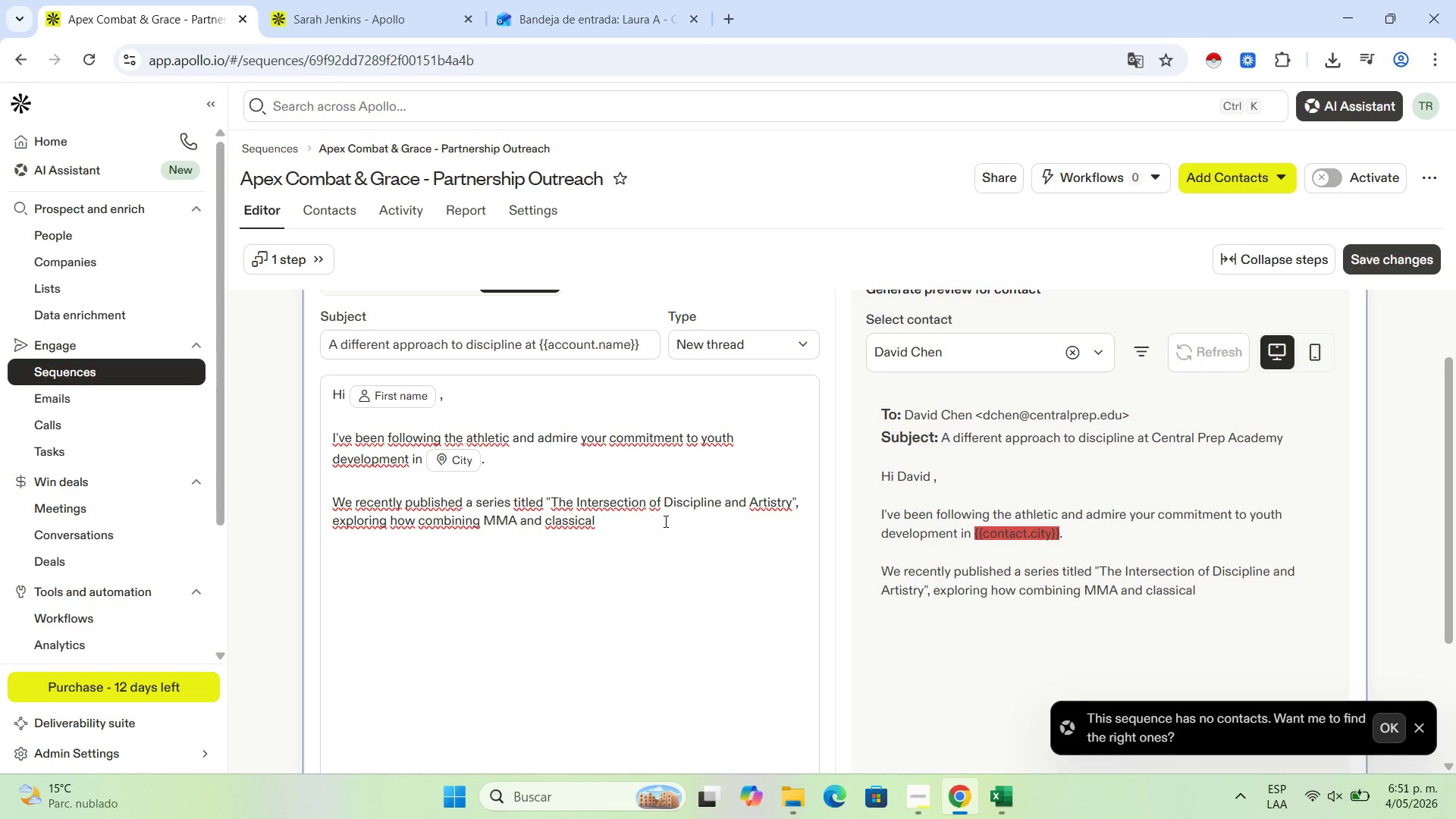 
wait(9.85)
 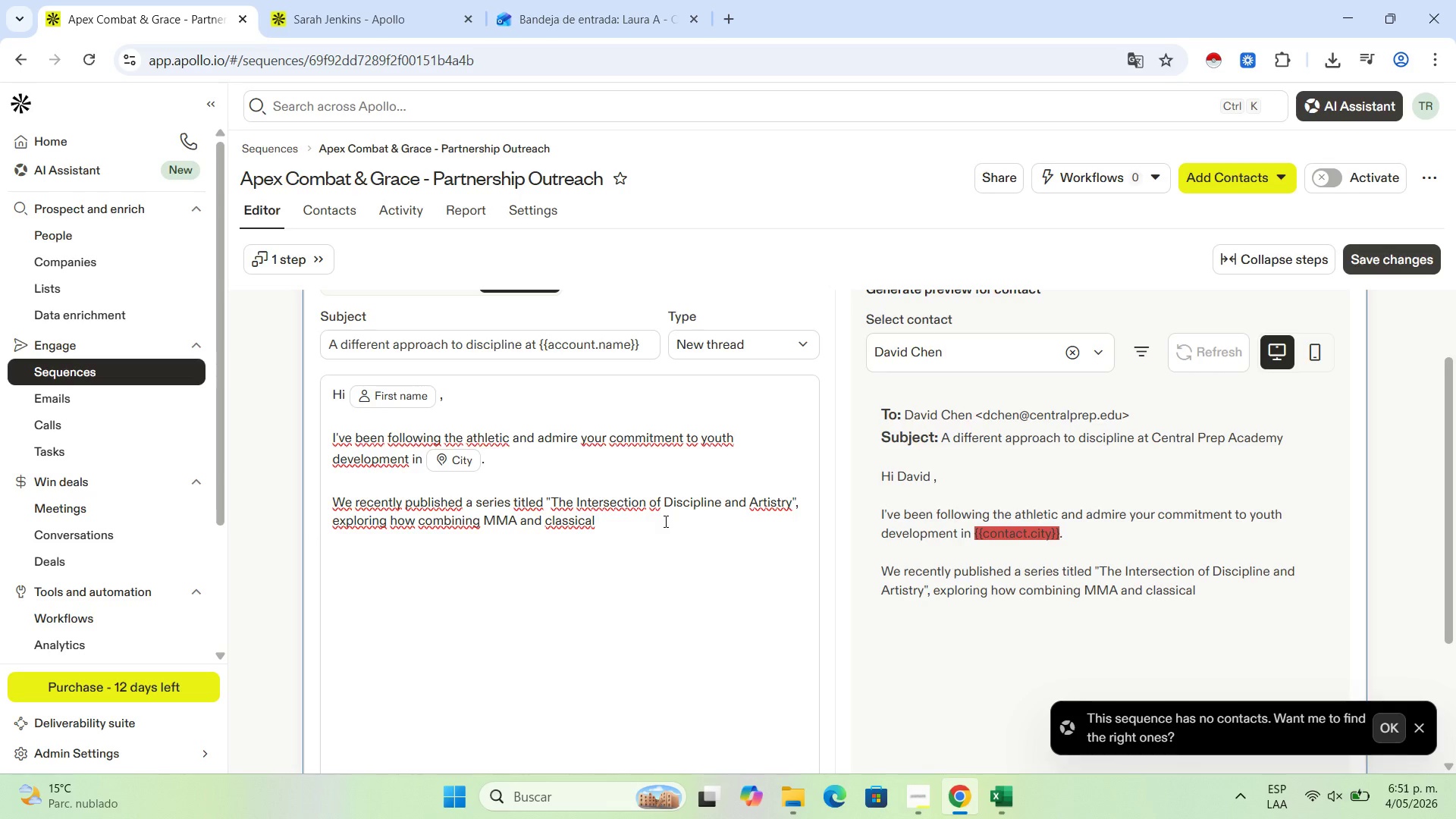 
type(Ballet builds a unique foundatt)
key(Backspace)
type(ion for young leaders.)
 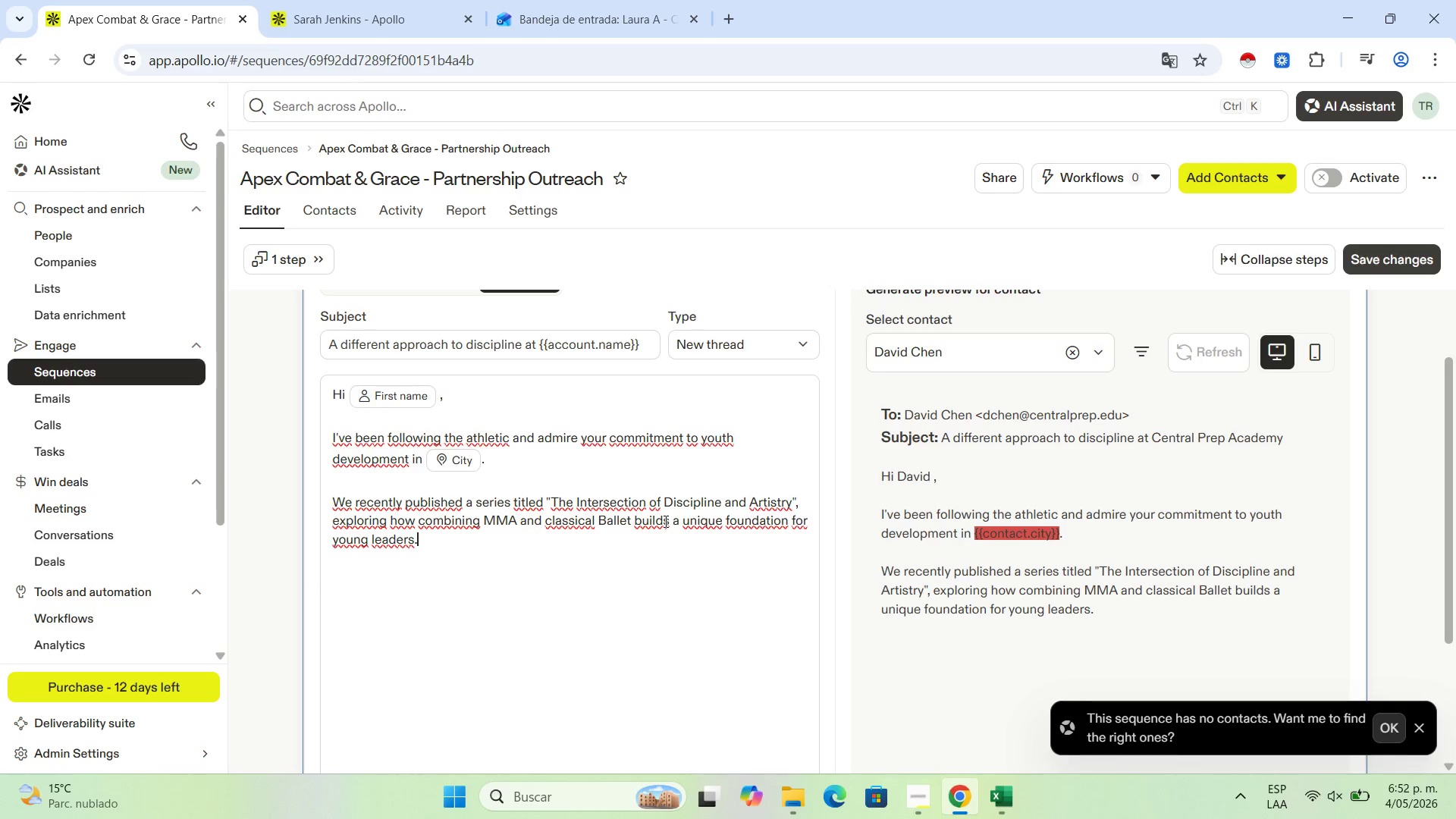 
wait(53.89)
 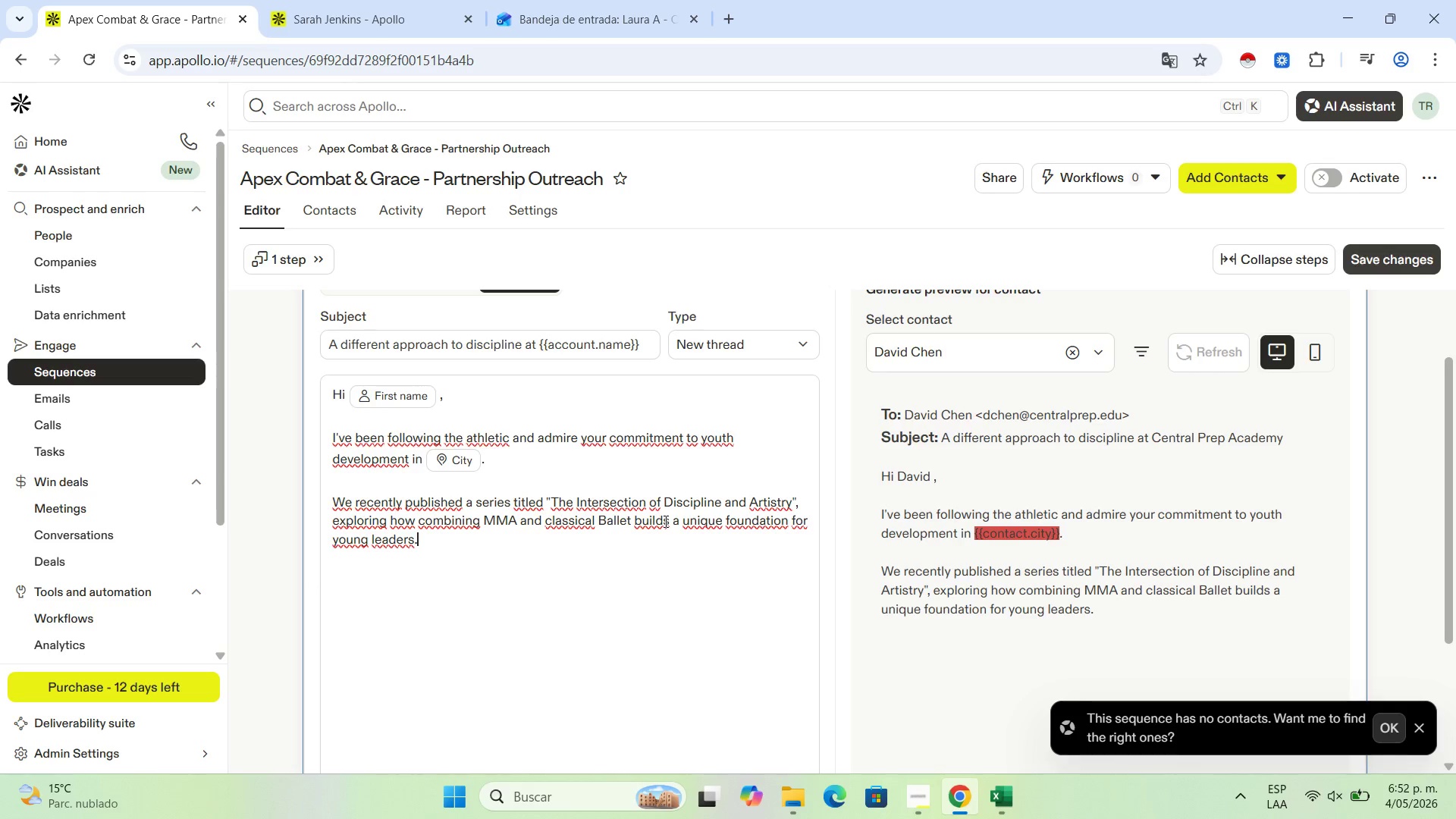 
key(Enter)
 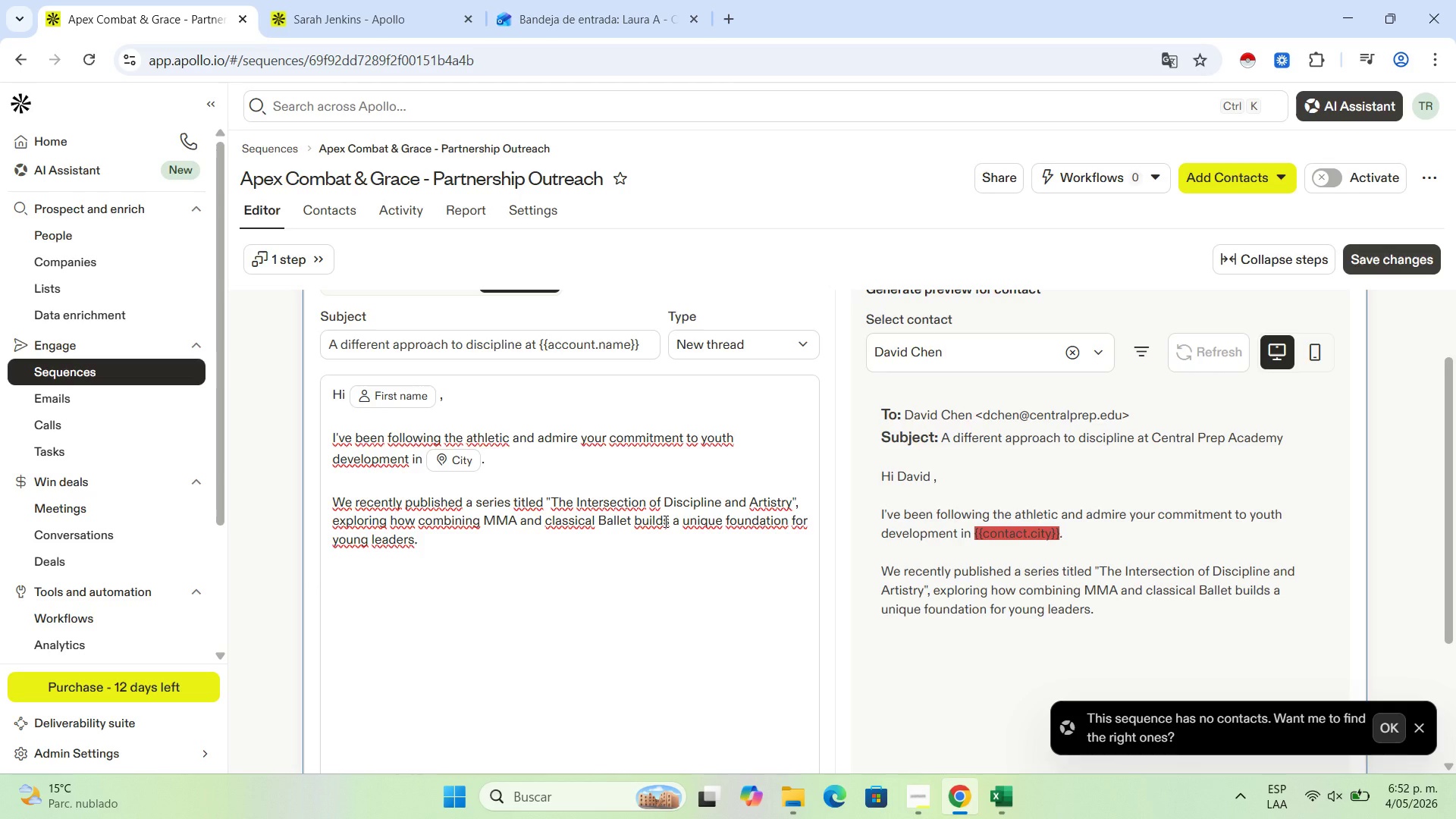 
key(Enter)
 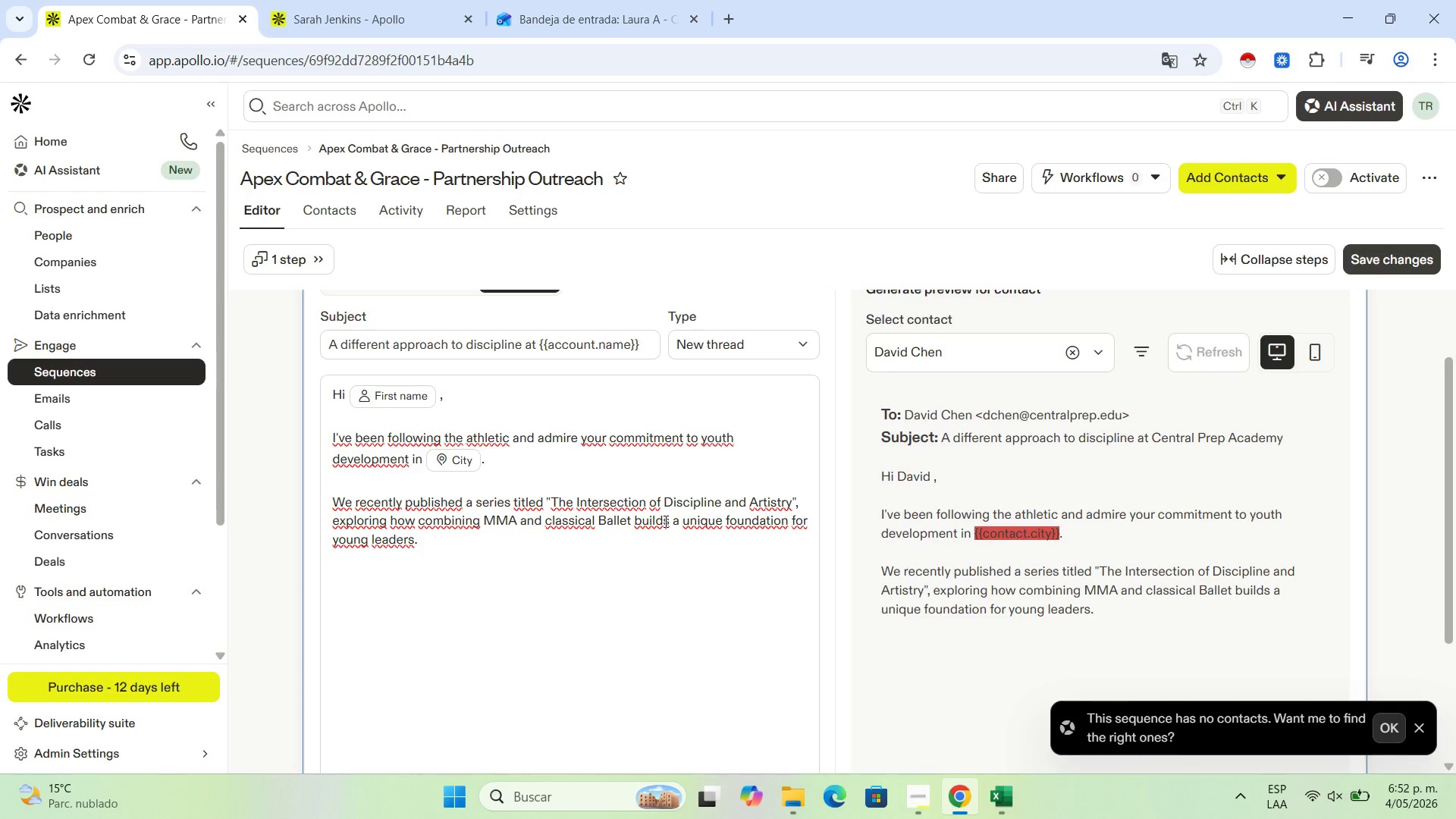 
type(Thought )
 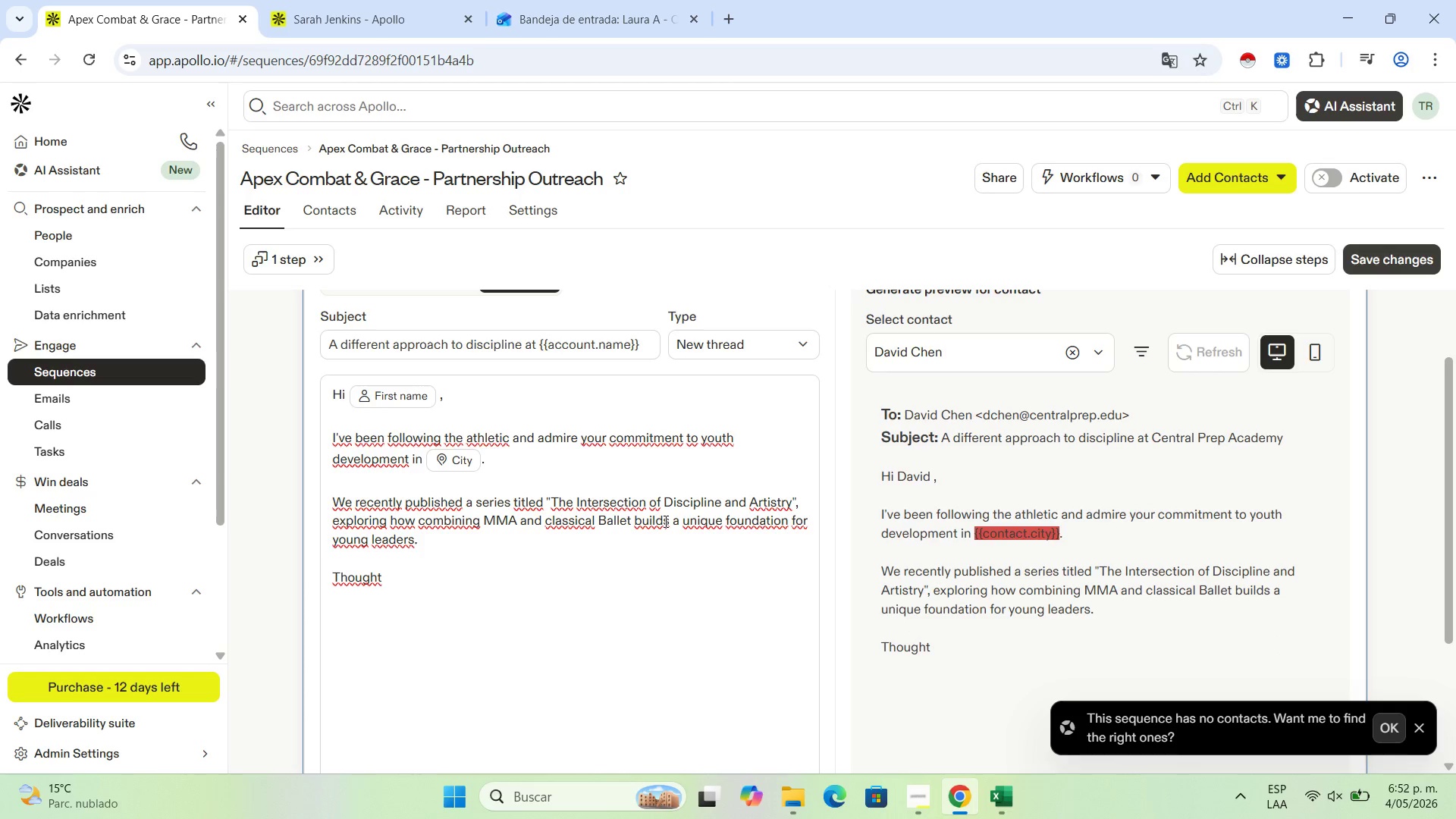 
type(this might )
 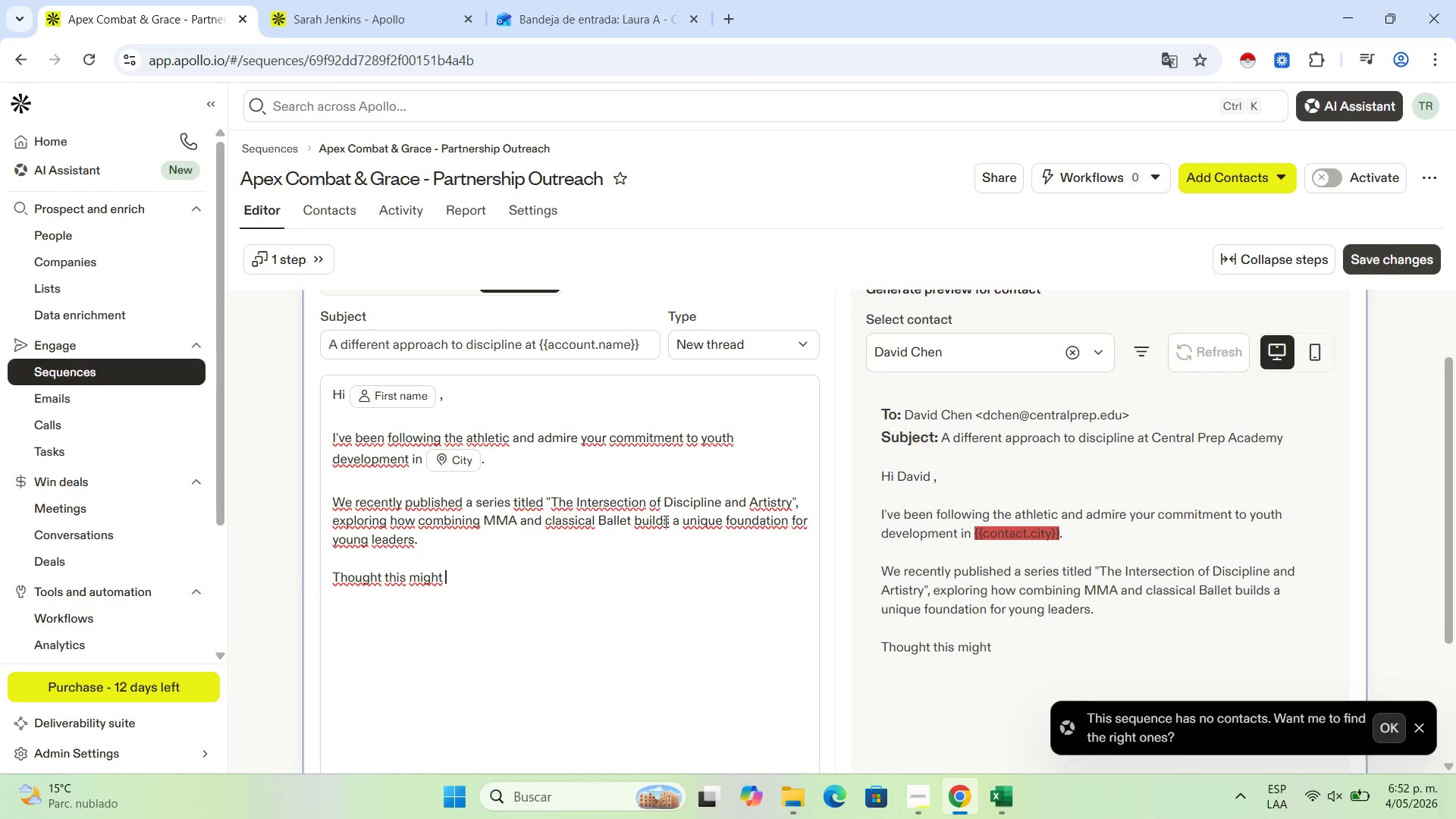 
wait(7.09)
 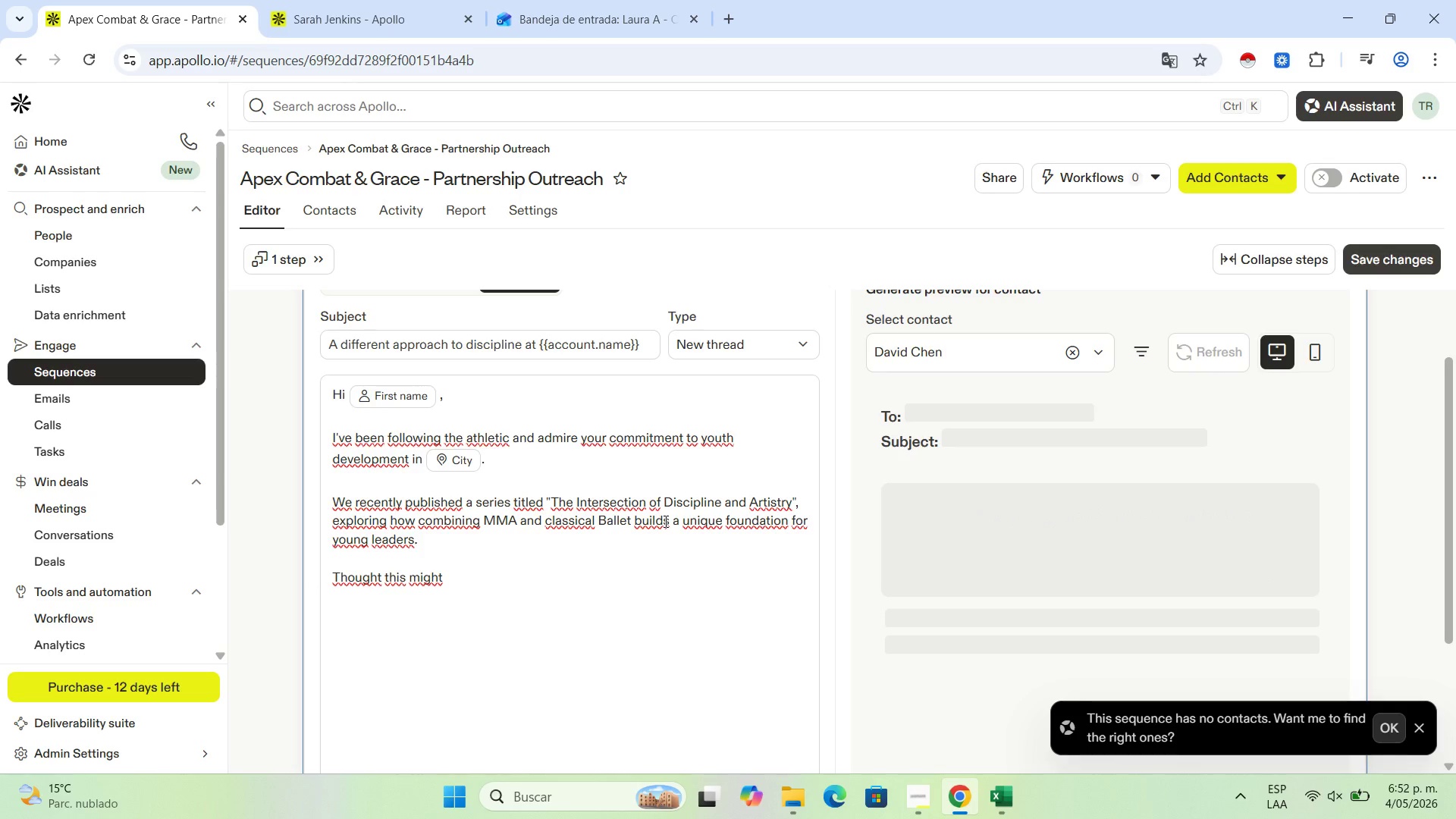 
type(offer some fresh insighs)
key(Backspace)
key(Backspace)
type(hts for your team)
 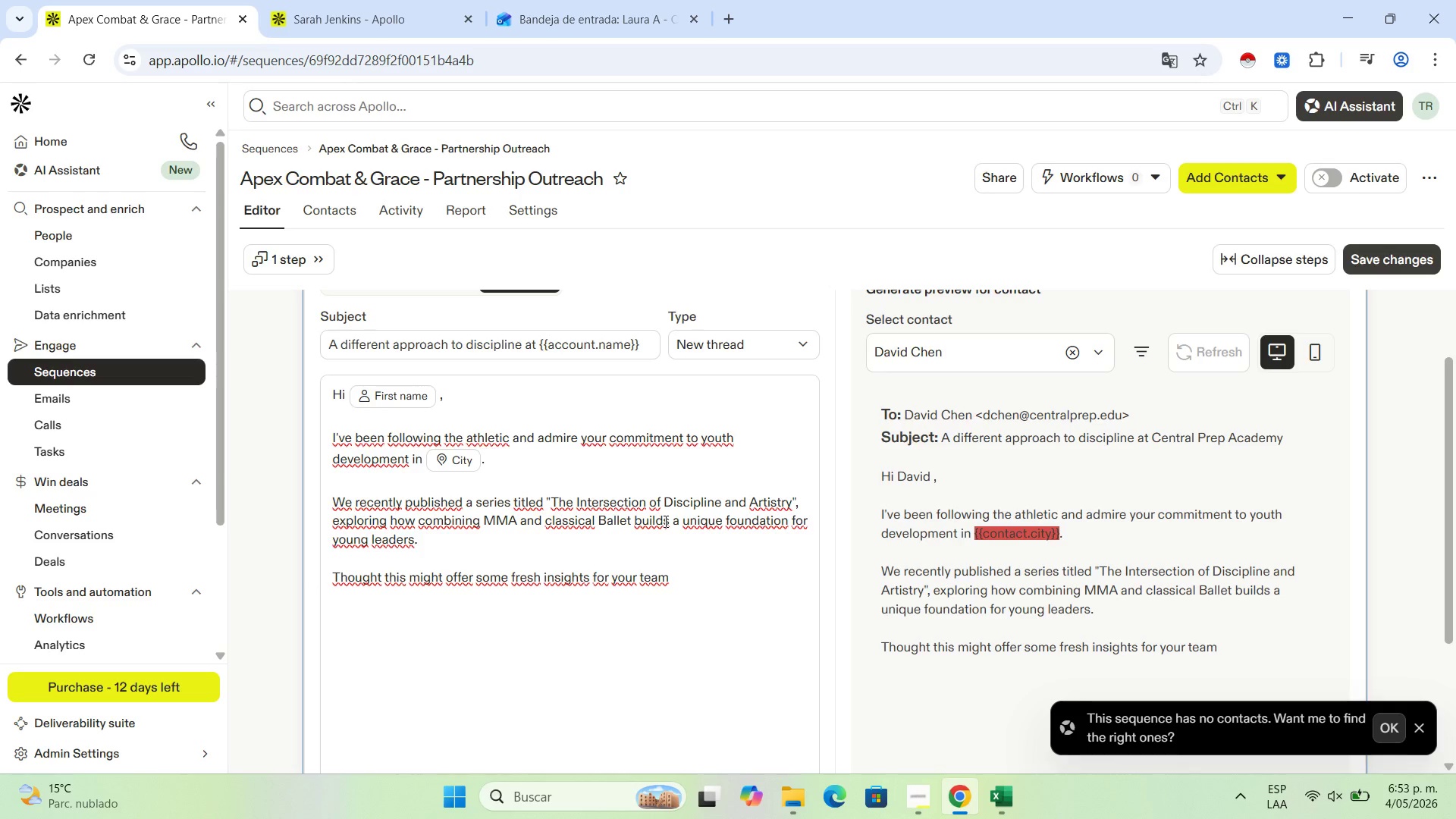 
wait(27.83)
 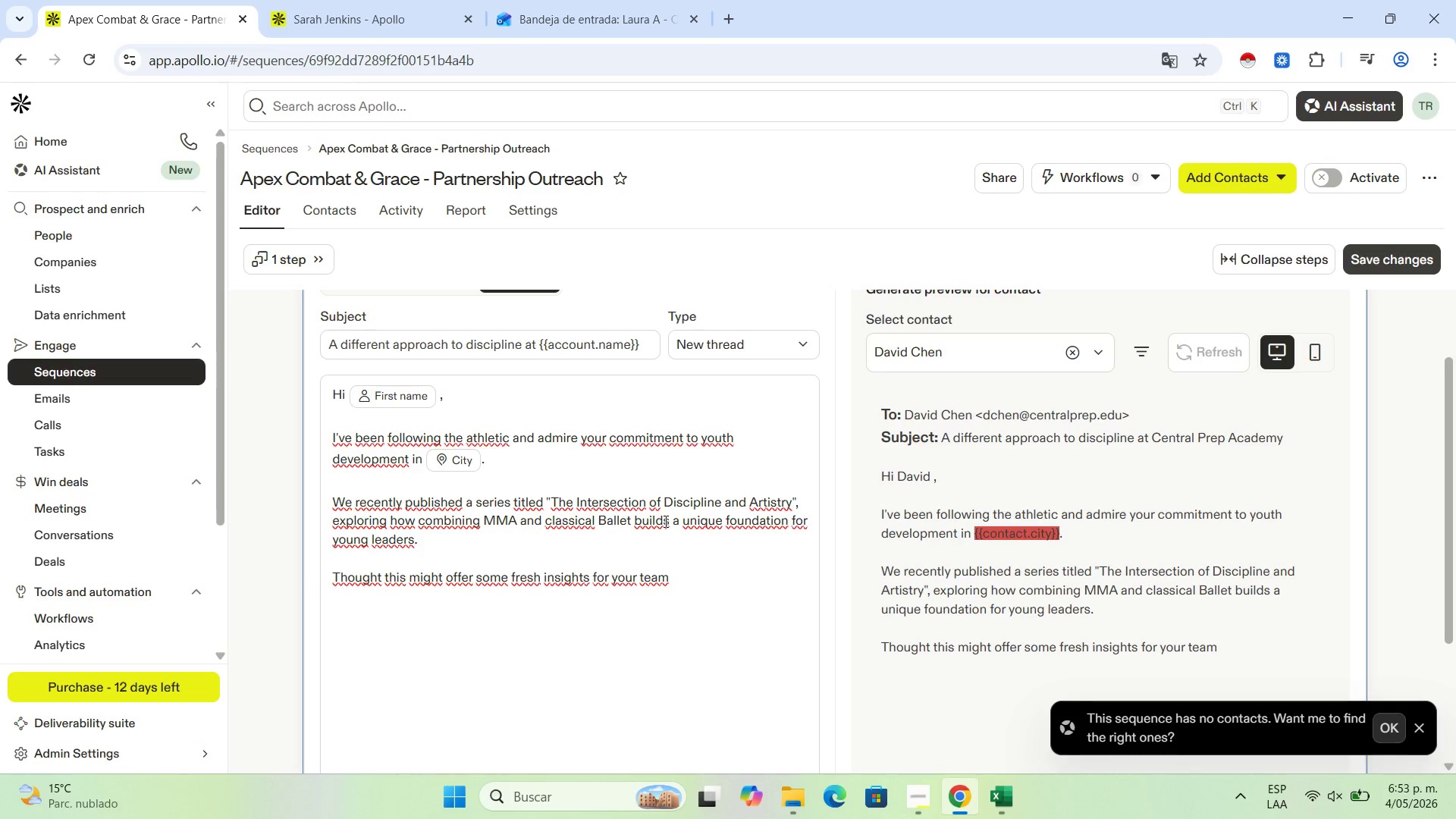 
key(Period)
 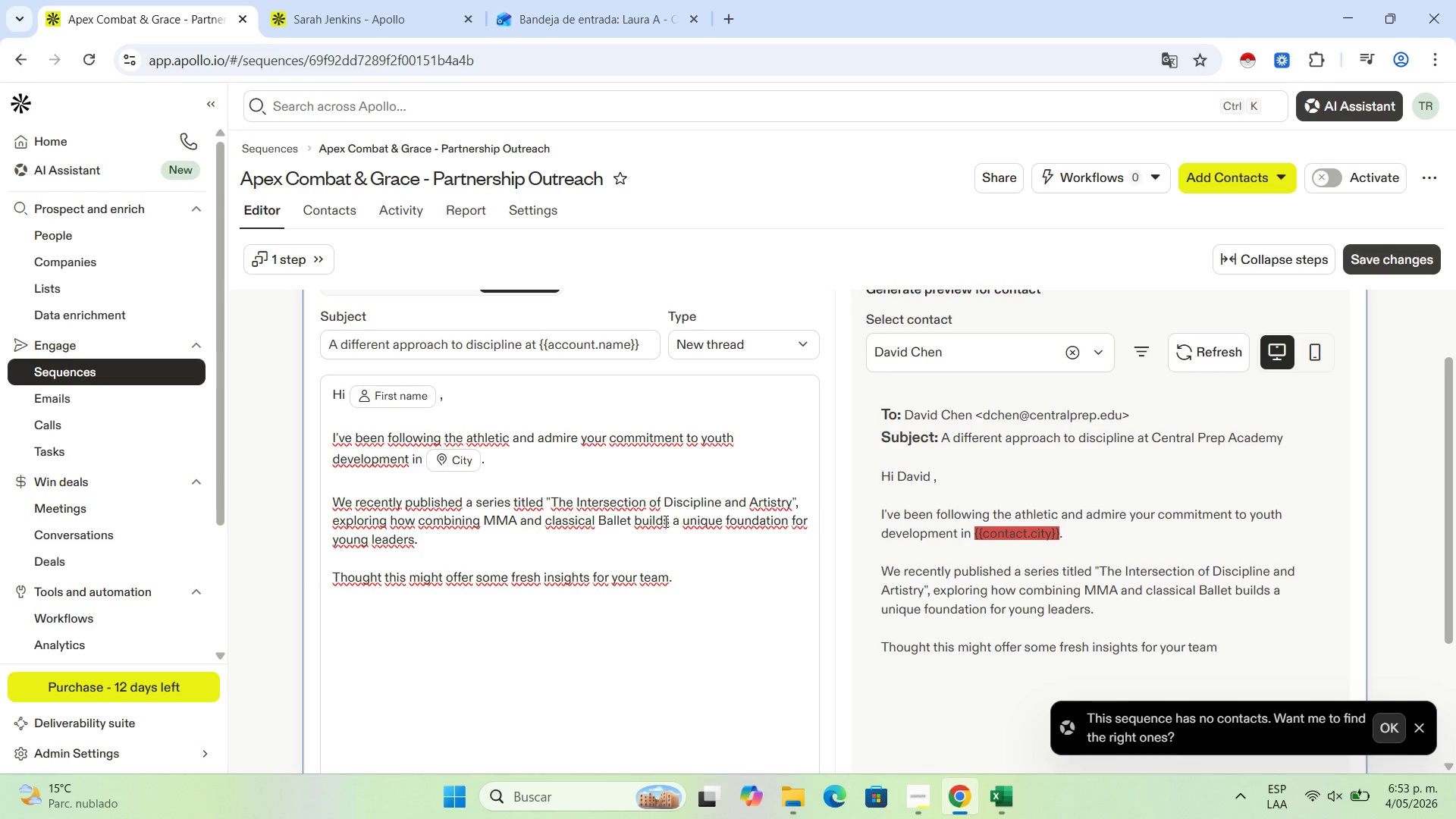 
key(Enter)
 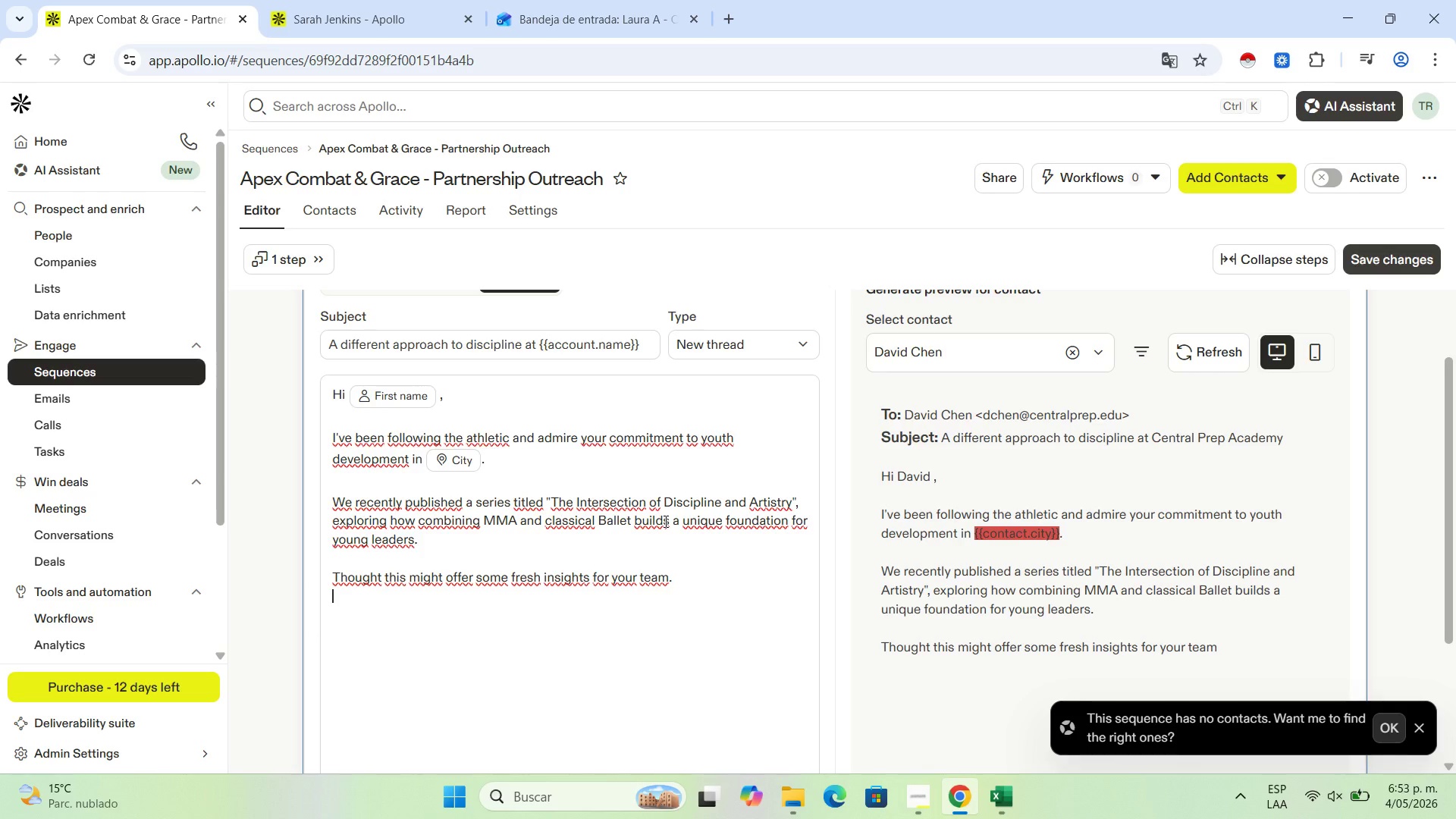 
key(Enter)
 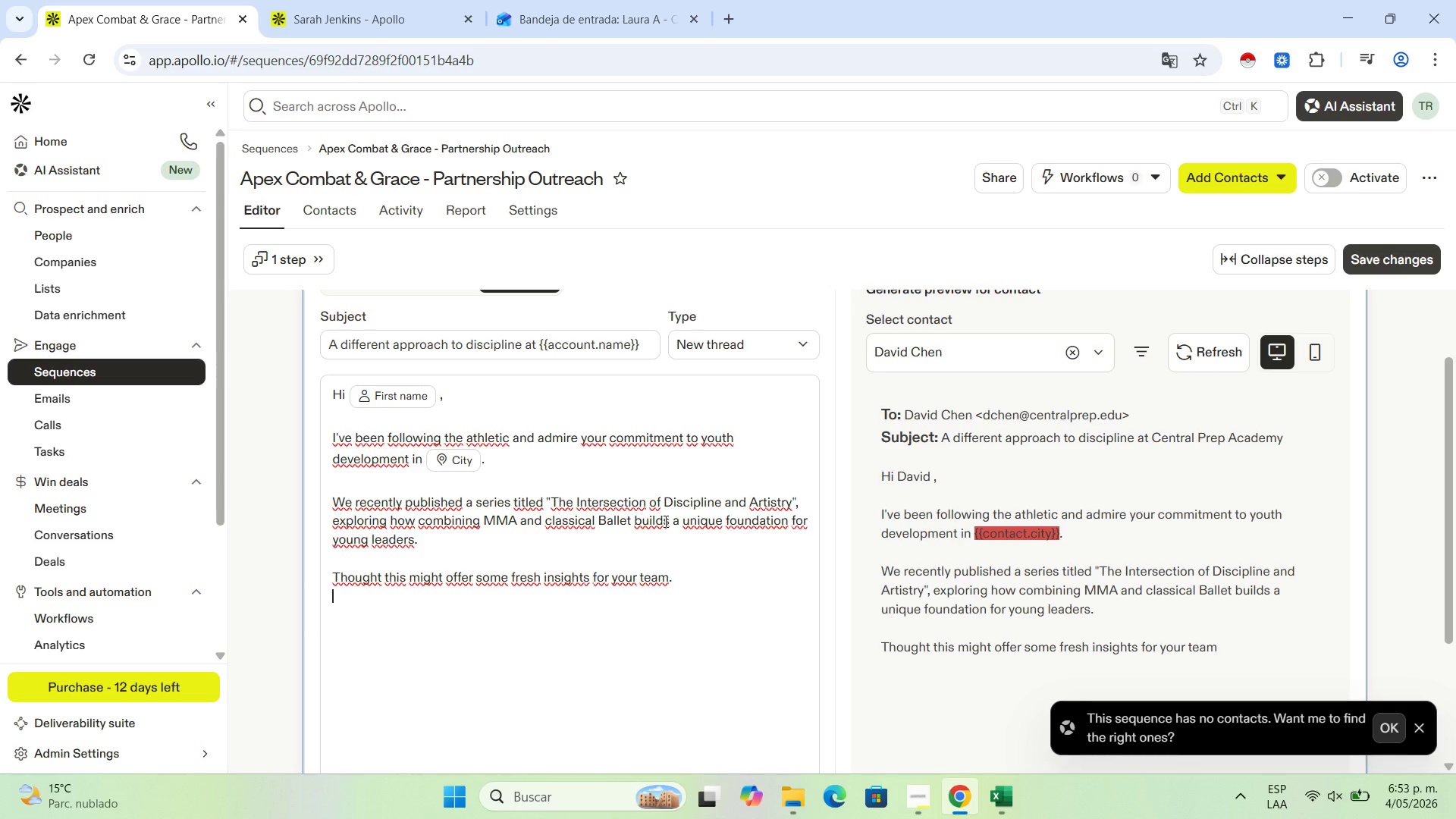 
type(Best reg)
key(Backspace)
type(egards, )
 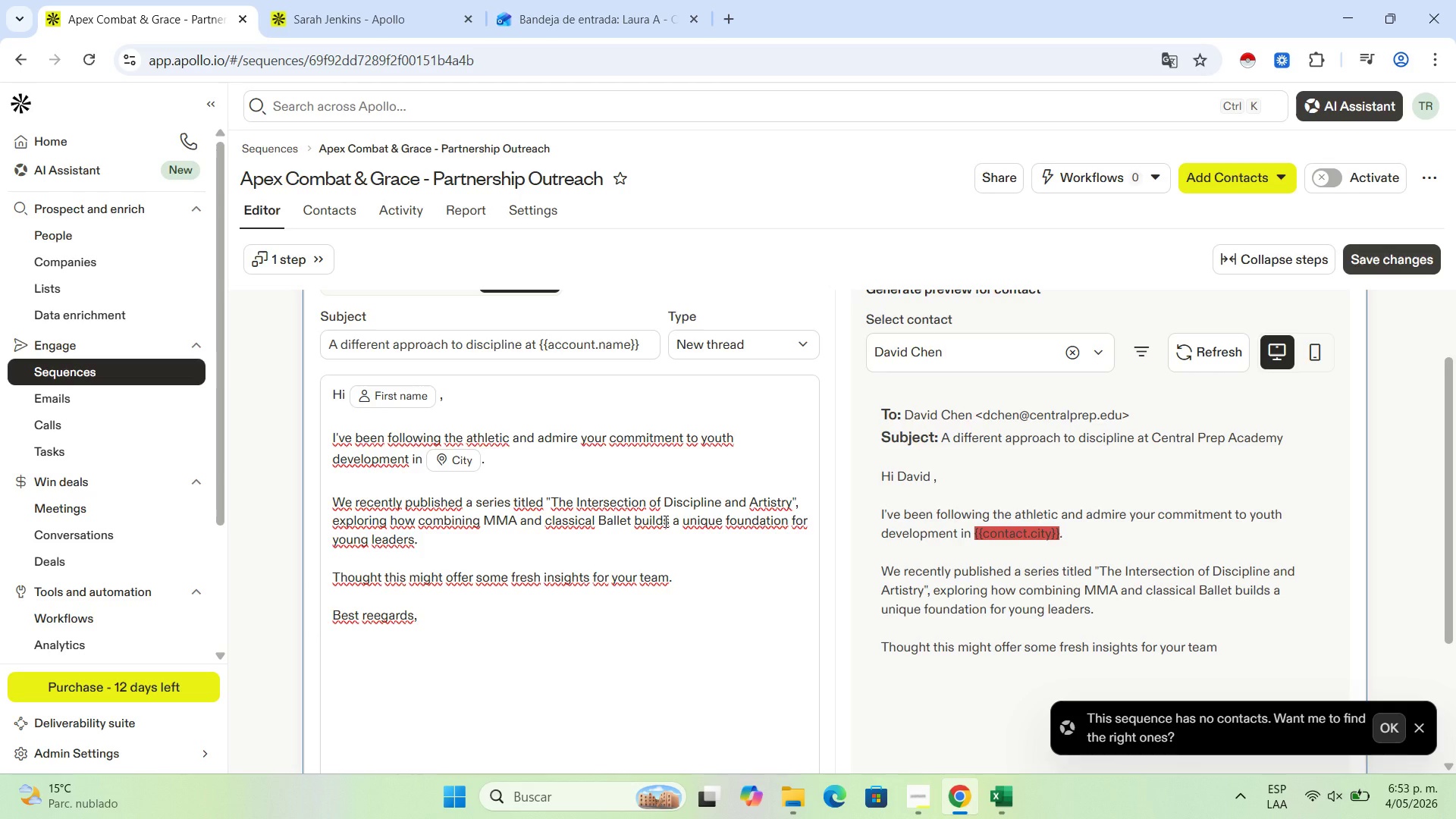 
key(Enter)
 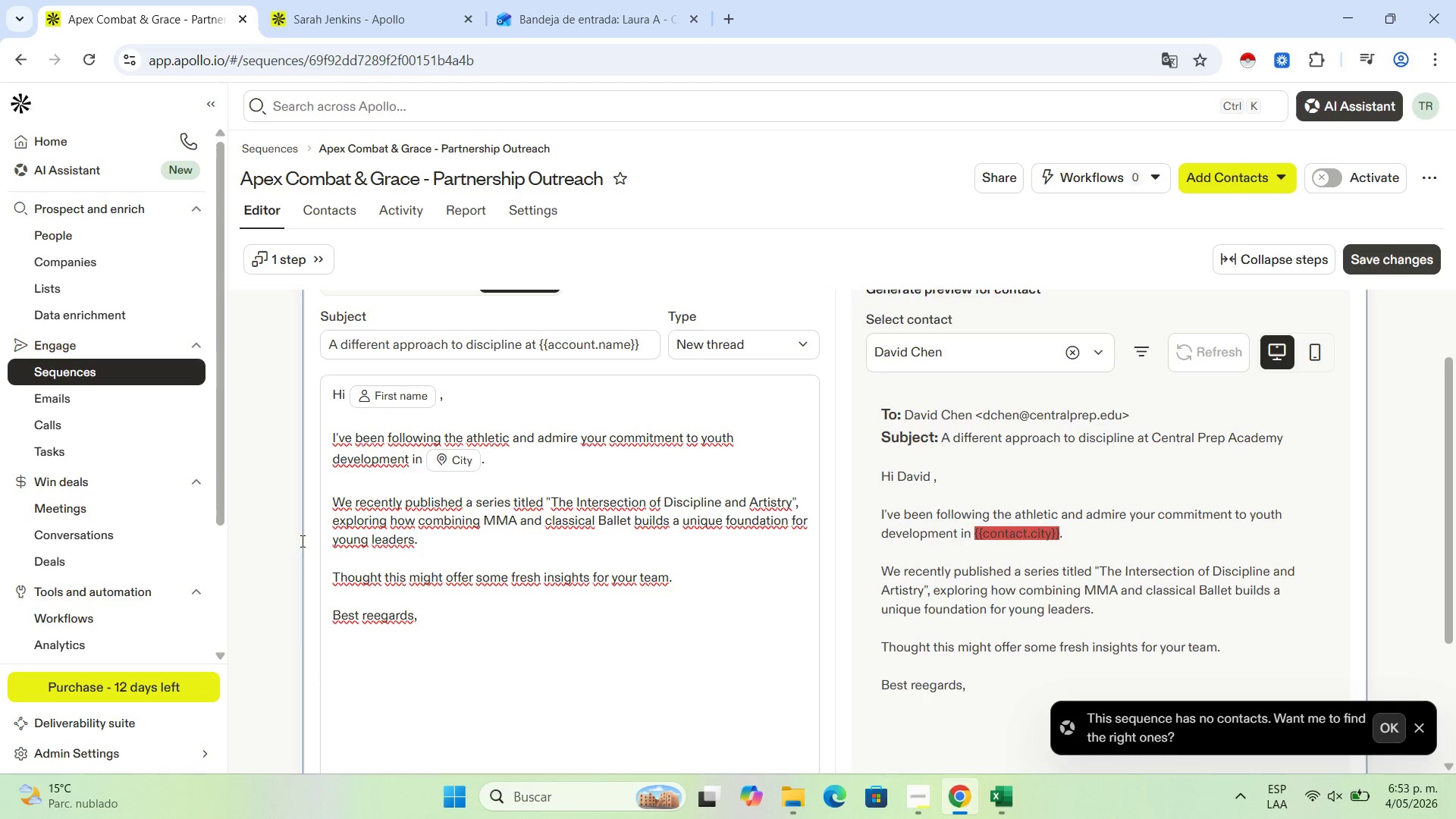 
left_click([386, 610])
 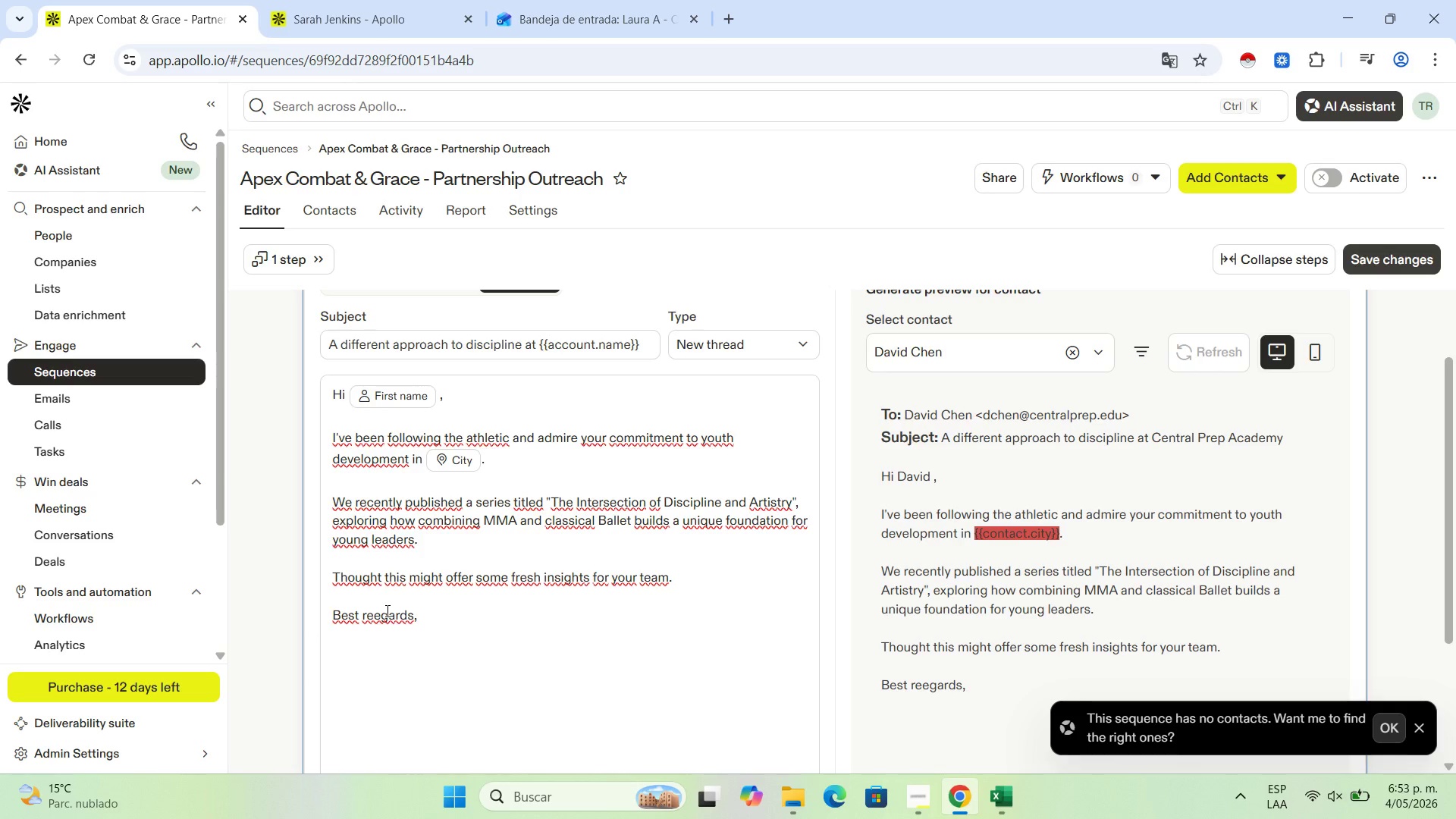 
key(ArrowLeft)
 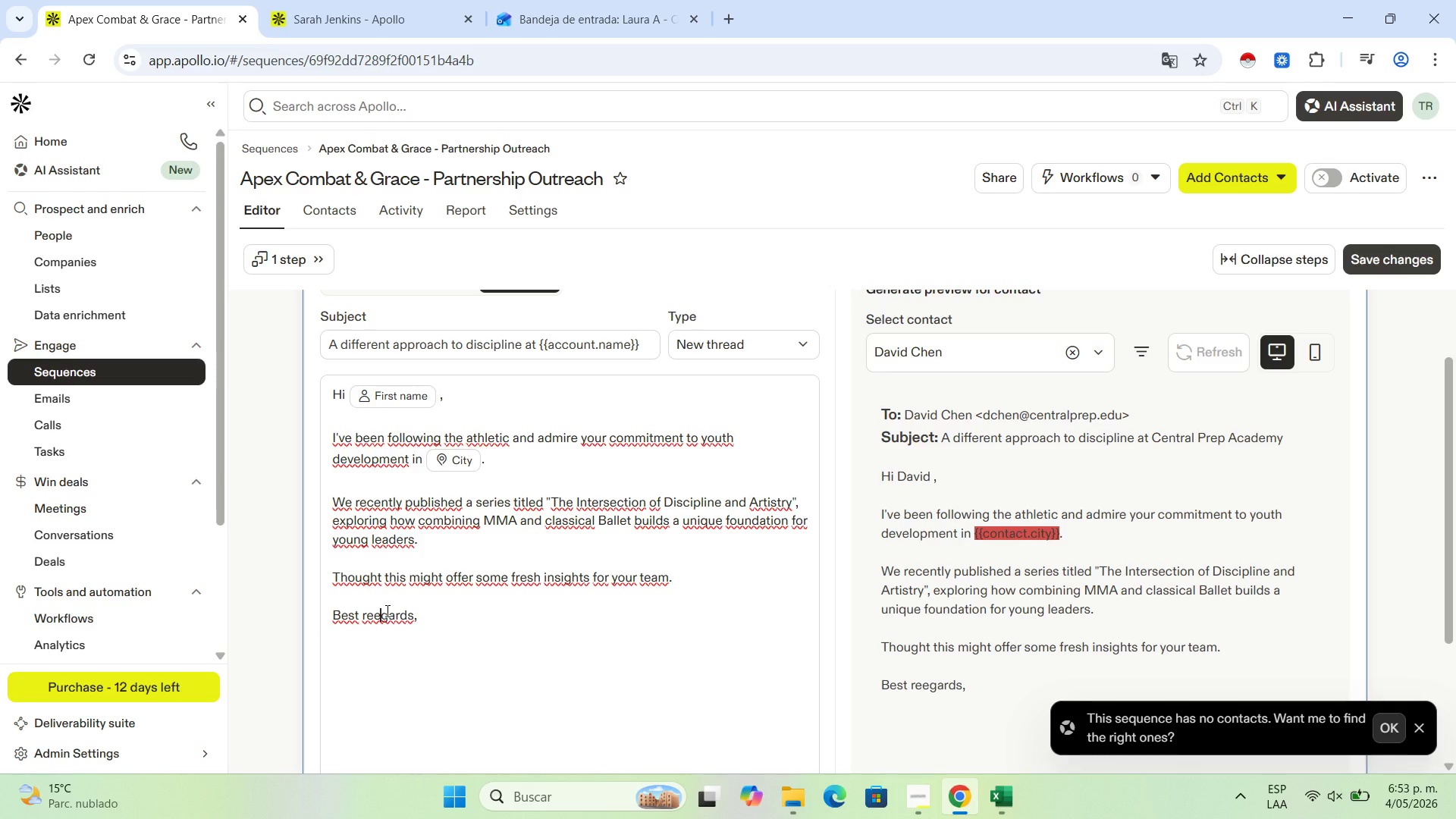 
key(Backspace)
 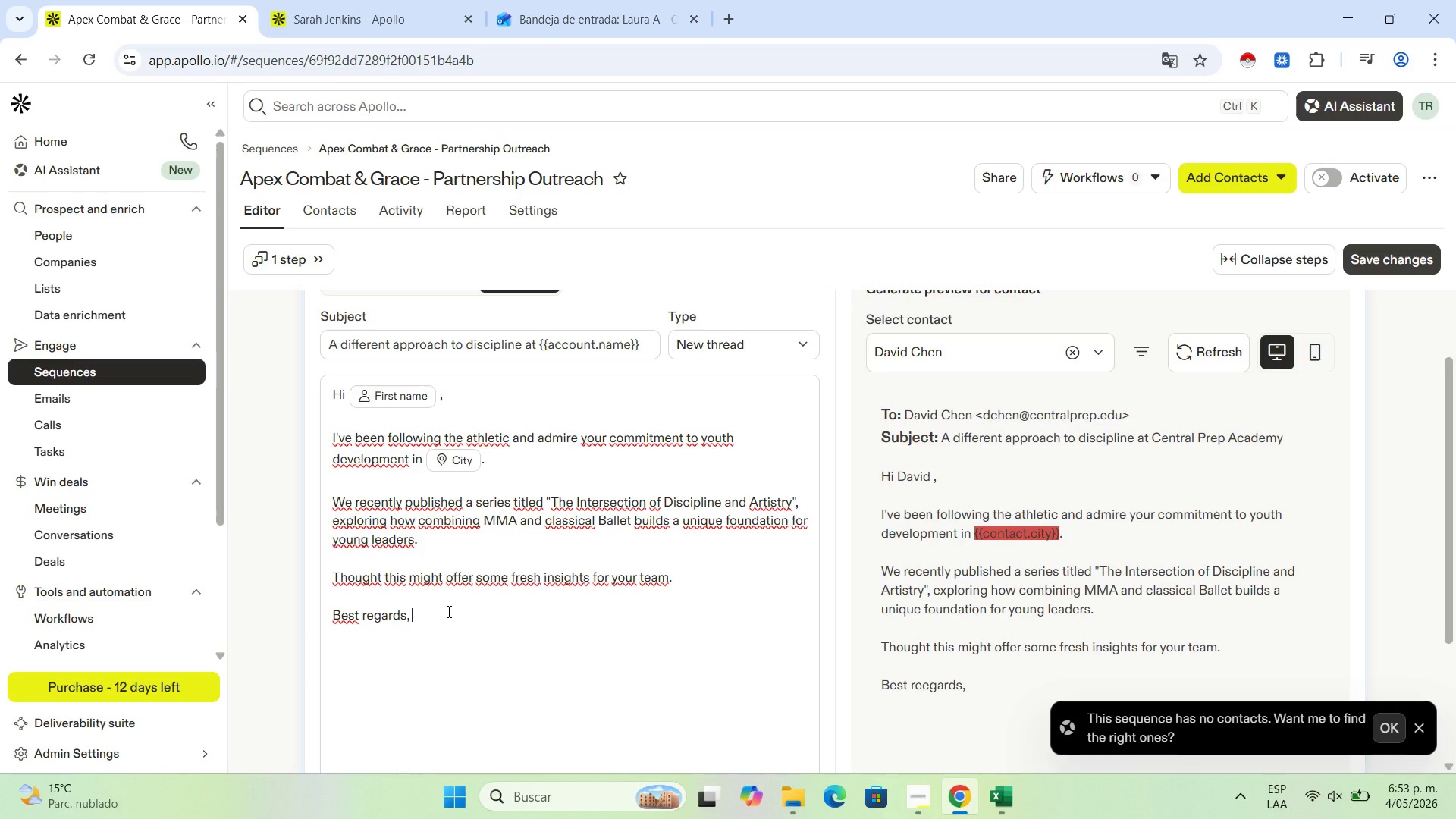 
key(Enter)
 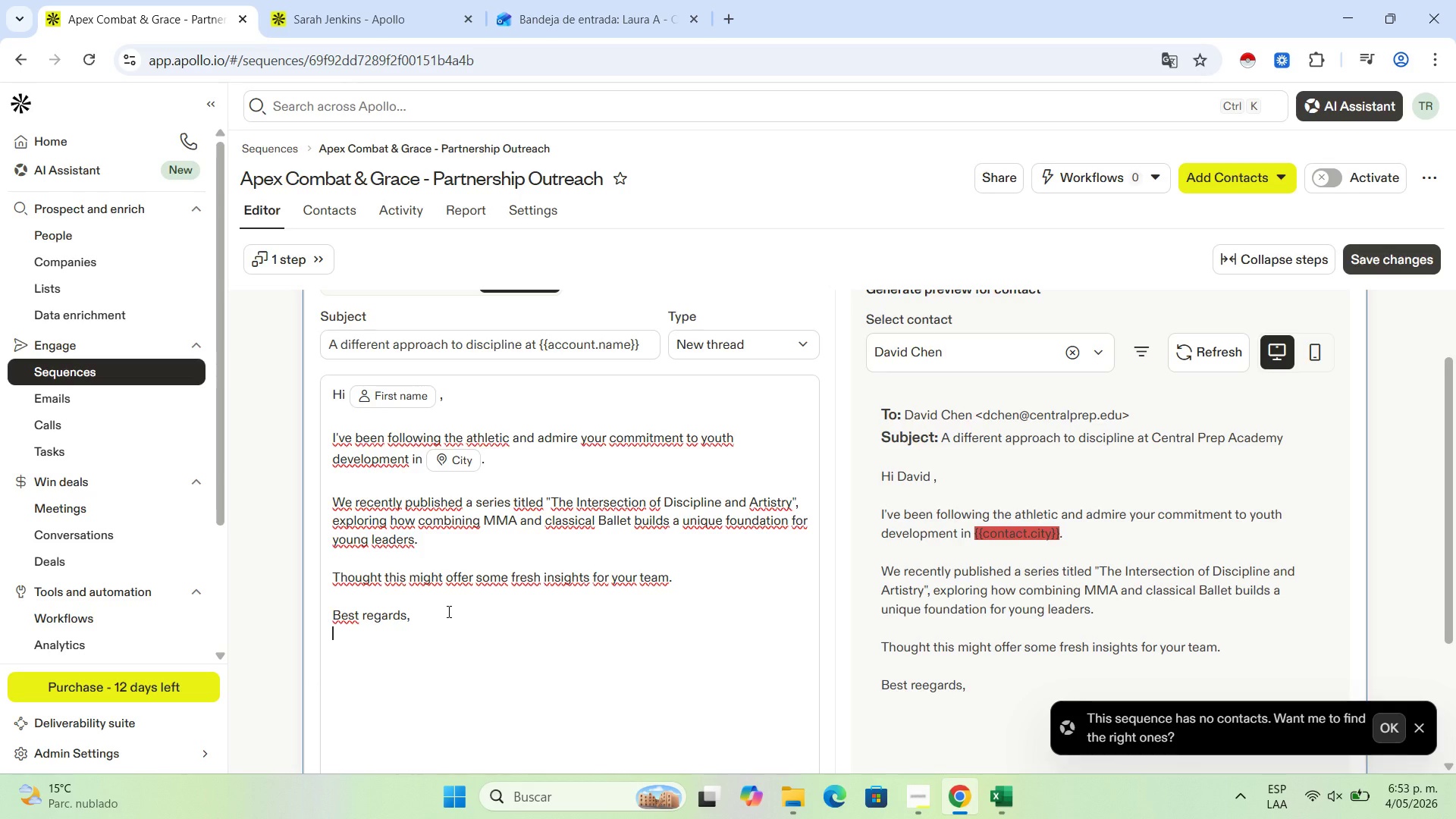 
type(Laura Agudelo)
 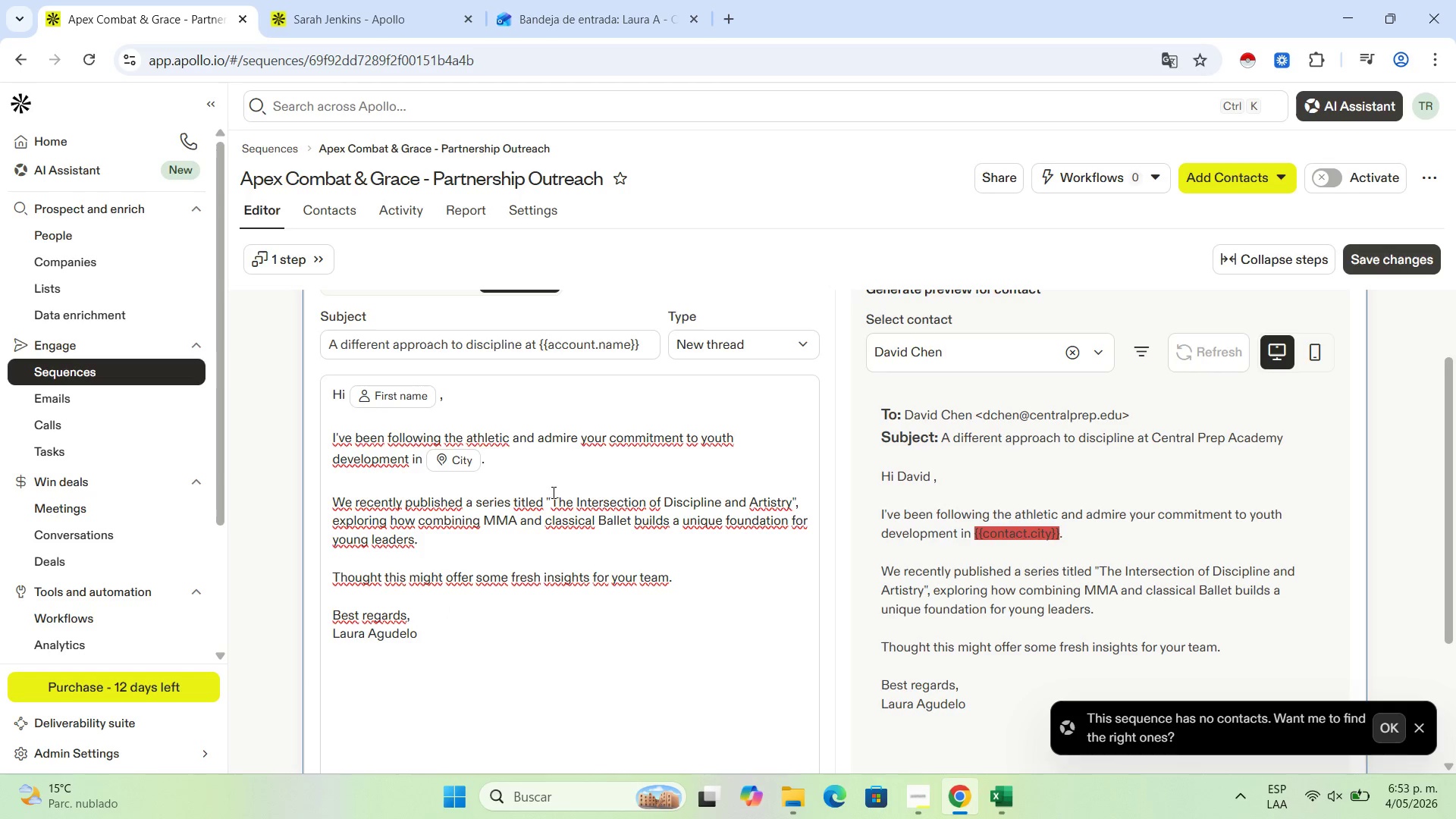 
left_click_drag(start_coordinate=[548, 500], to_coordinate=[795, 505])
 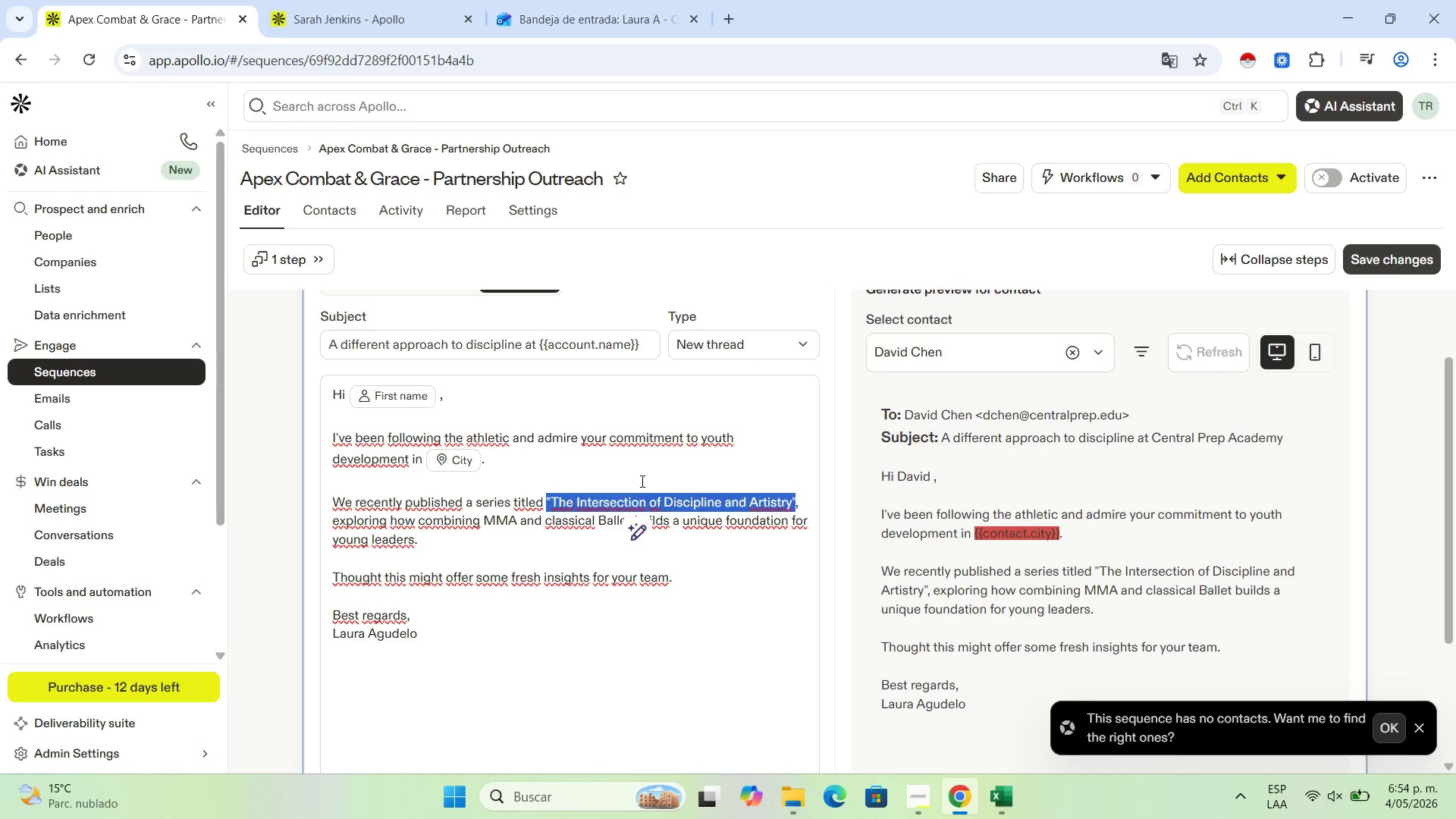 
scroll: coordinate [641, 481], scroll_direction: up, amount: 1.0
 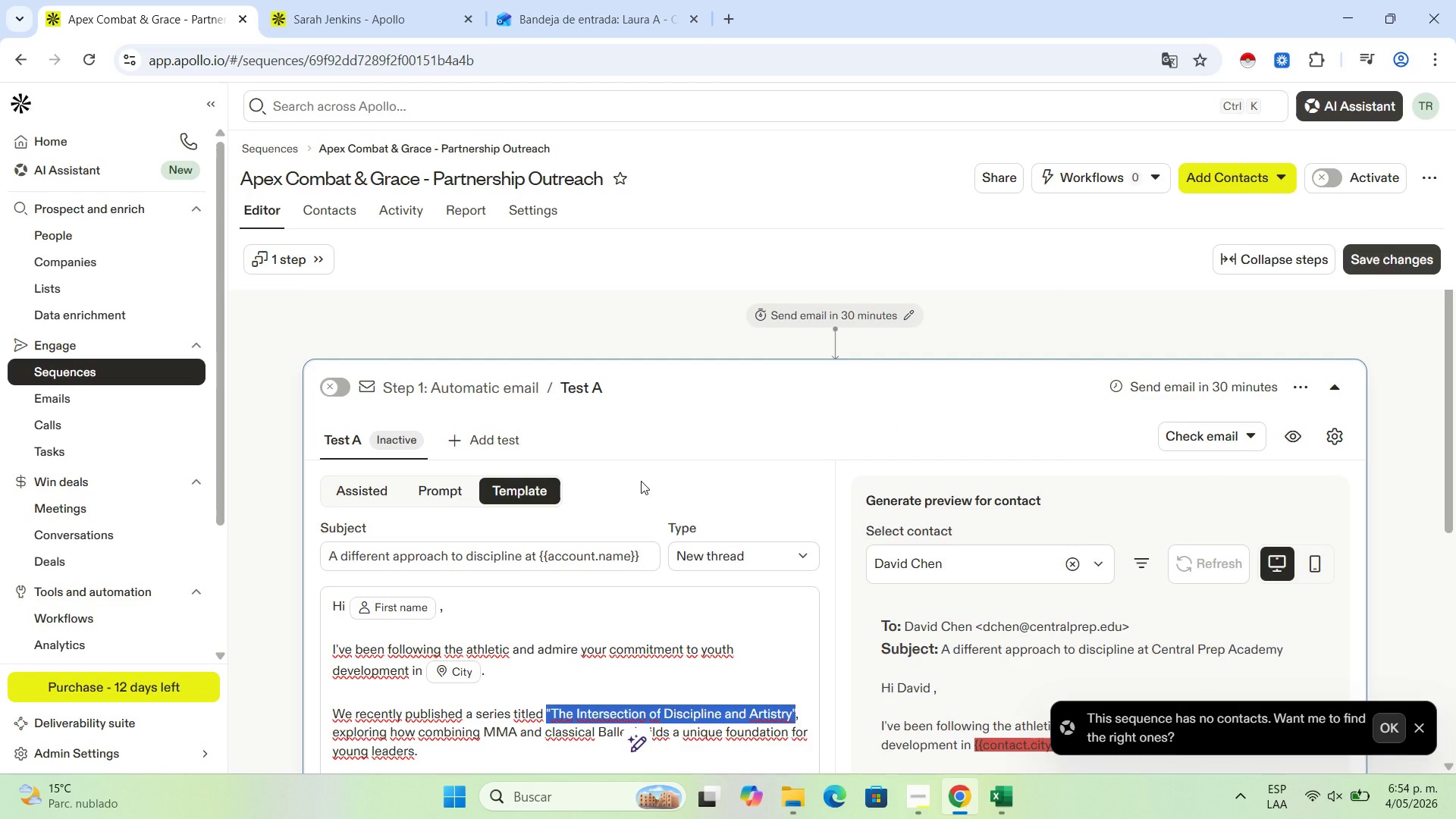 
scroll: coordinate [641, 481], scroll_direction: down, amount: 5.0
 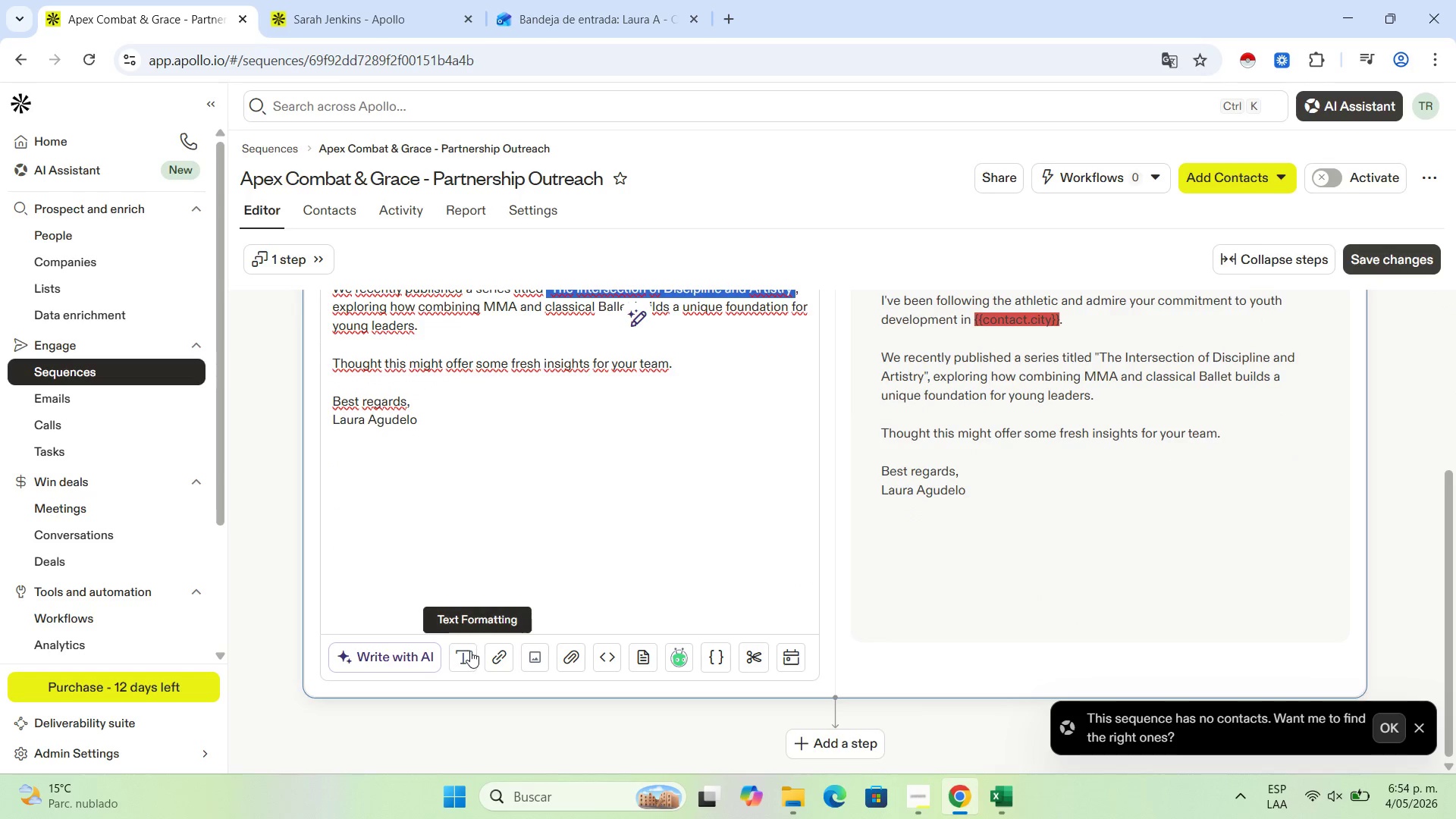 
left_click([470, 651])
 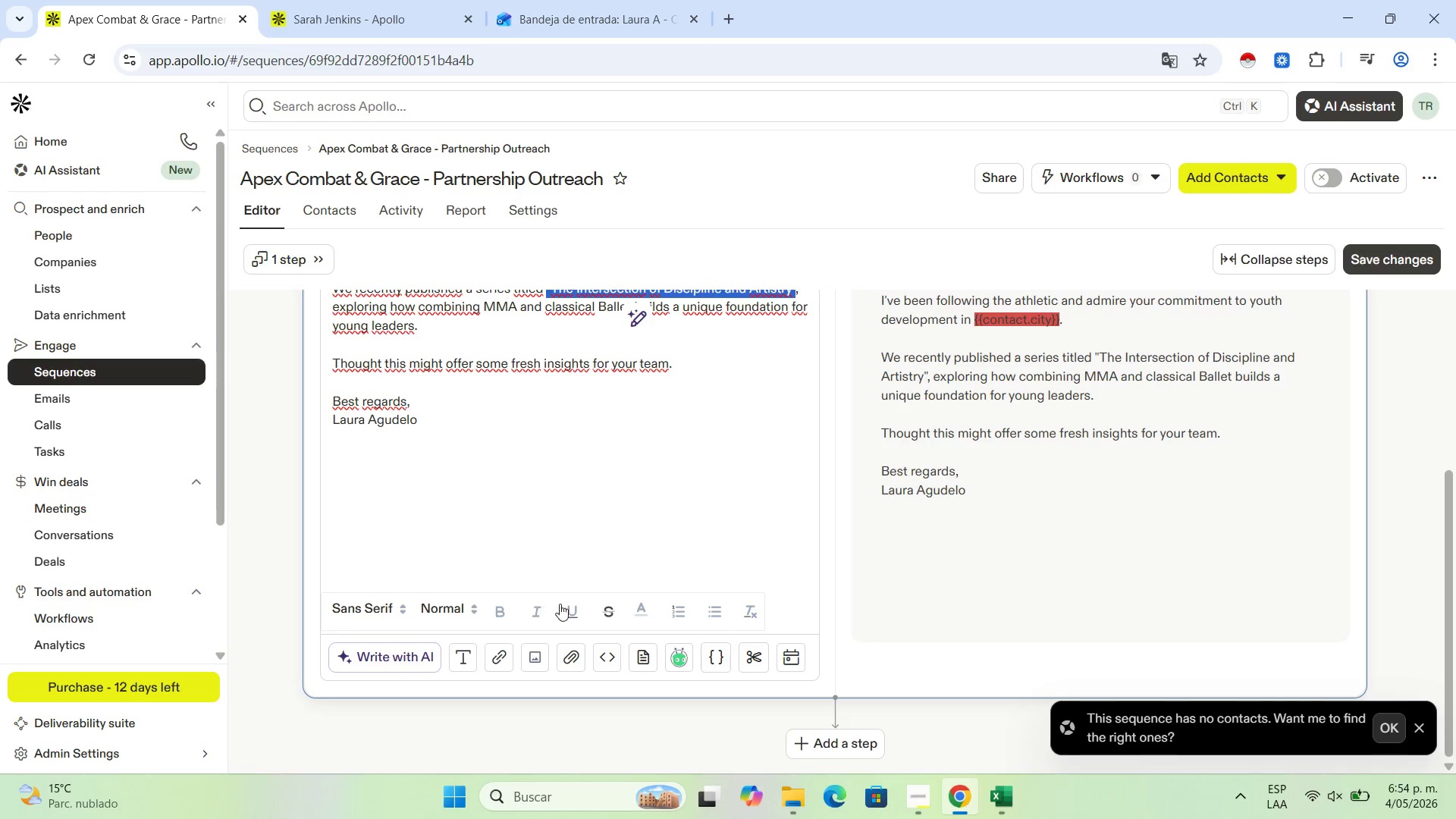 
left_click([544, 607])
 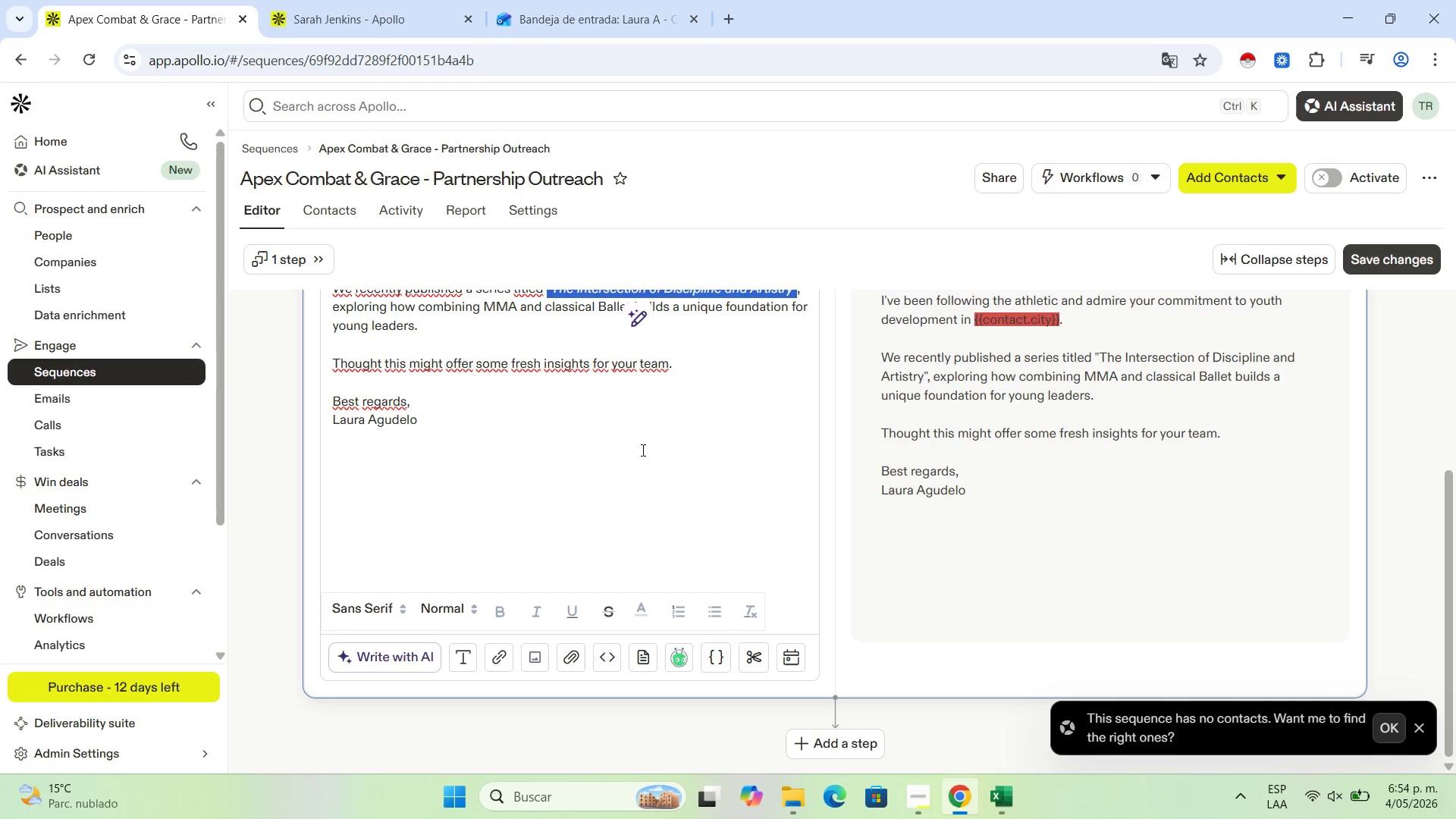 
scroll: coordinate [637, 450], scroll_direction: up, amount: 1.0
 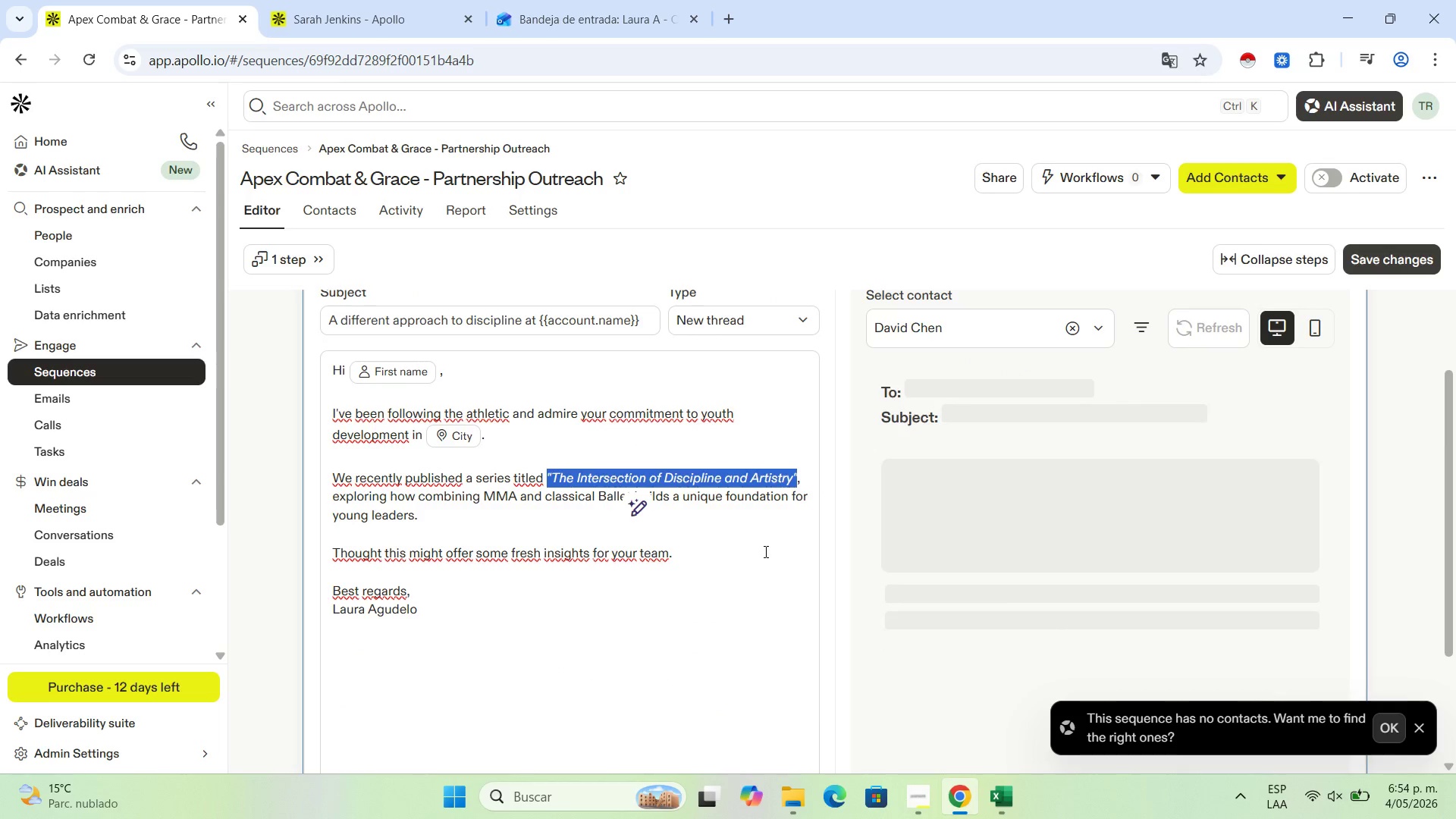 
left_click([764, 551])
 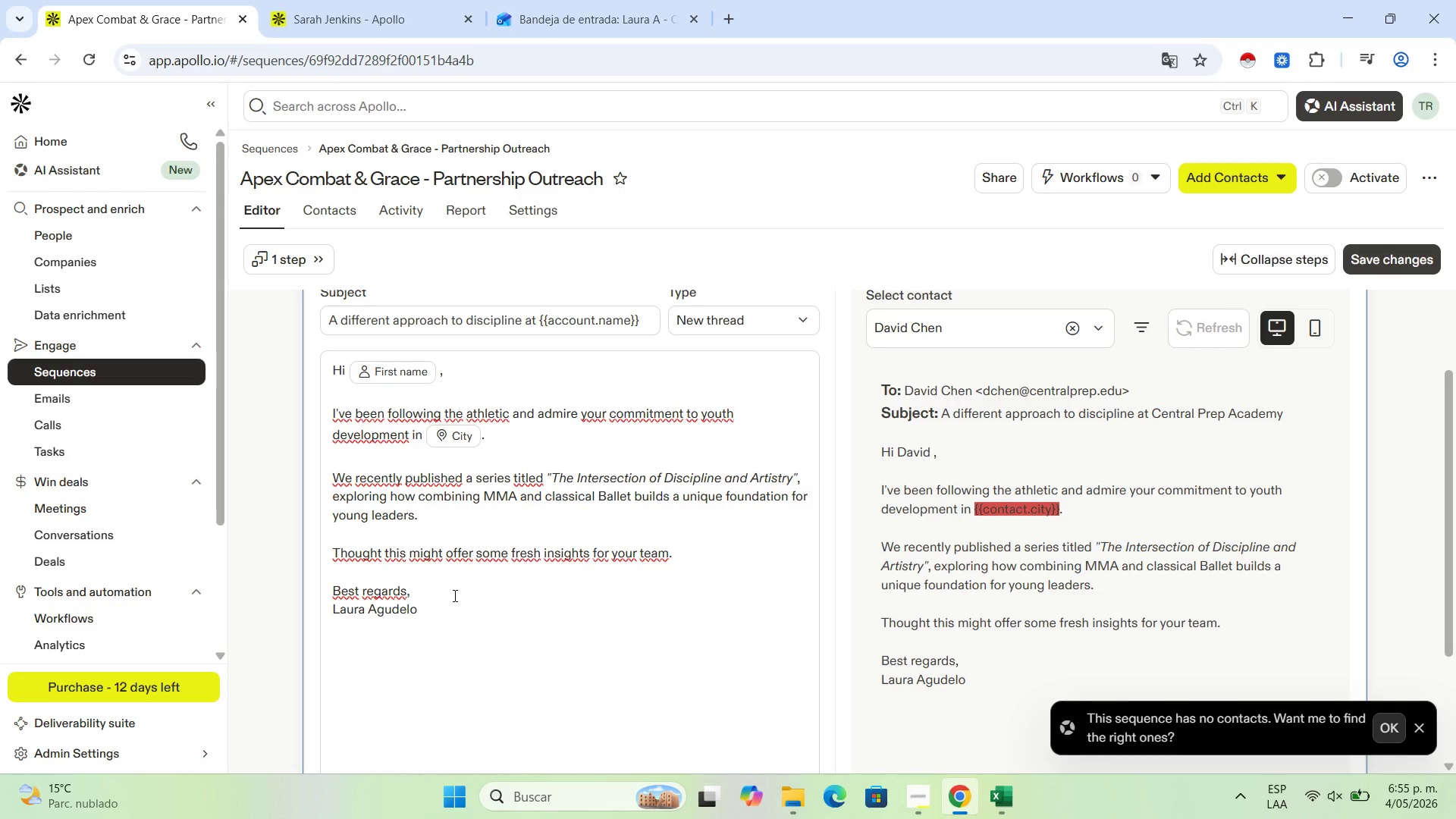 
wait(66.06)
 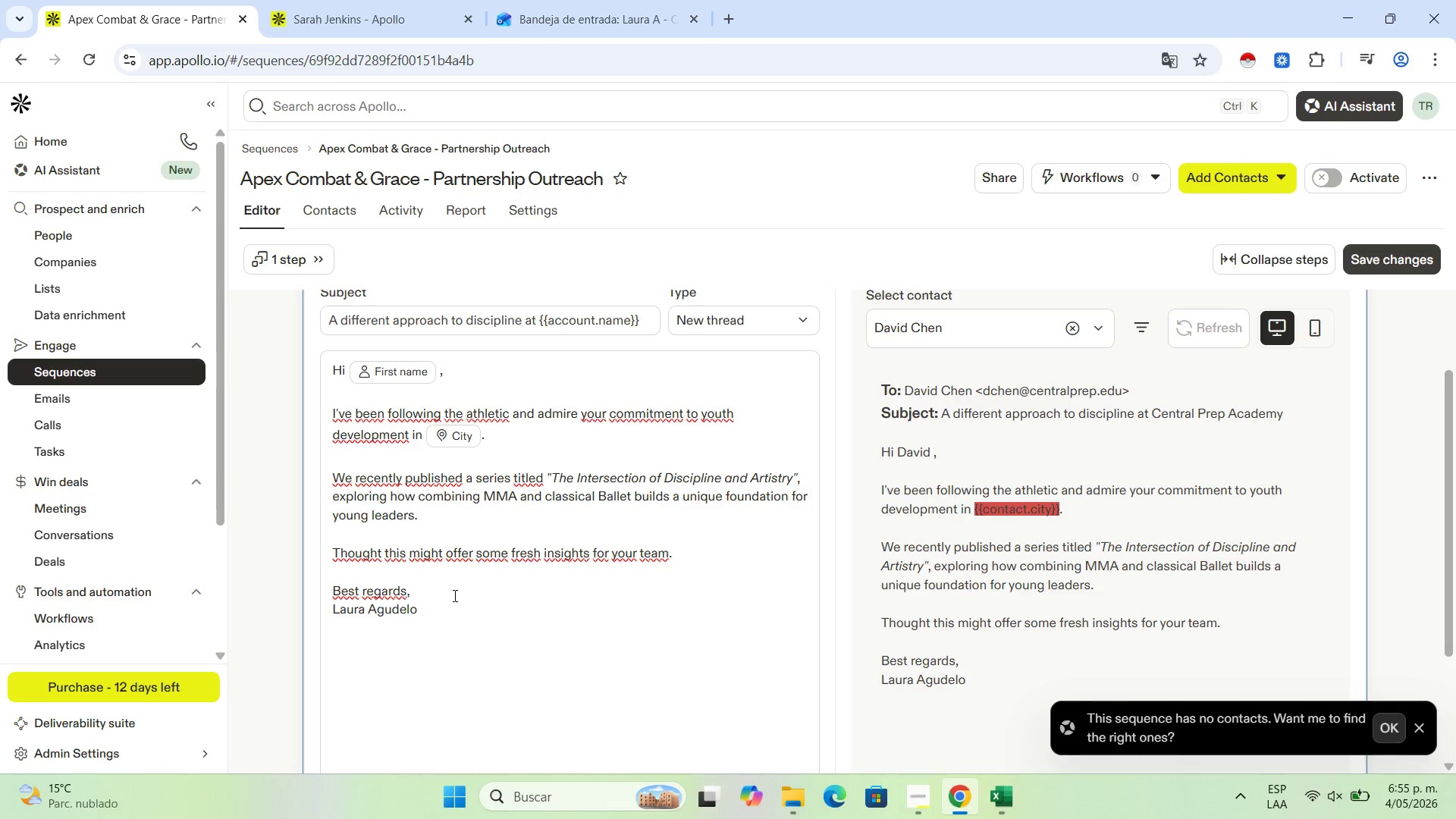 
scroll: coordinate [763, 363], scroll_direction: down, amount: 1.0
 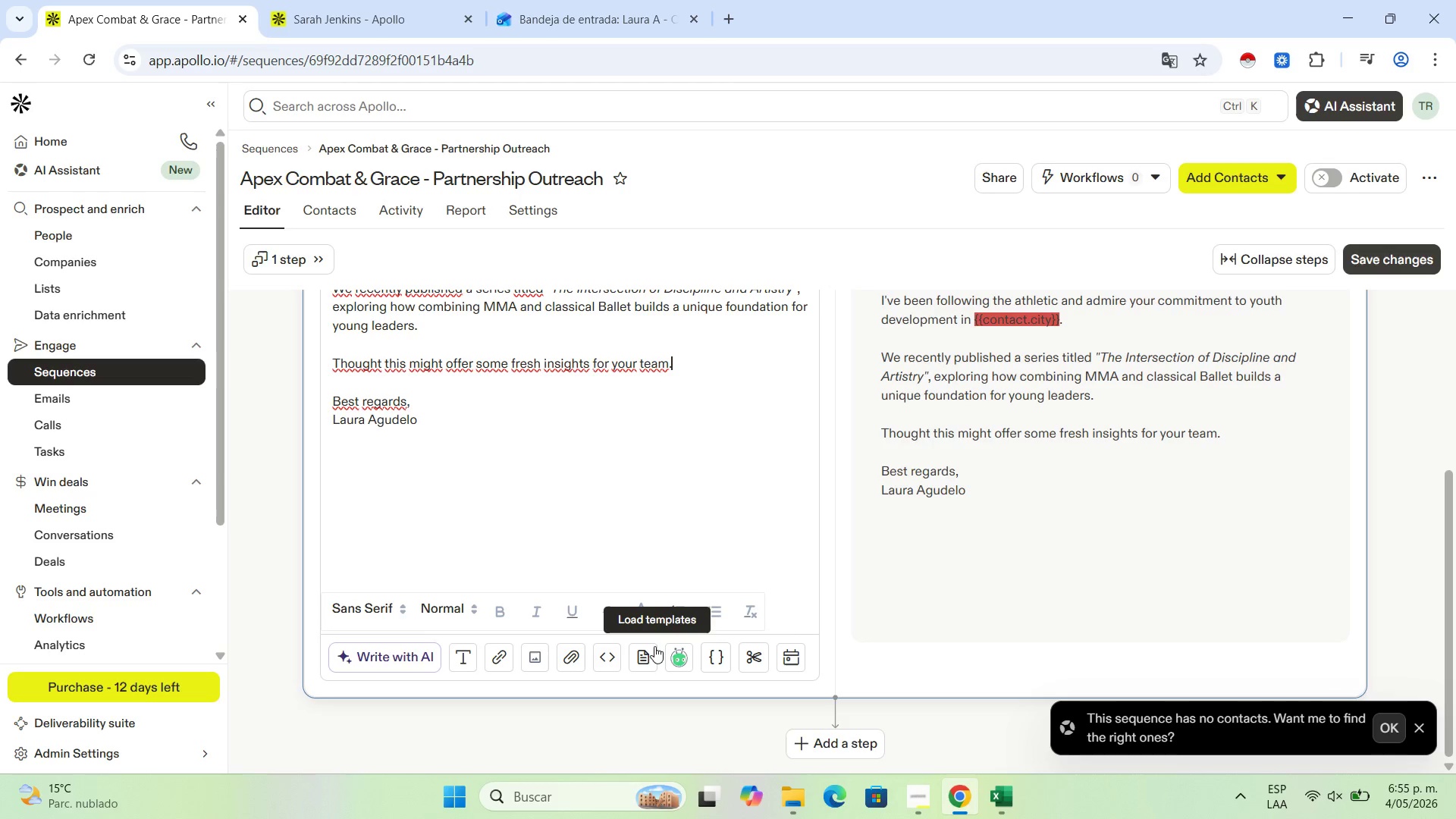 
wait(13.56)
 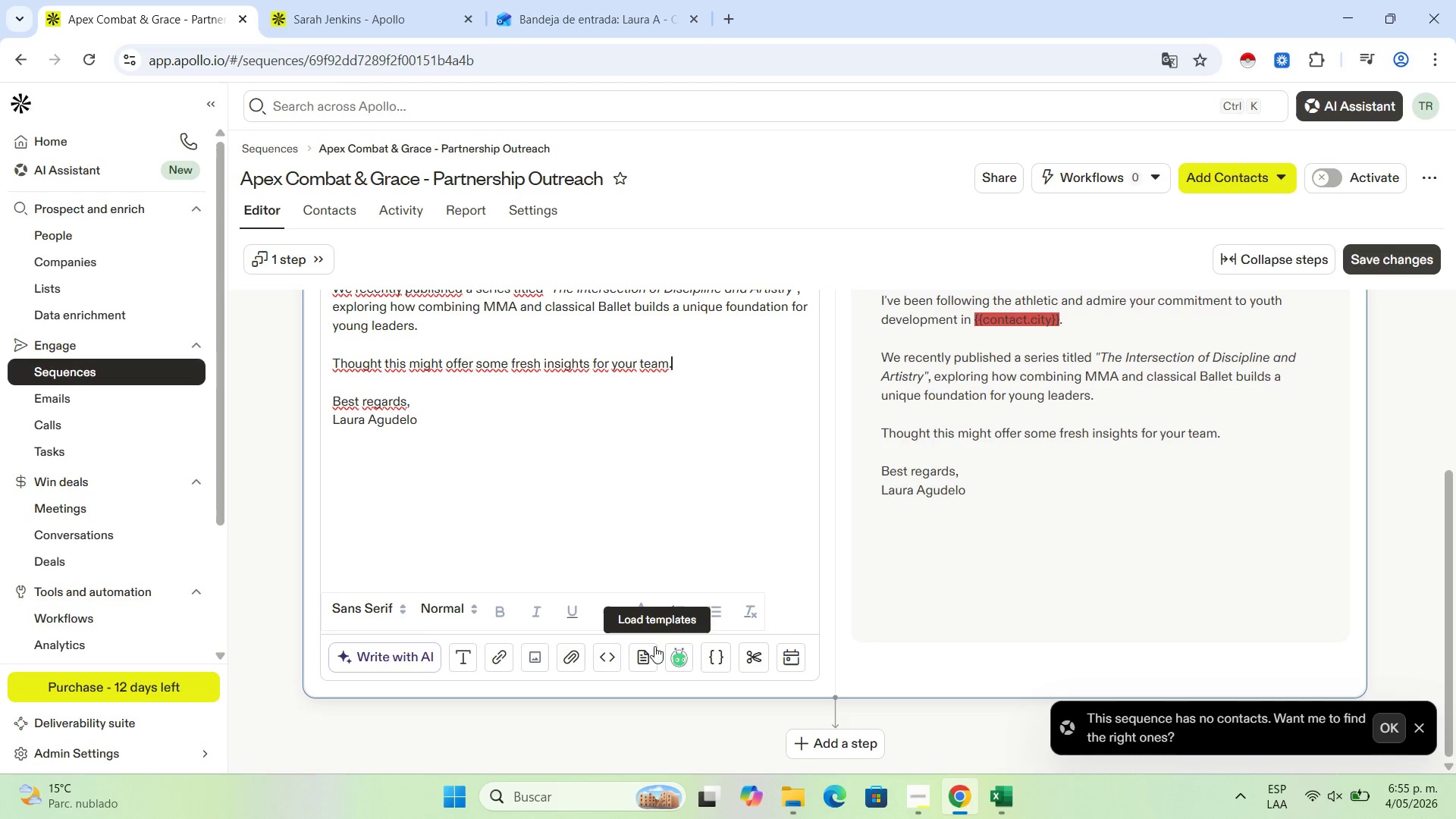 
left_click([471, 656])
 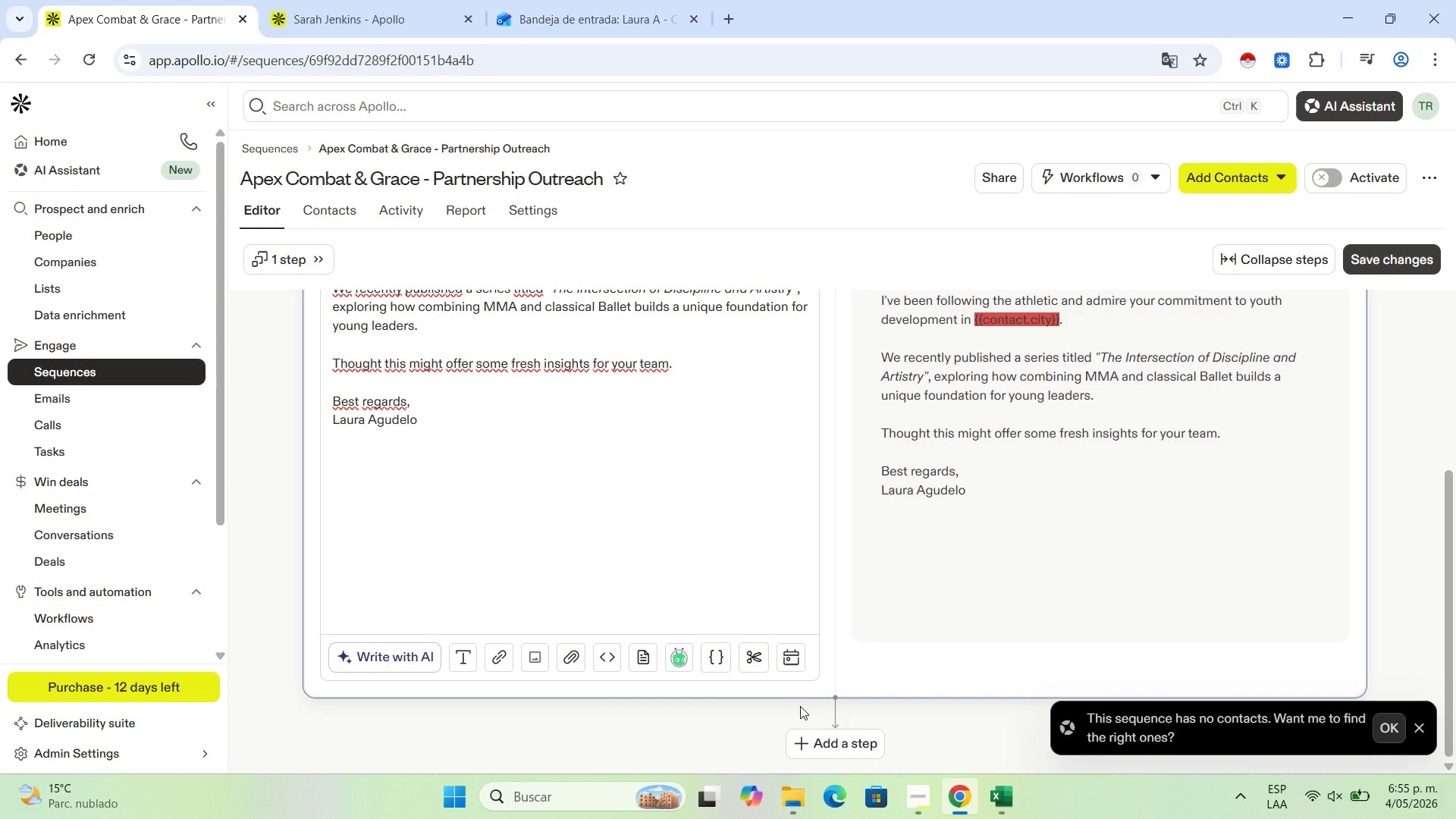 
scroll: coordinate [800, 704], scroll_direction: down, amount: 2.0
 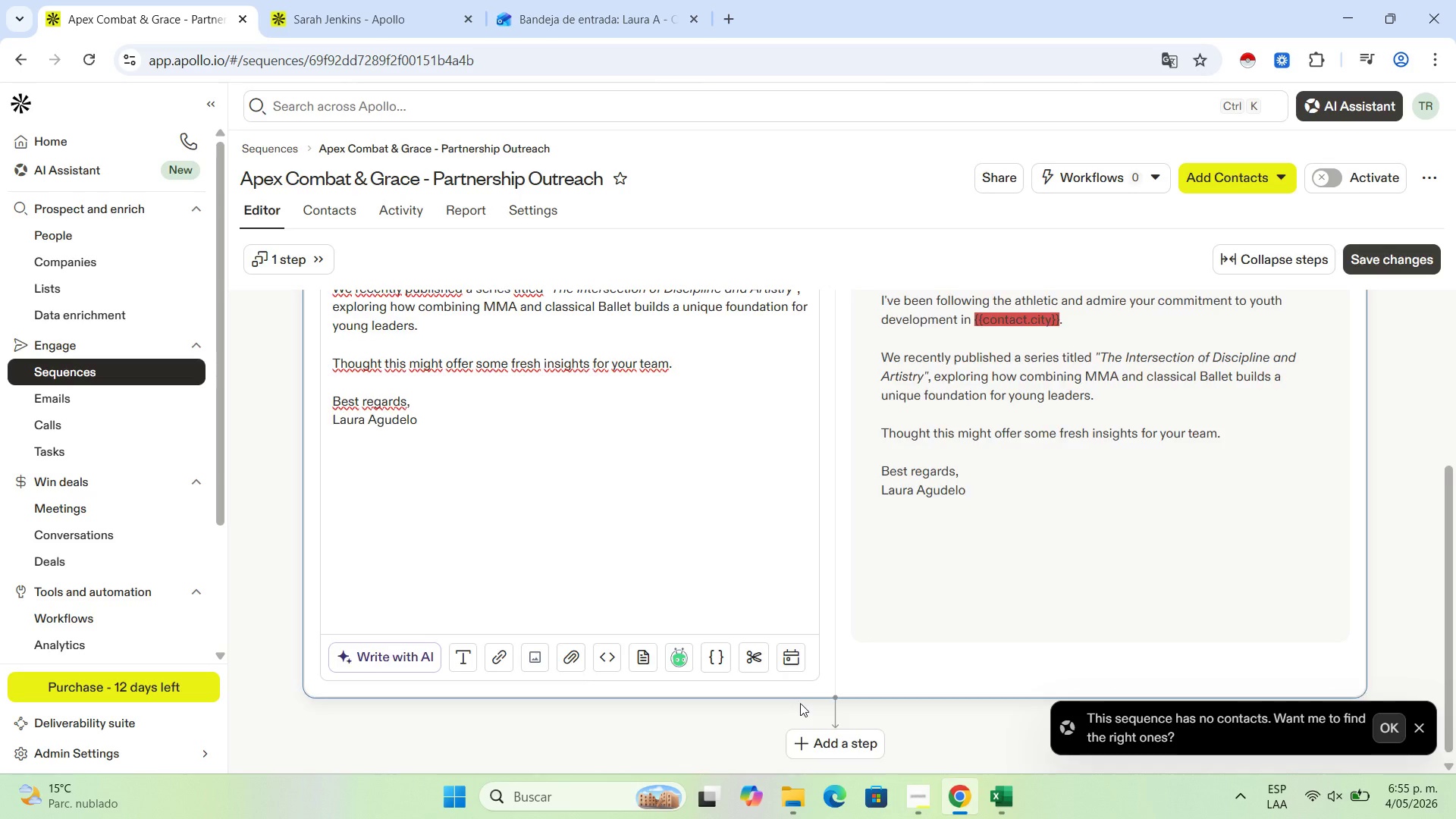 
scroll: coordinate [800, 704], scroll_direction: up, amount: 1.0
 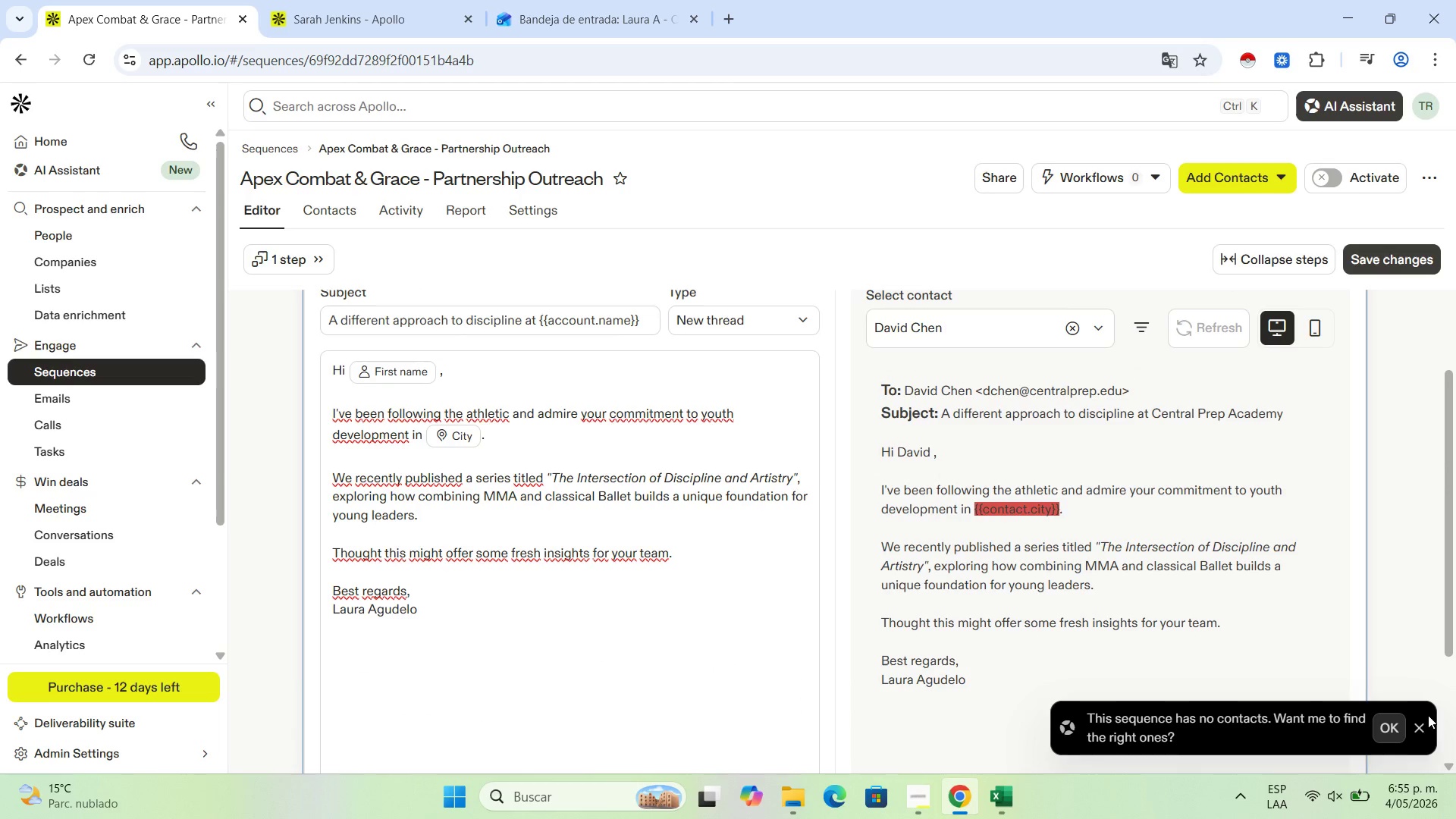 
left_click([1424, 726])
 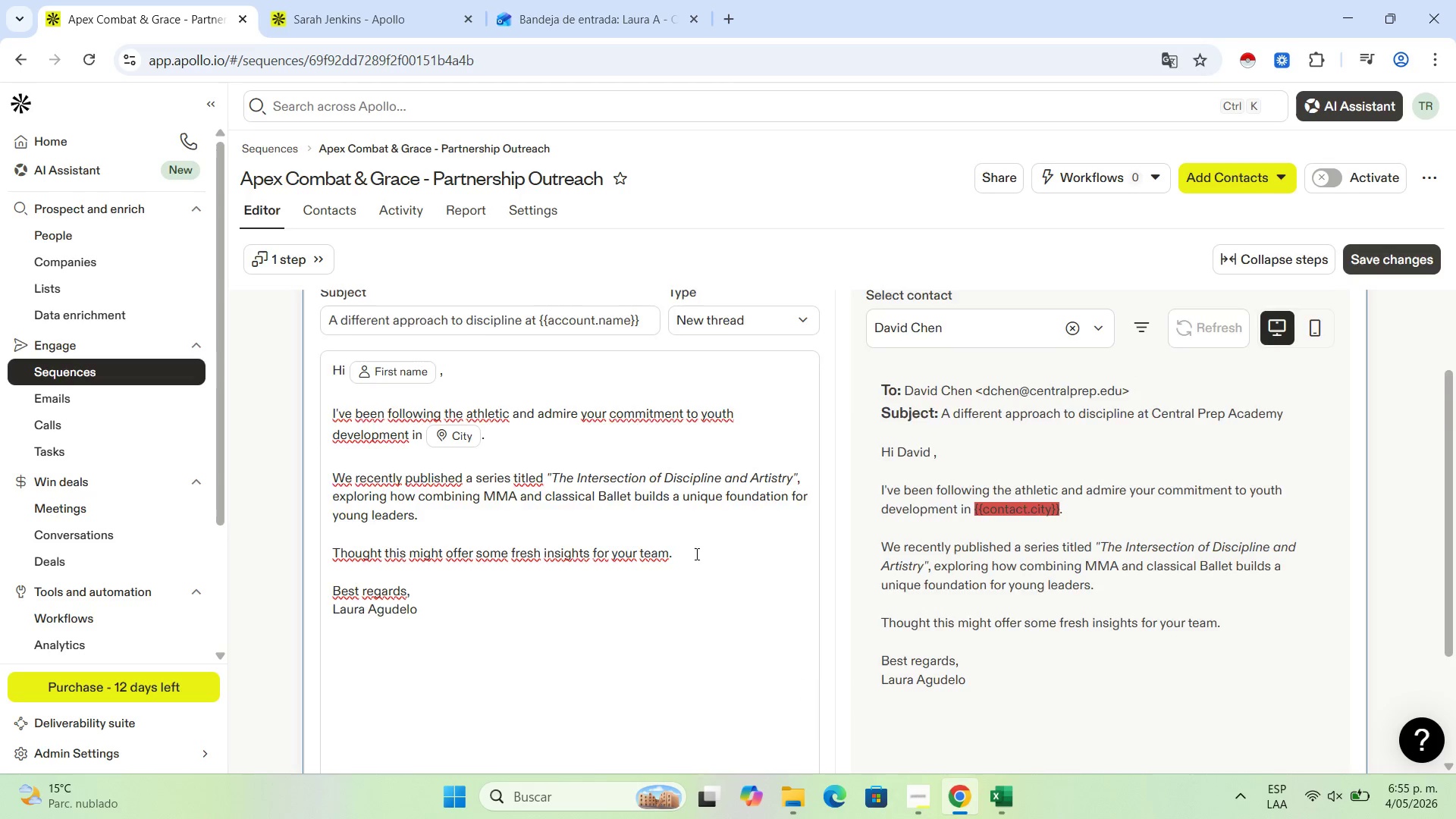 
scroll: coordinate [695, 554], scroll_direction: down, amount: 3.0
 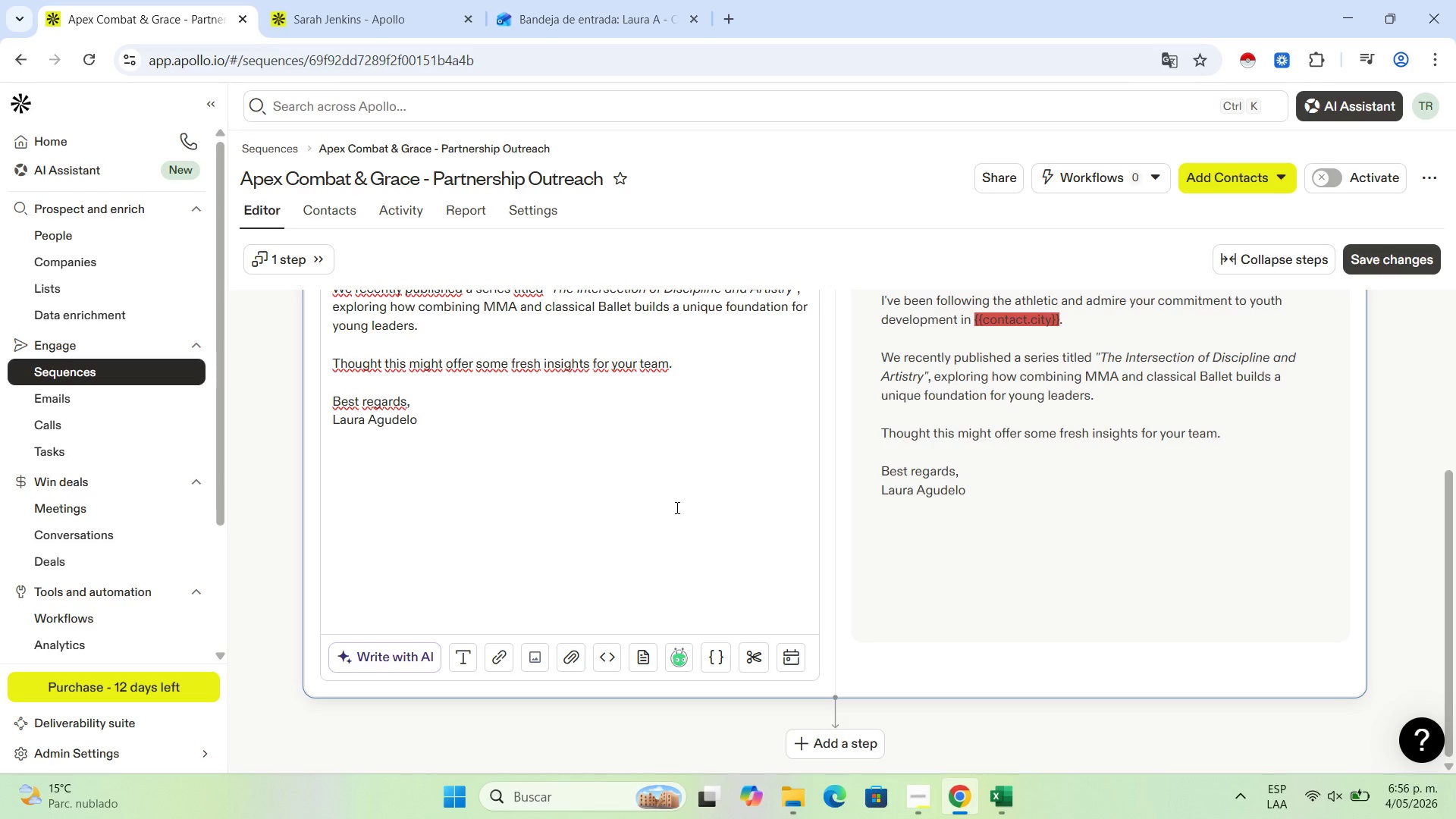 
wait(63.86)
 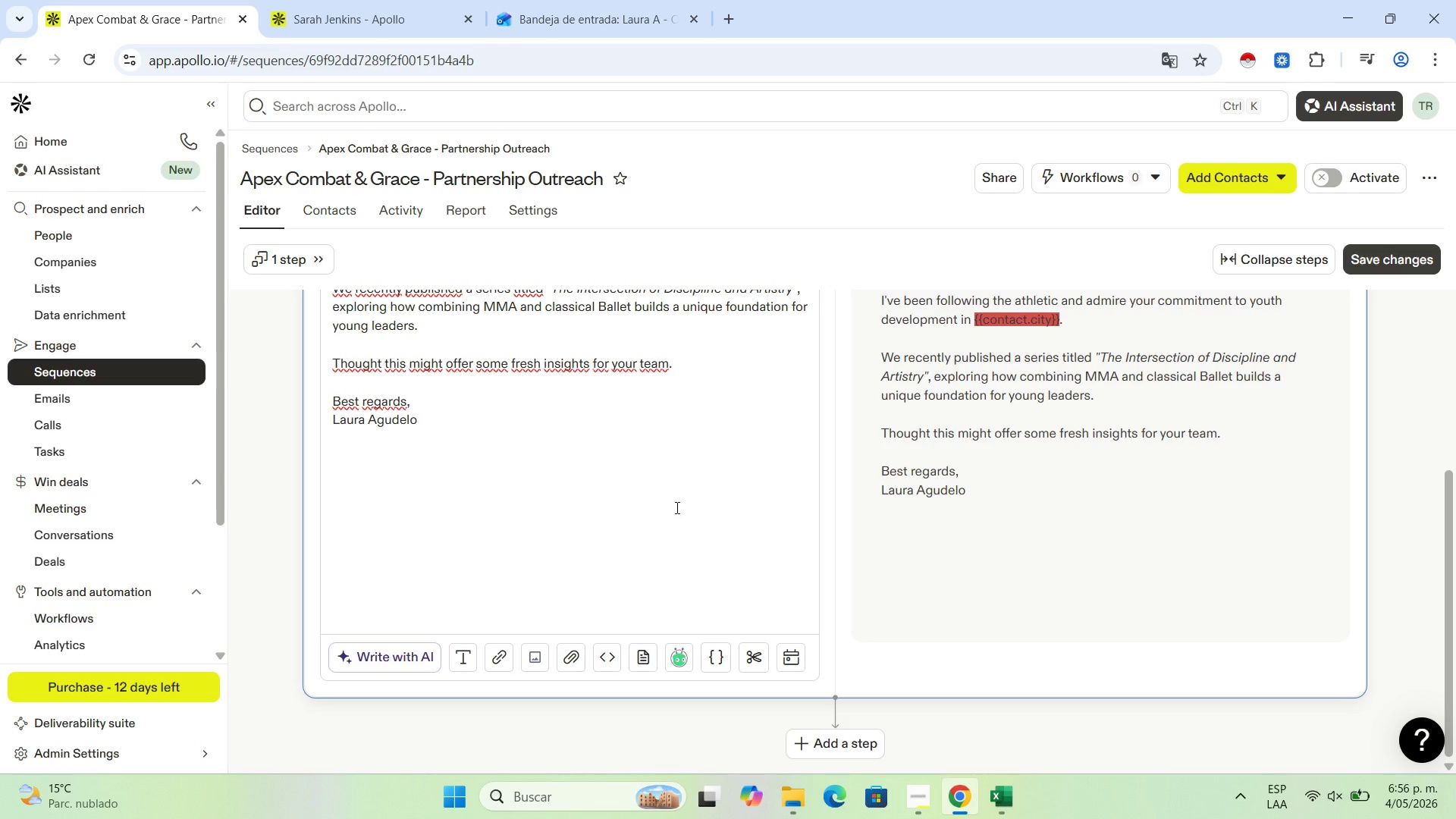 
left_click([642, 648])
 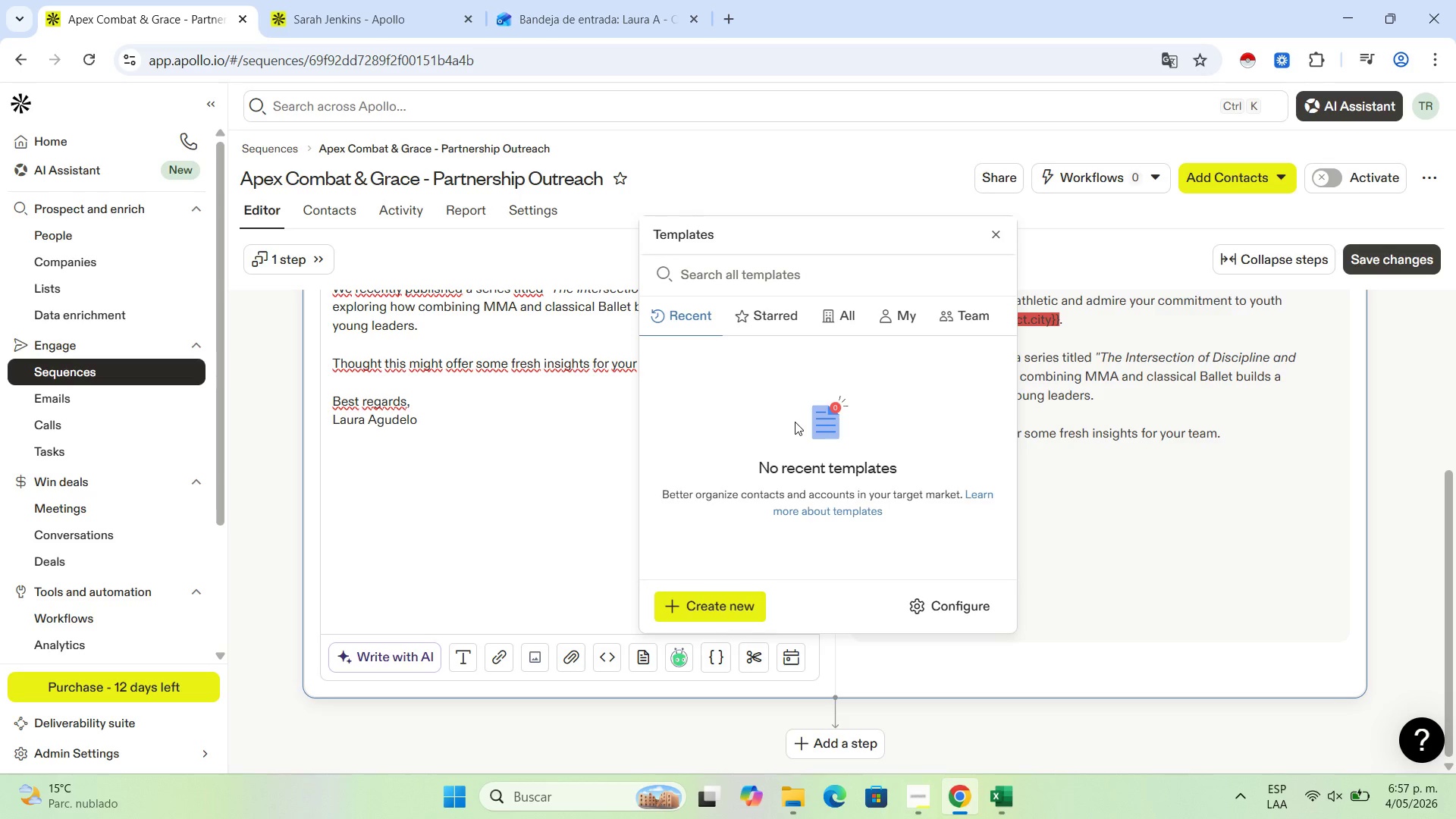 
wait(71.59)
 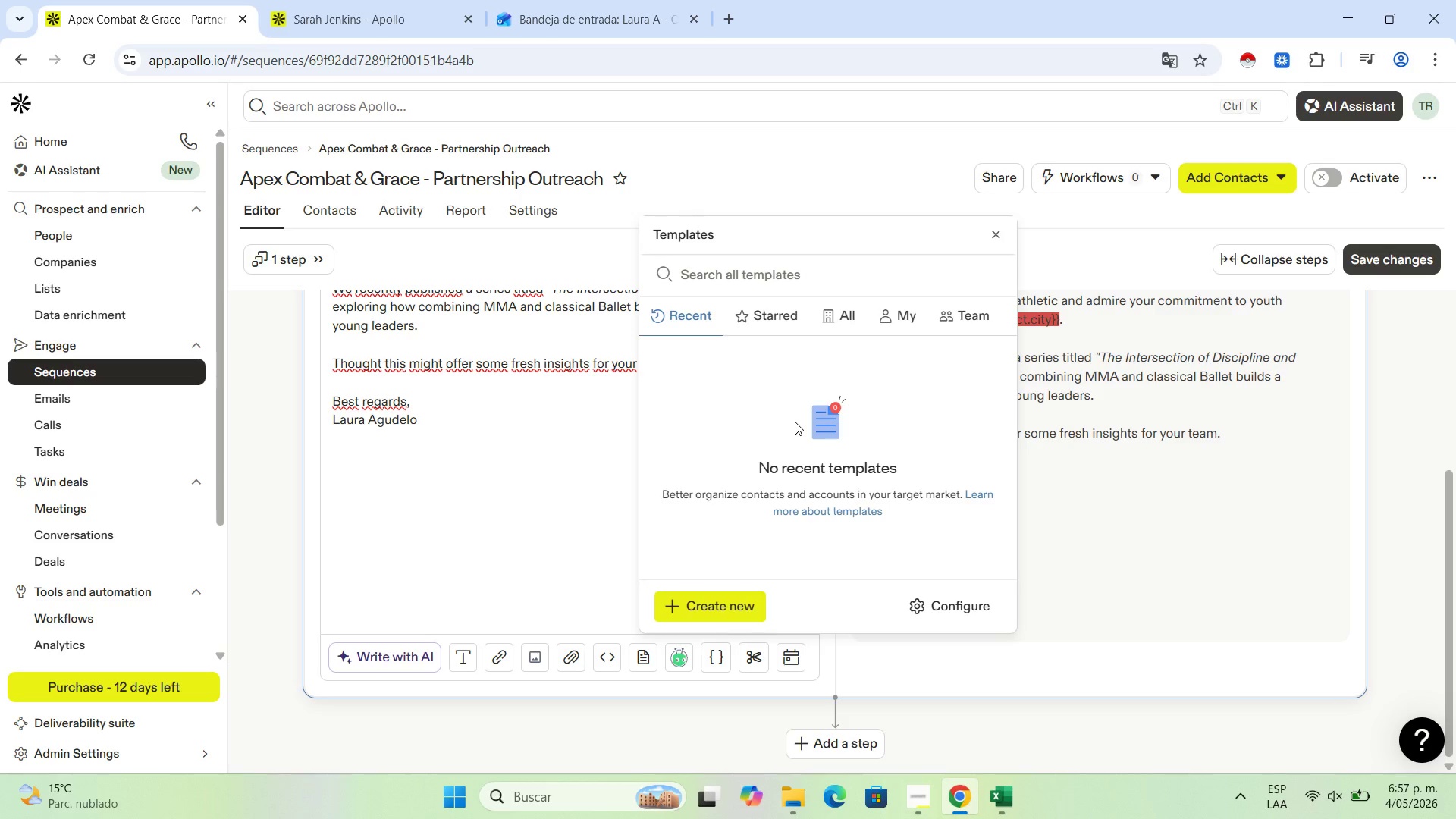 
left_click([709, 610])
 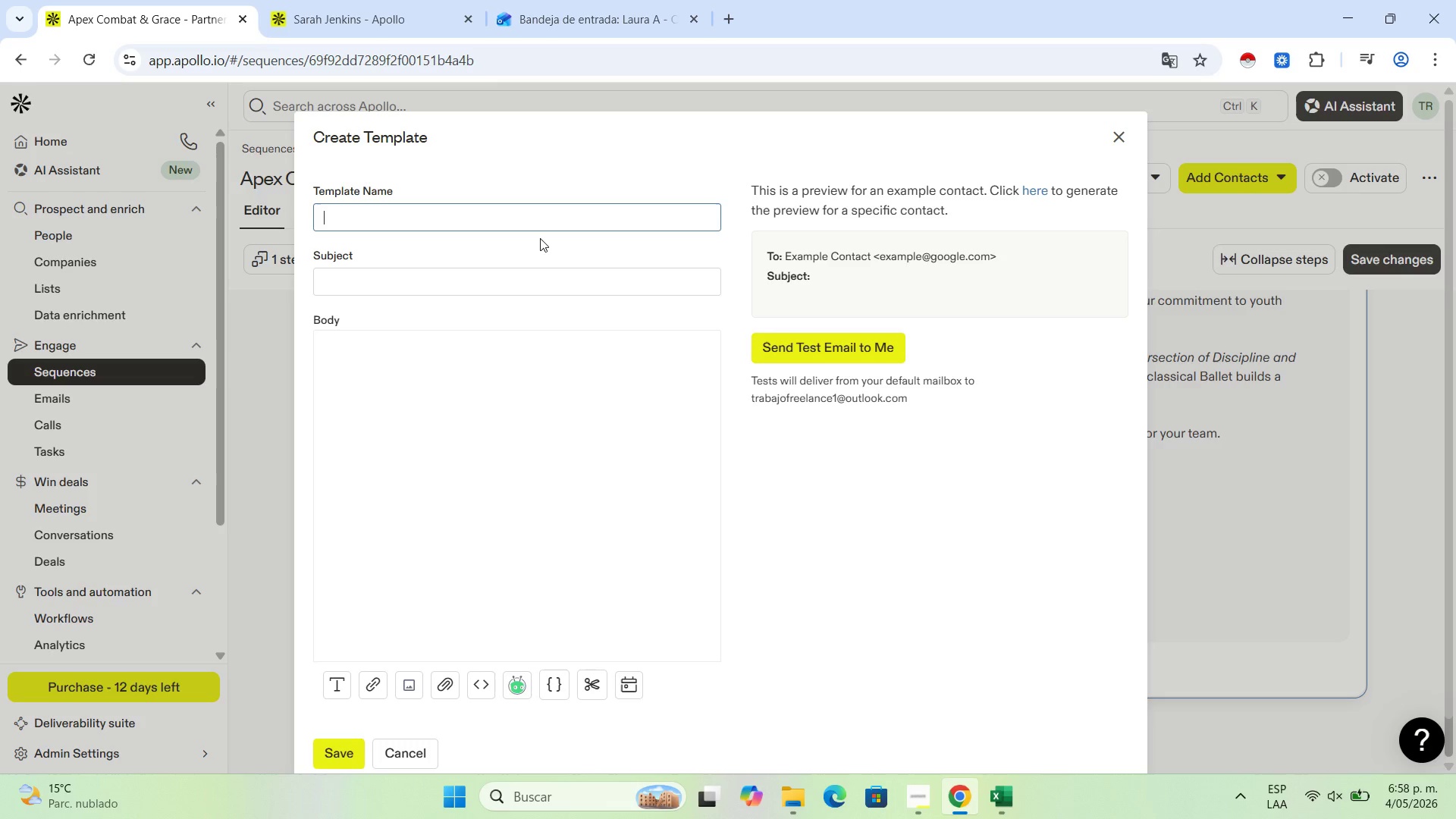 
wait(48.47)
 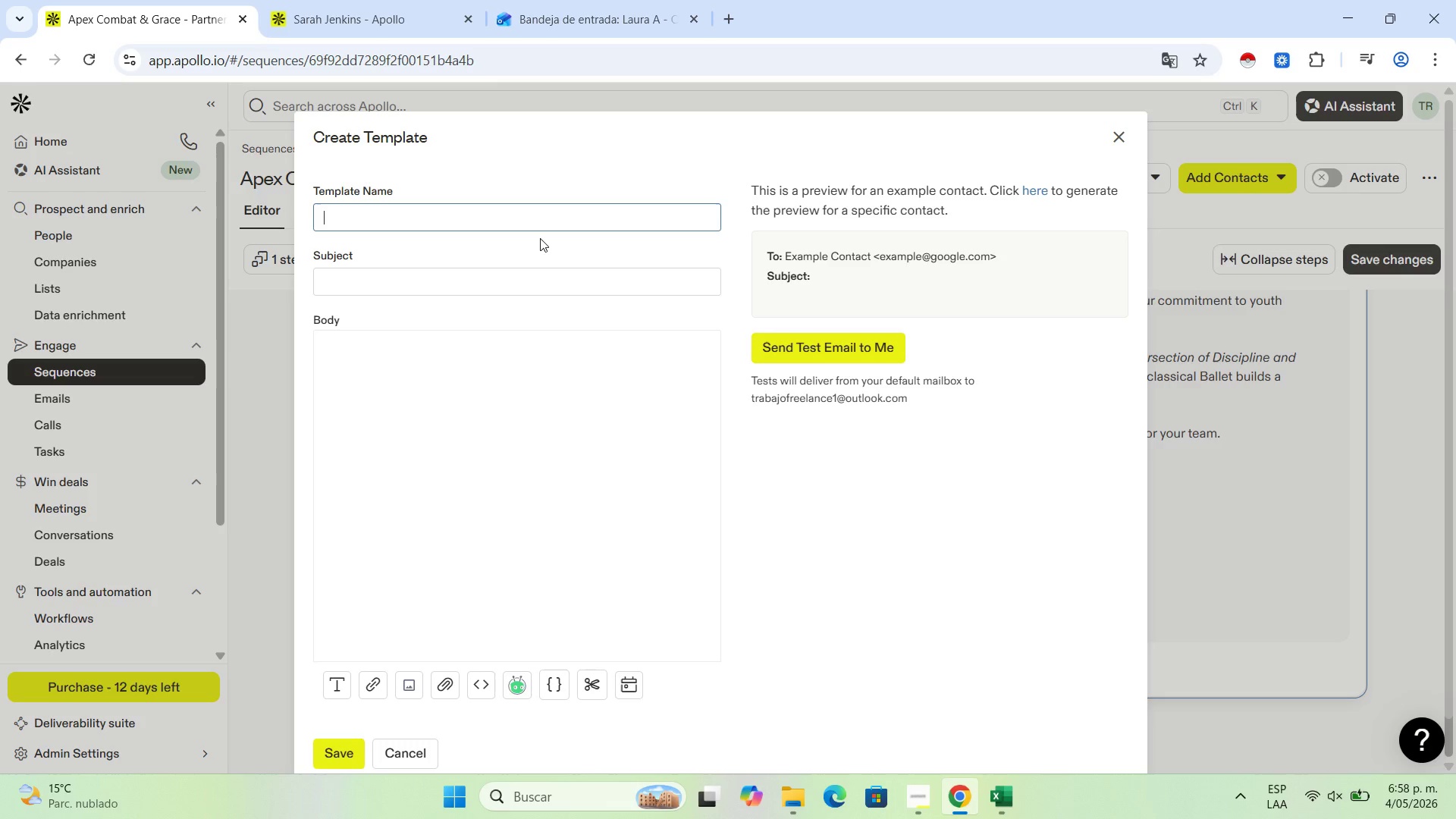 
type(Snippet - Injury )
 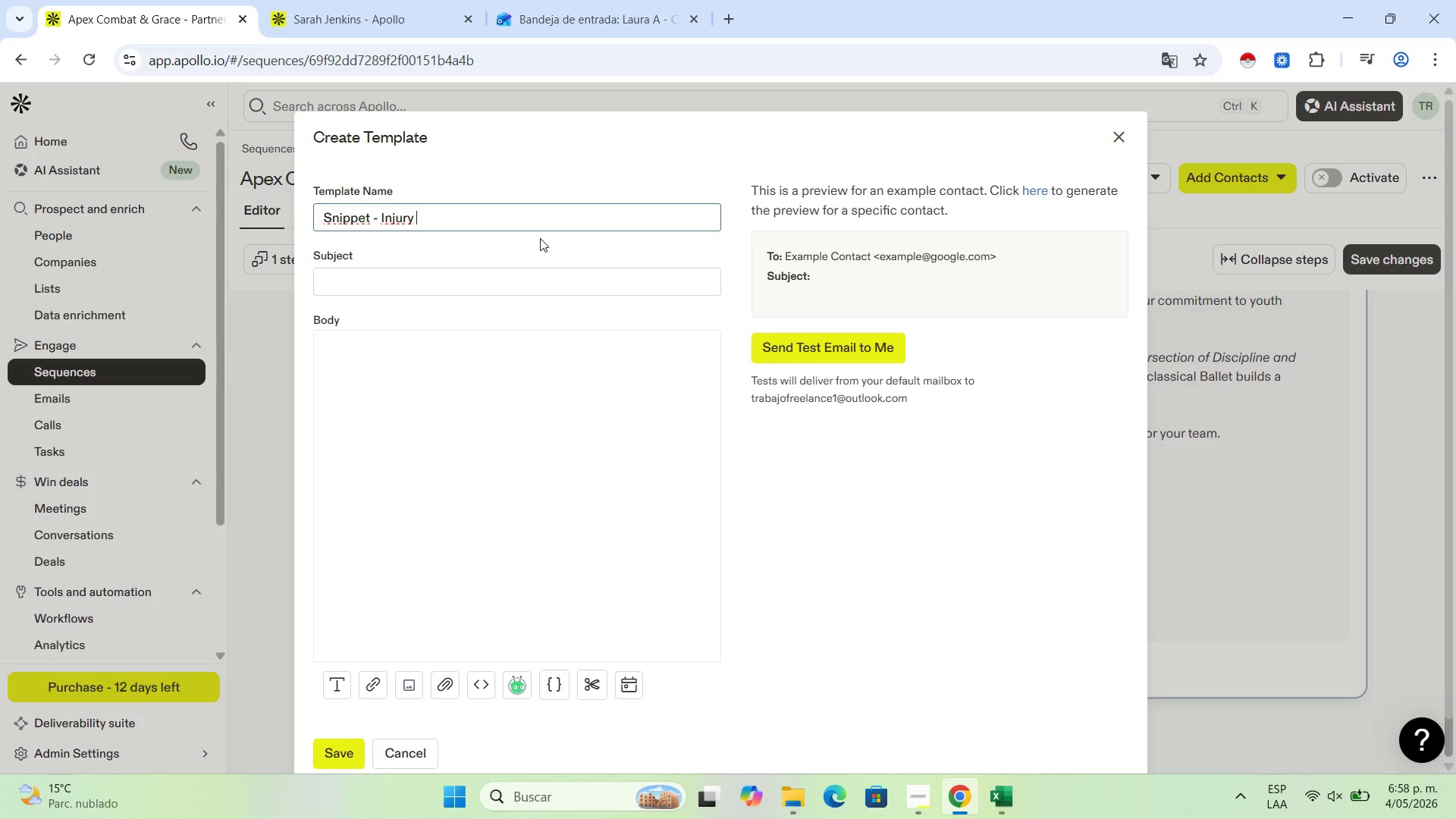 
type(Prevention)
 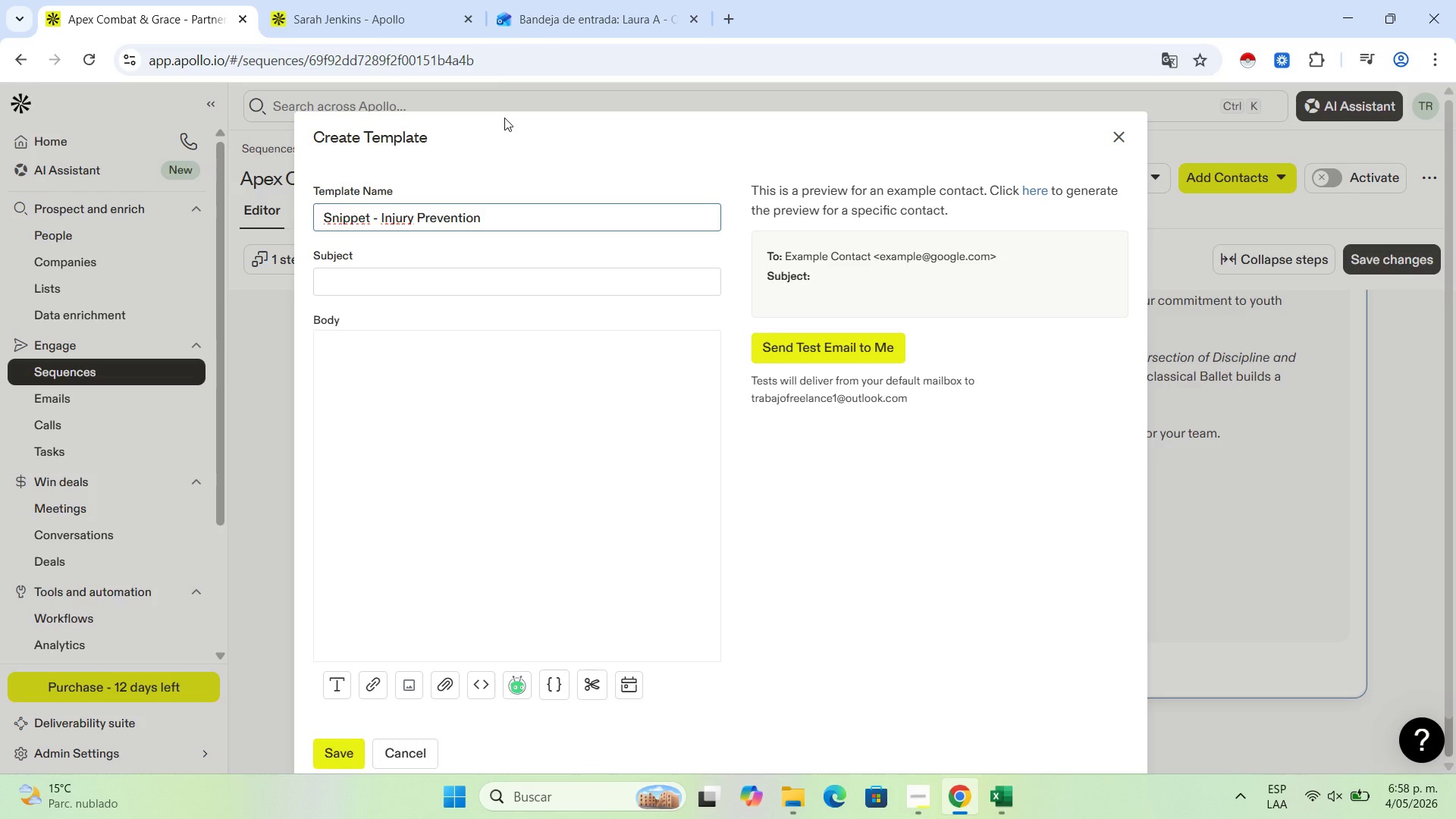 
wait(6.49)
 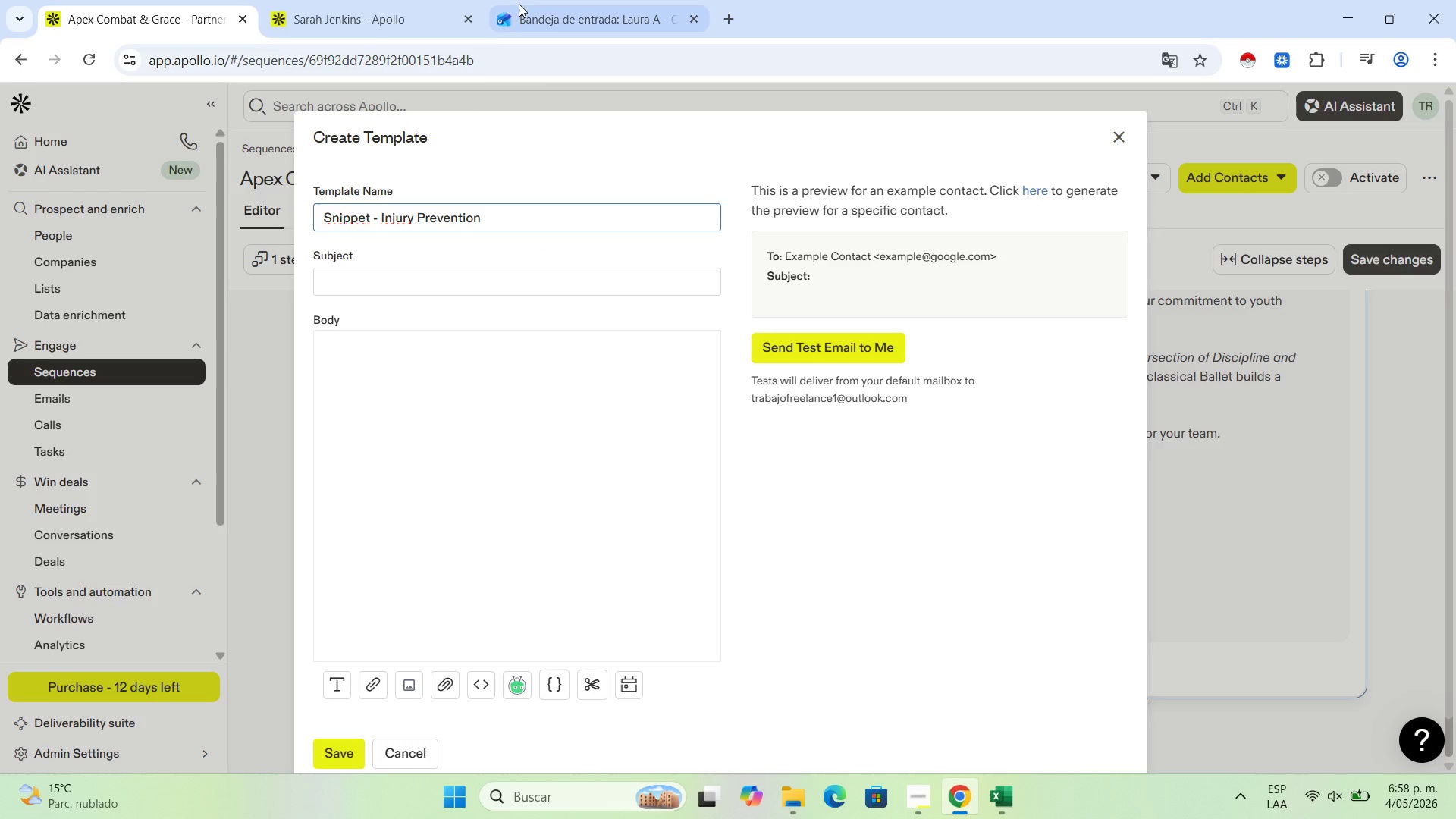 
left_click([436, 384])
 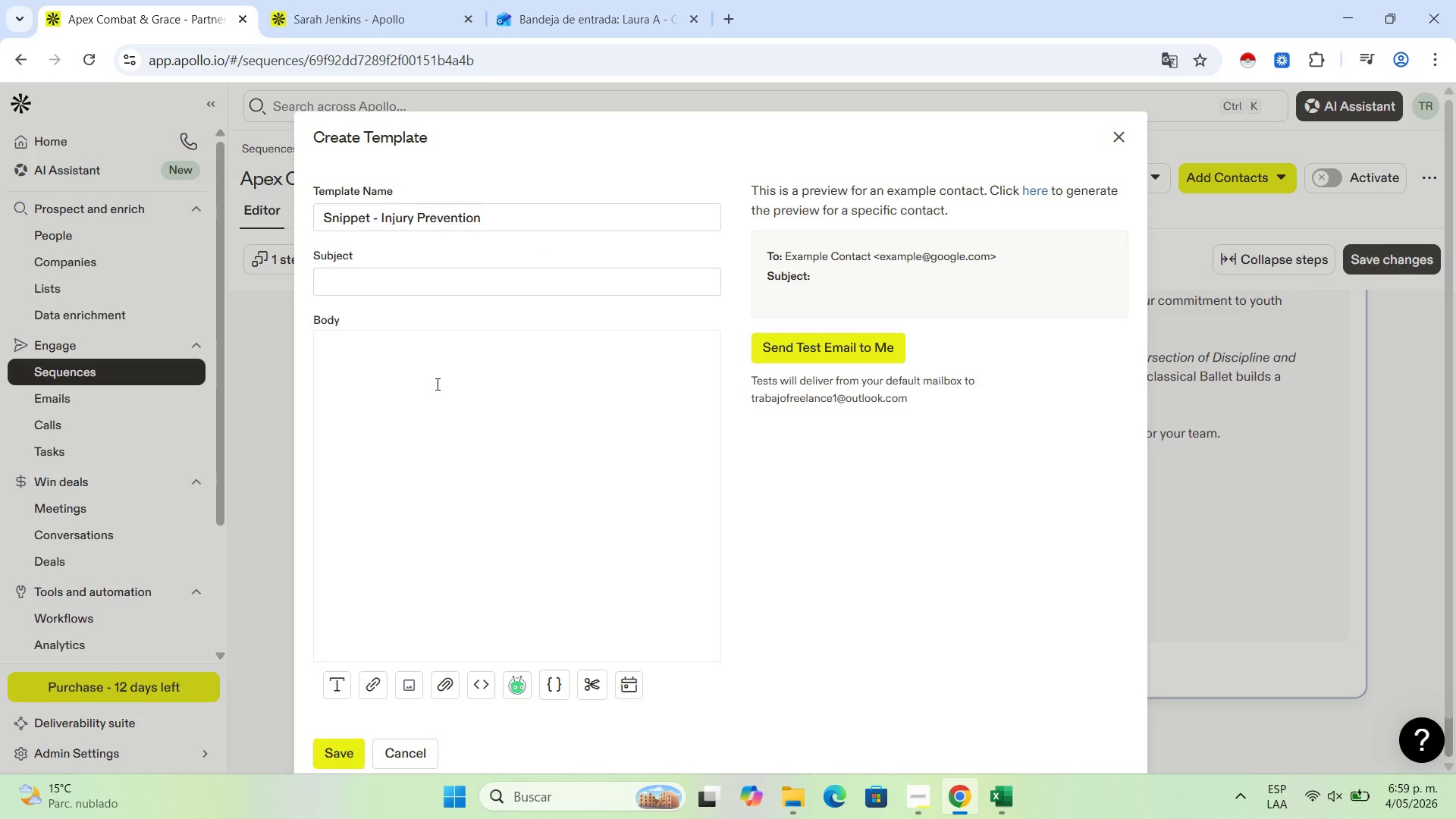 
type(Our methodology integrates ballet[s )
 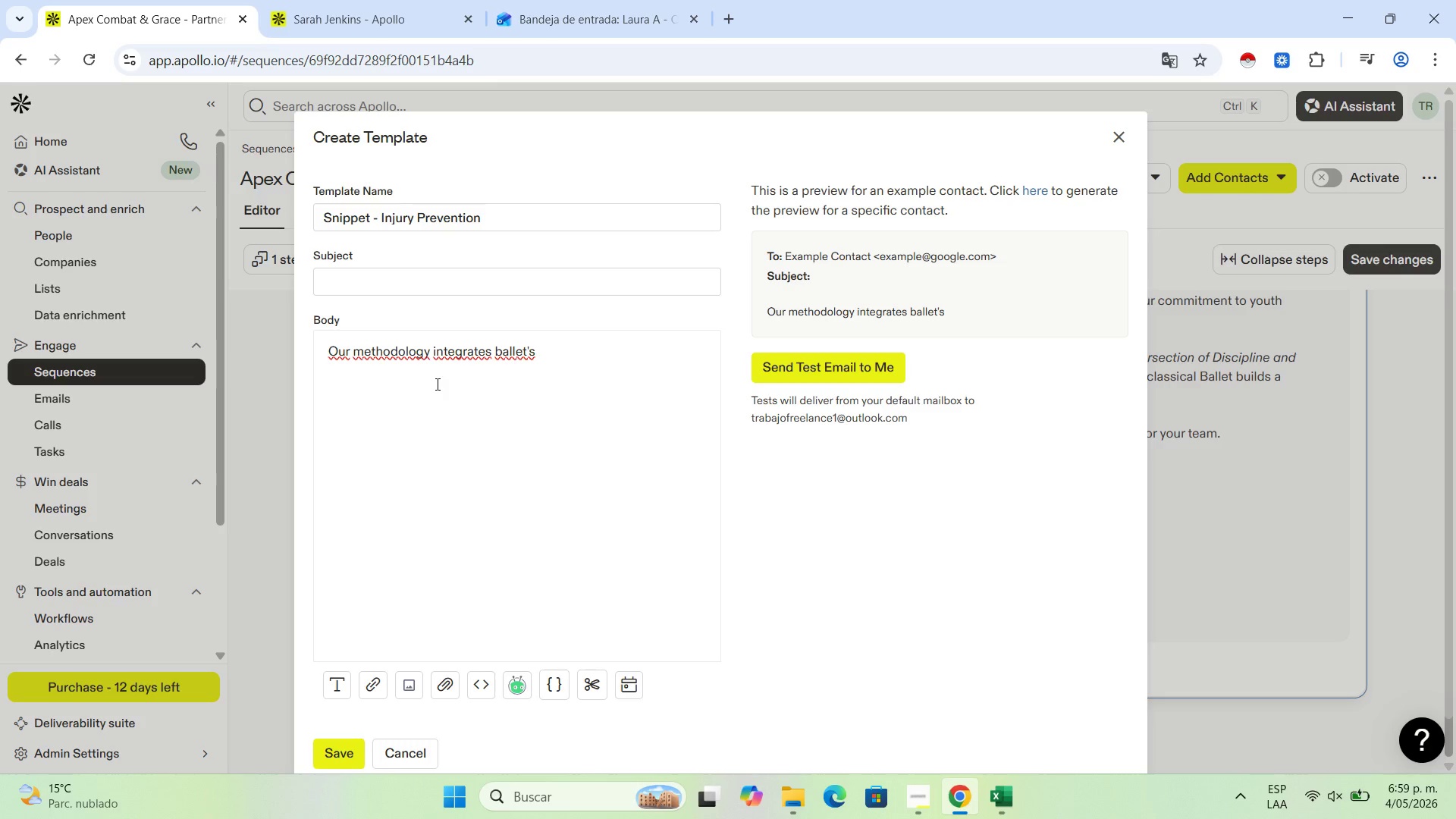 
type(precise alignment with )
 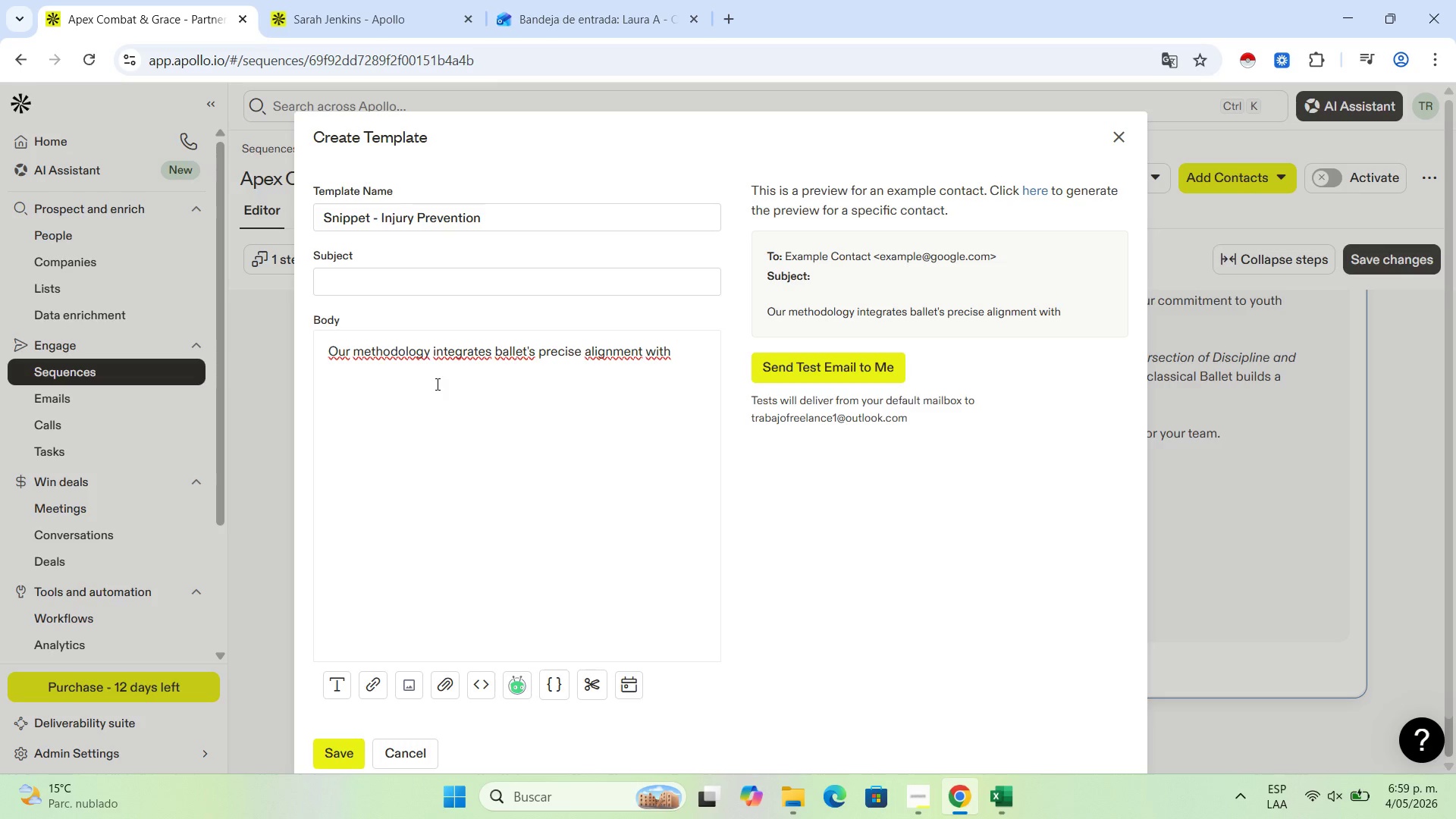 
wait(26.01)
 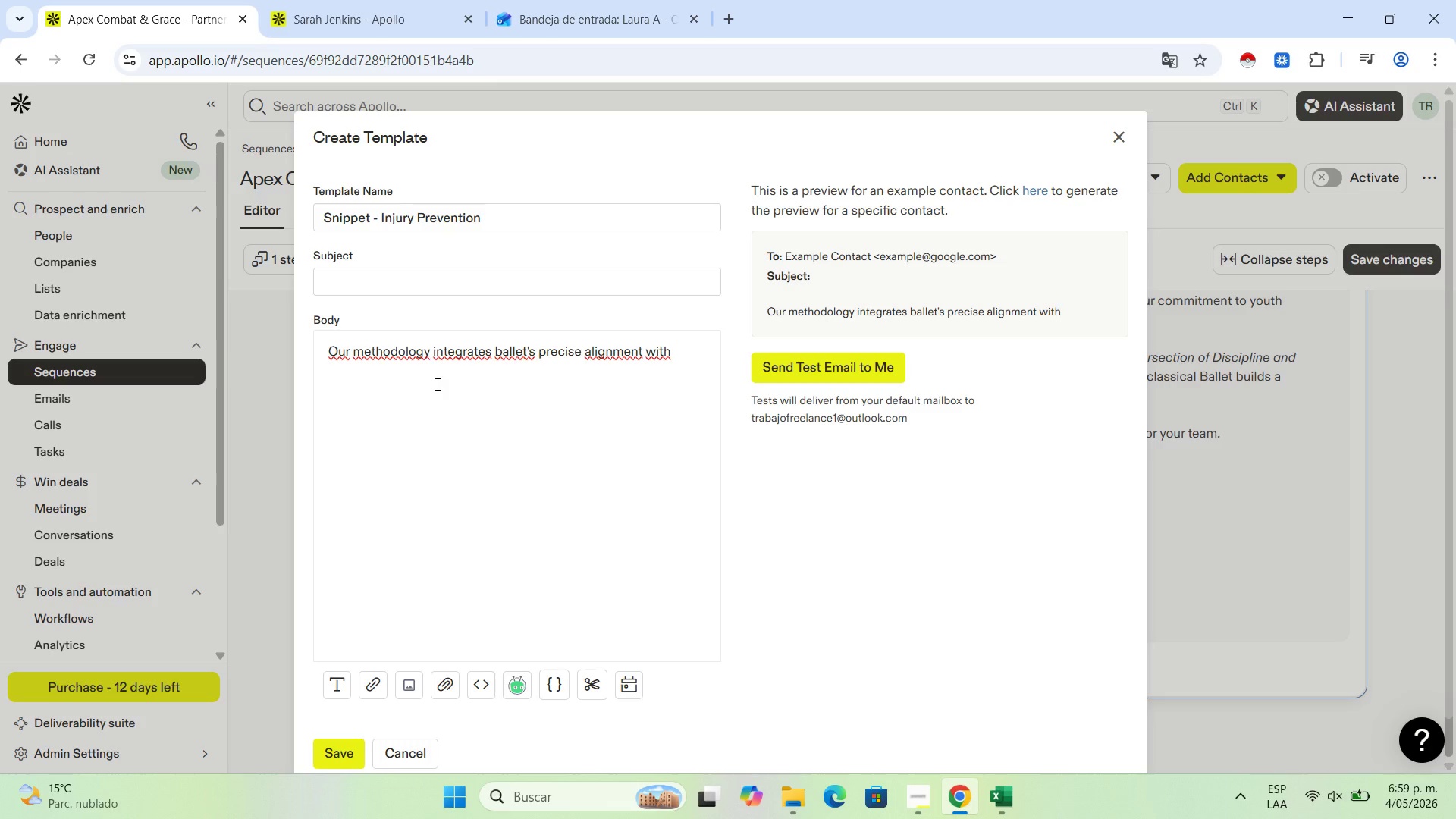 
type(MMA[s functional conditioning, which )
 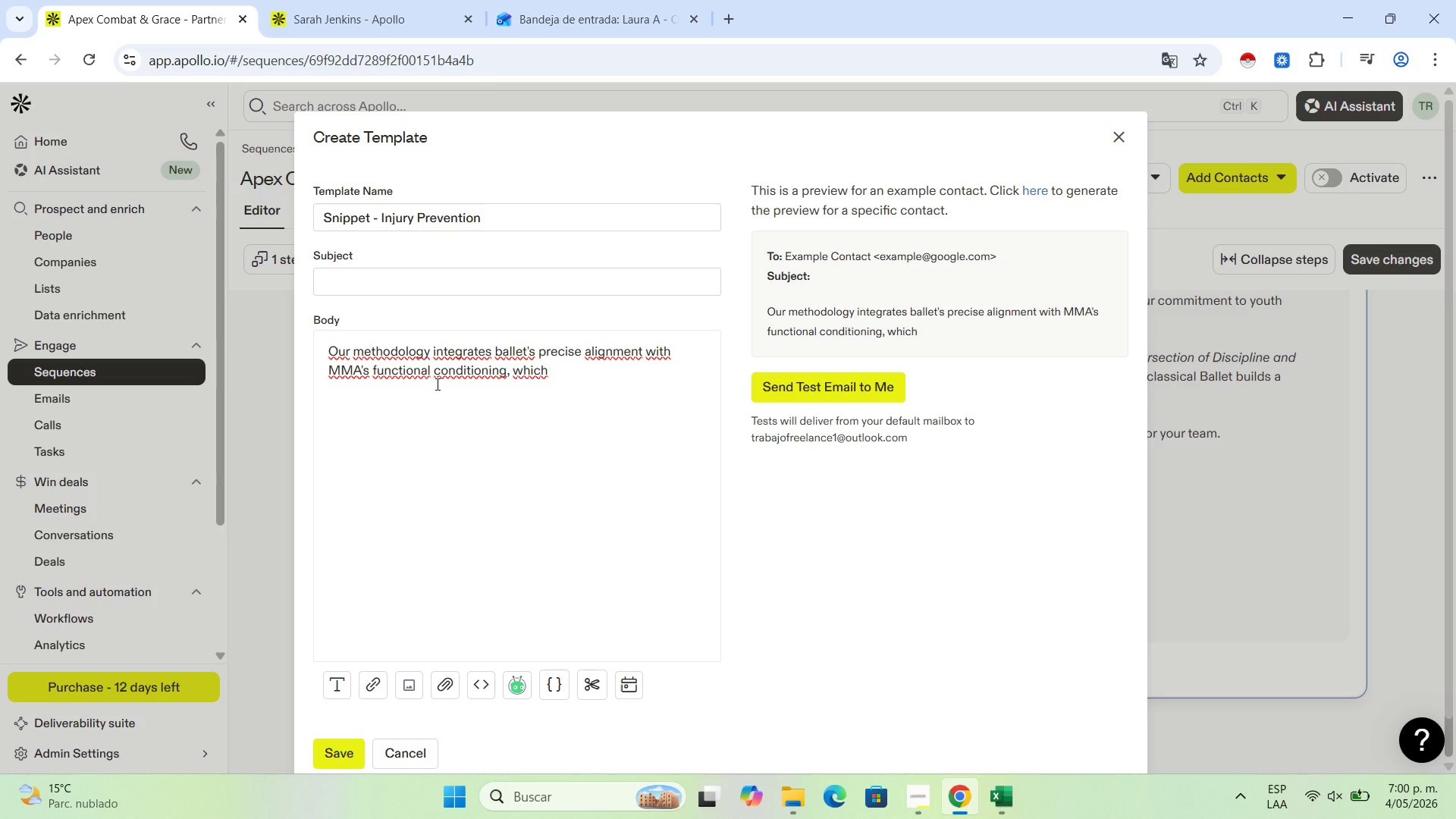 
wait(20.69)
 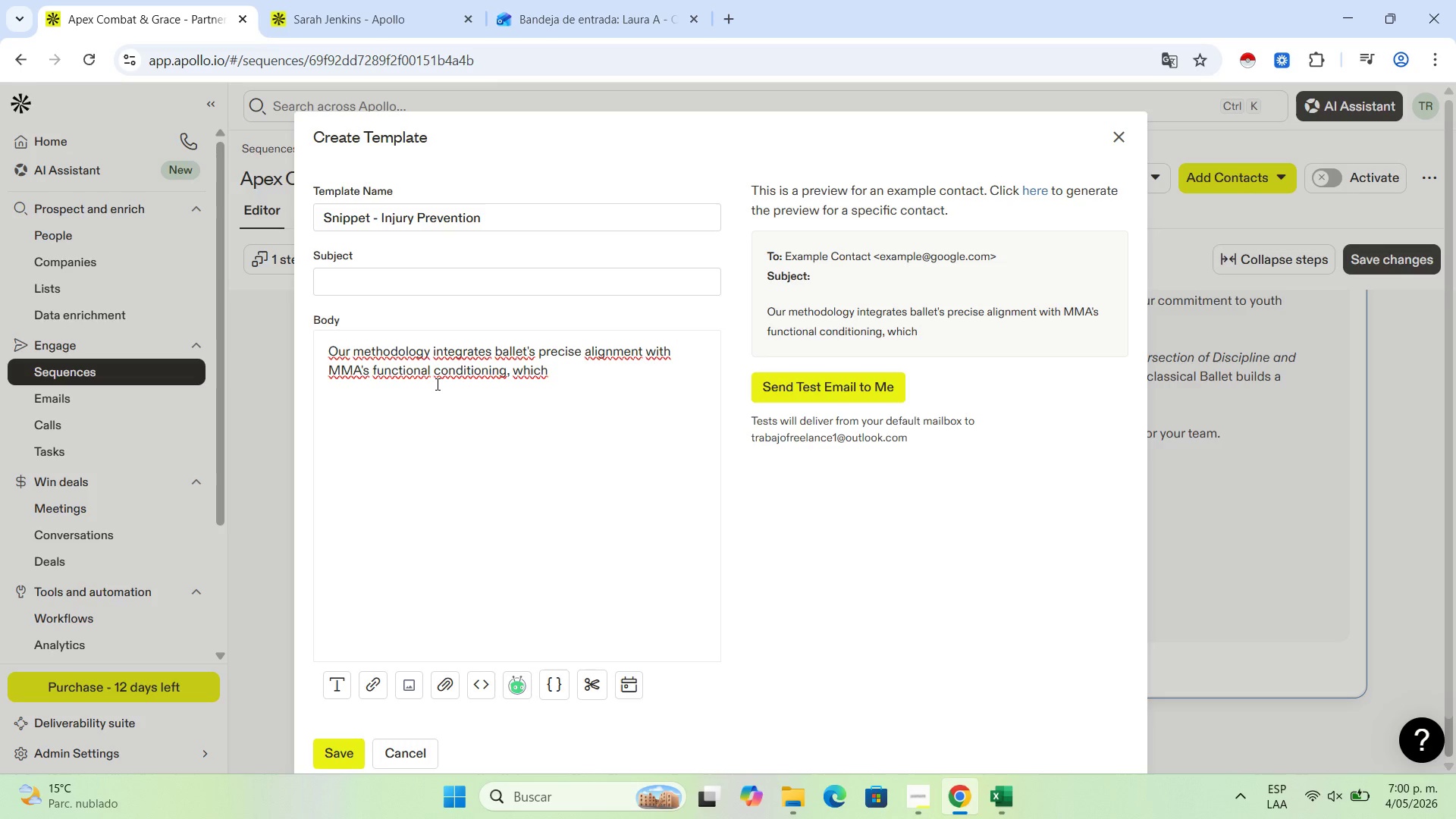 
type(has pro)
key(Backspace)
type(oven )
 